 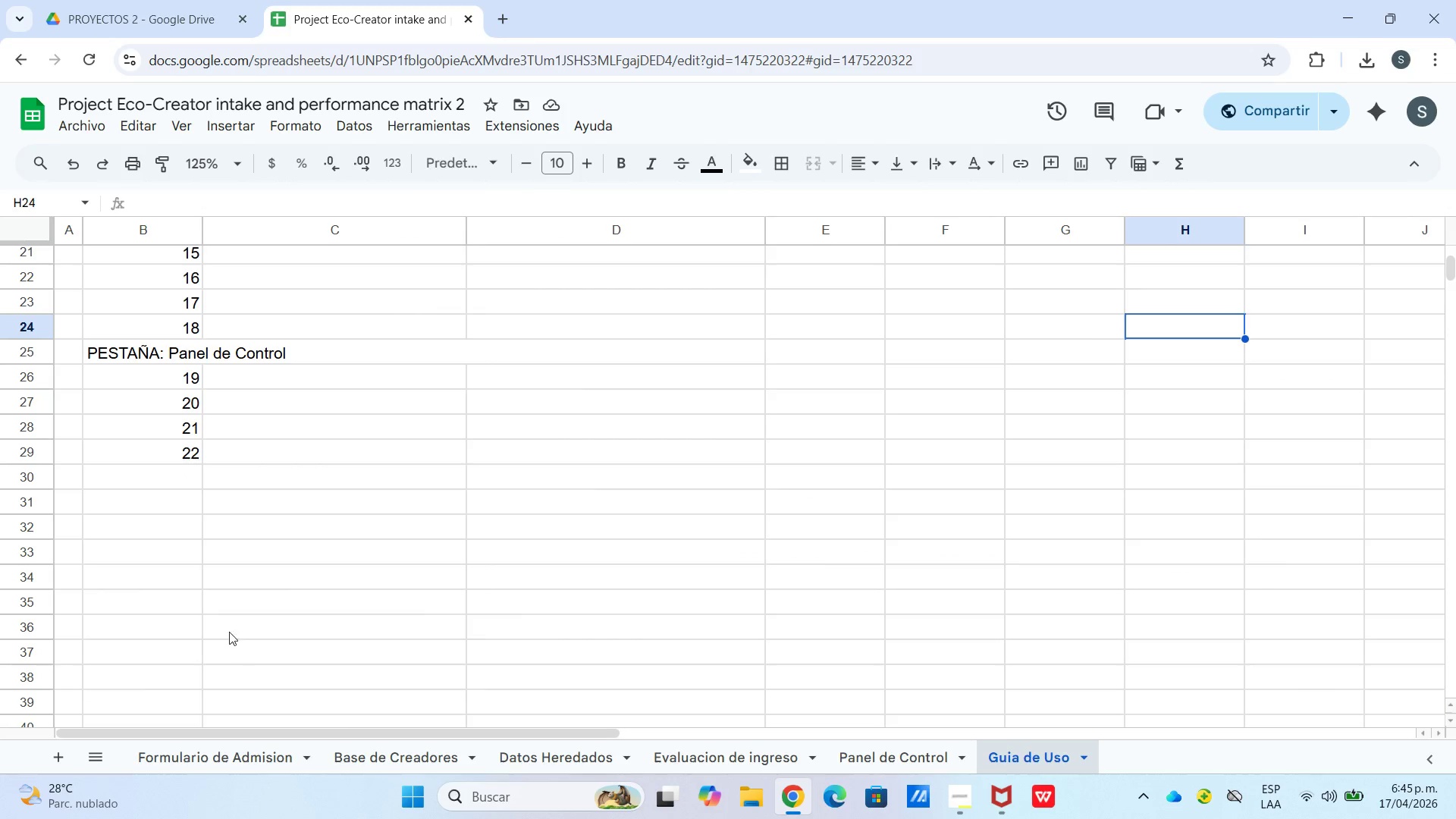 
left_click_drag(start_coordinate=[177, 481], to_coordinate=[524, 475])
 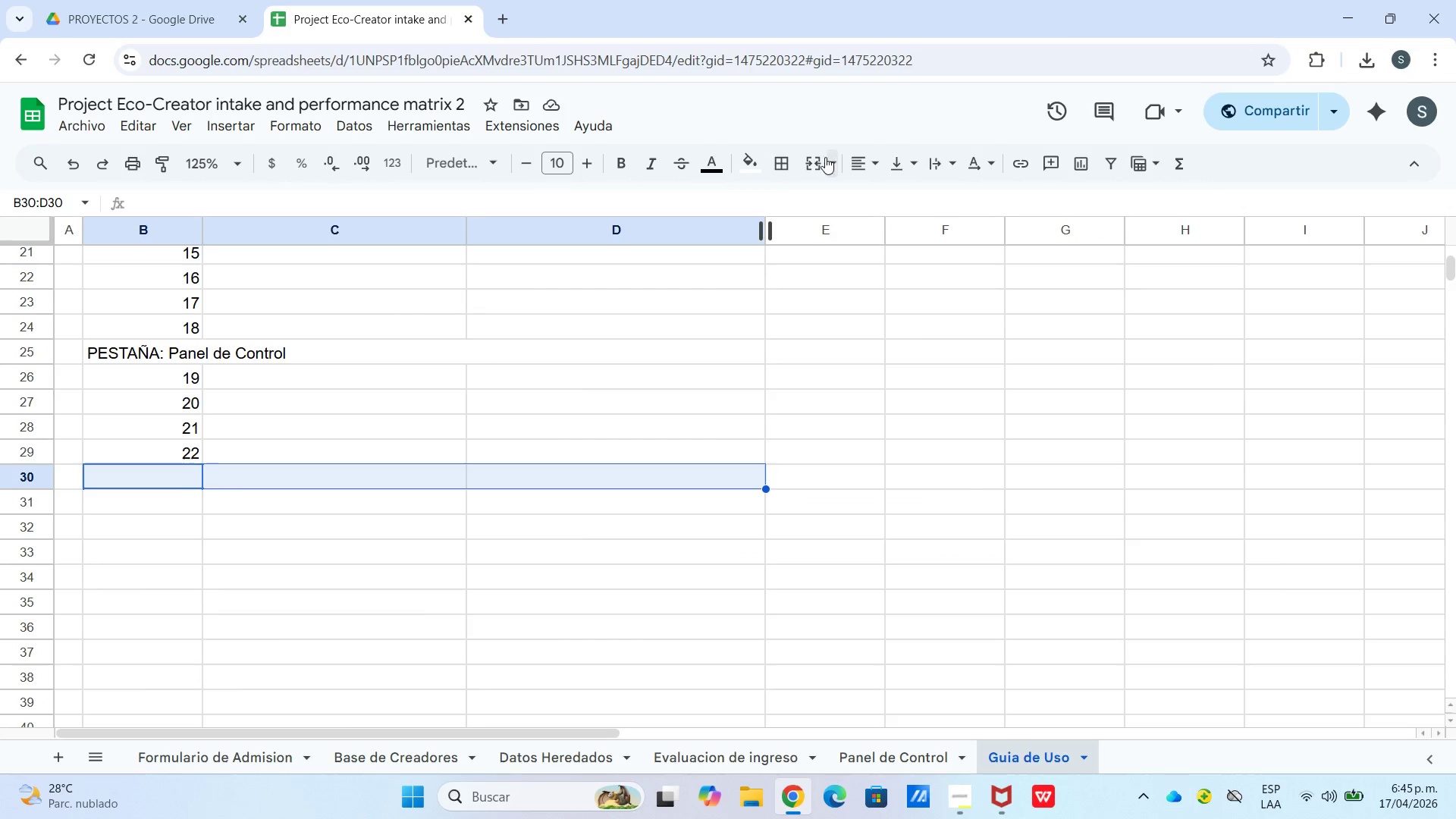 
left_click([819, 162])
 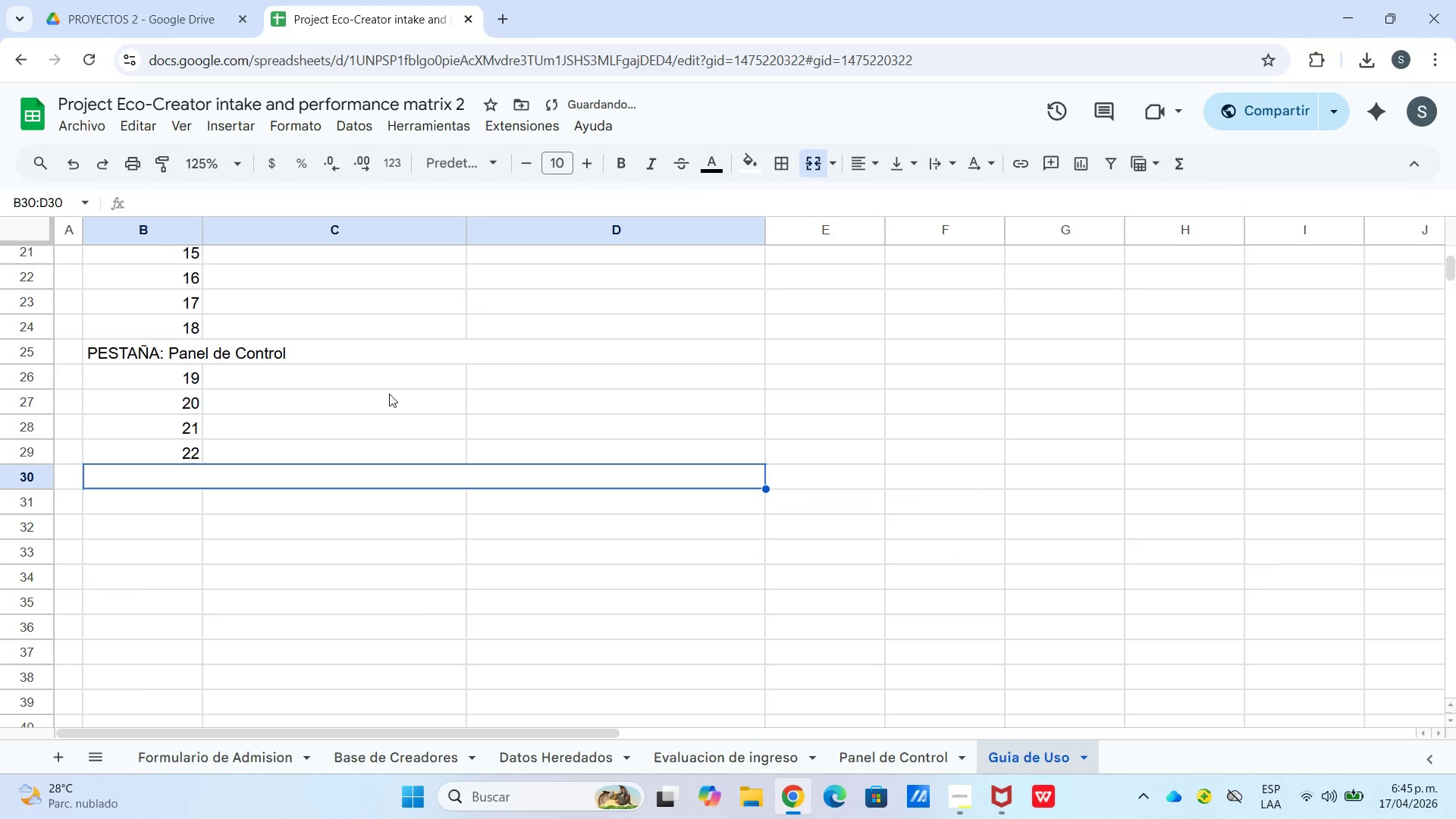 
type(FORMULAS CLAVE--Copia)
key(Backspace)
key(Backspace)
key(Backspace)
key(Backspace)
type(OPIA Y PEGA EN TU HOJA)
 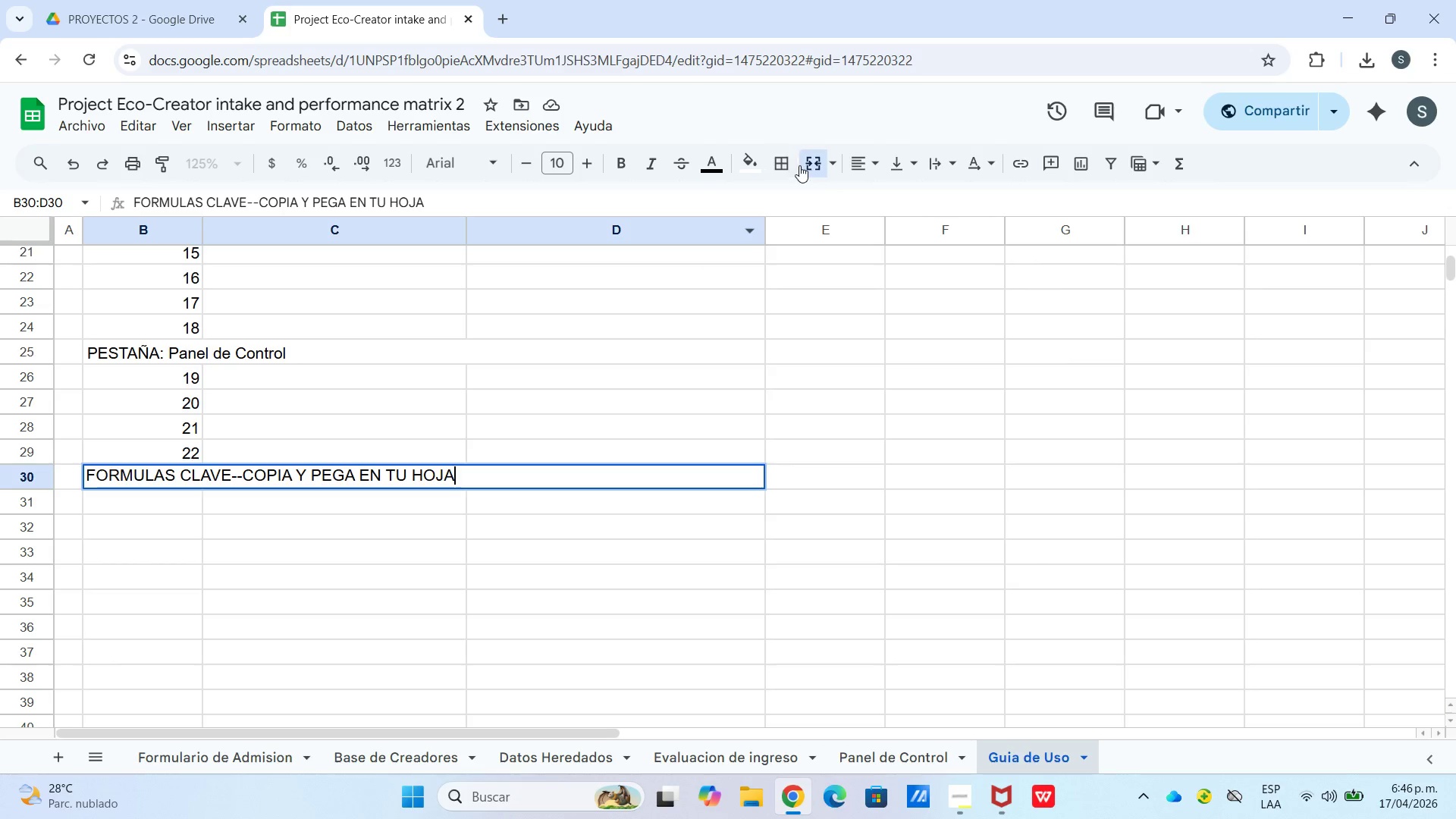 
left_click([811, 163])
 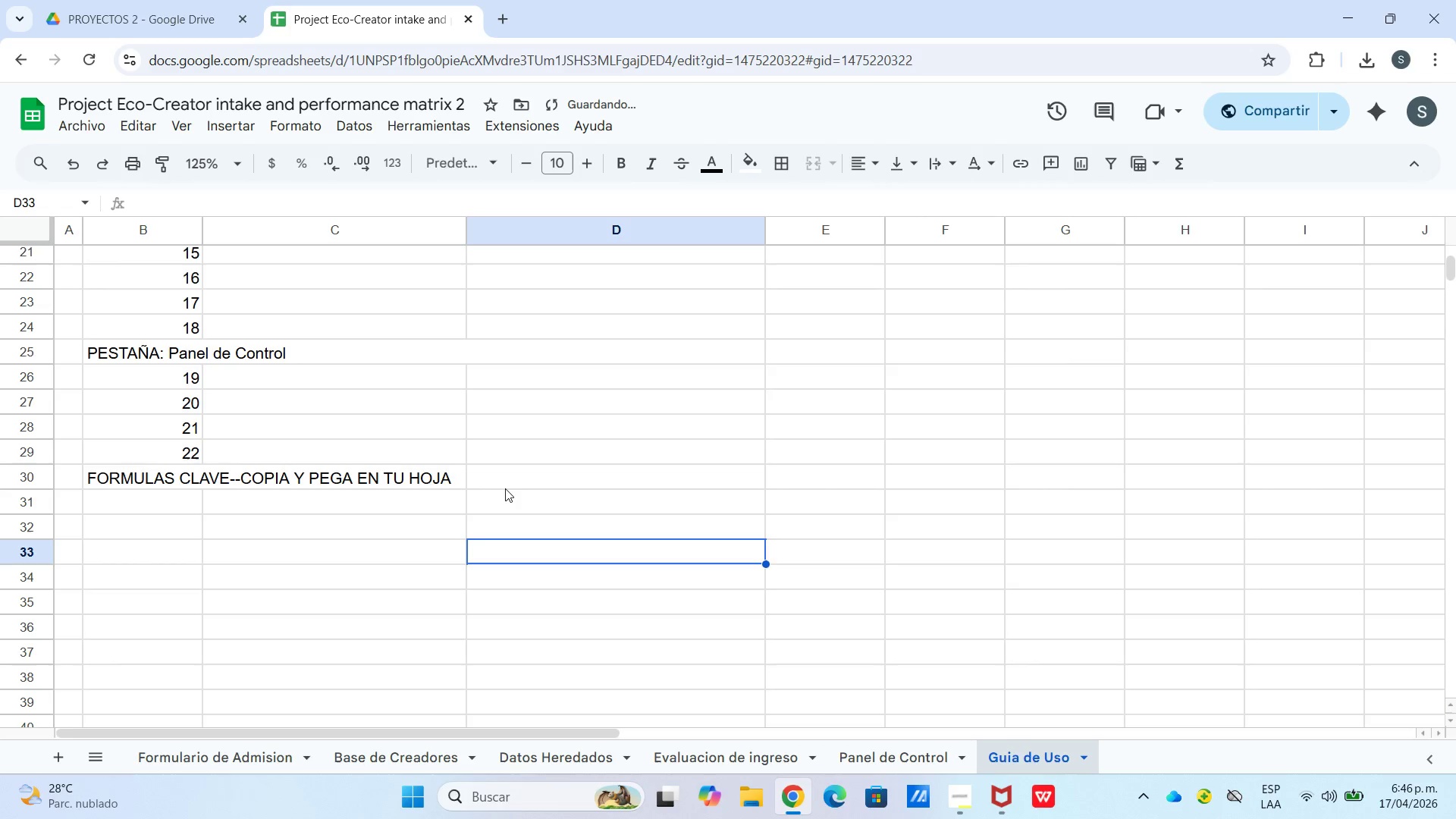 
left_click_drag(start_coordinate=[184, 479], to_coordinate=[490, 470])
 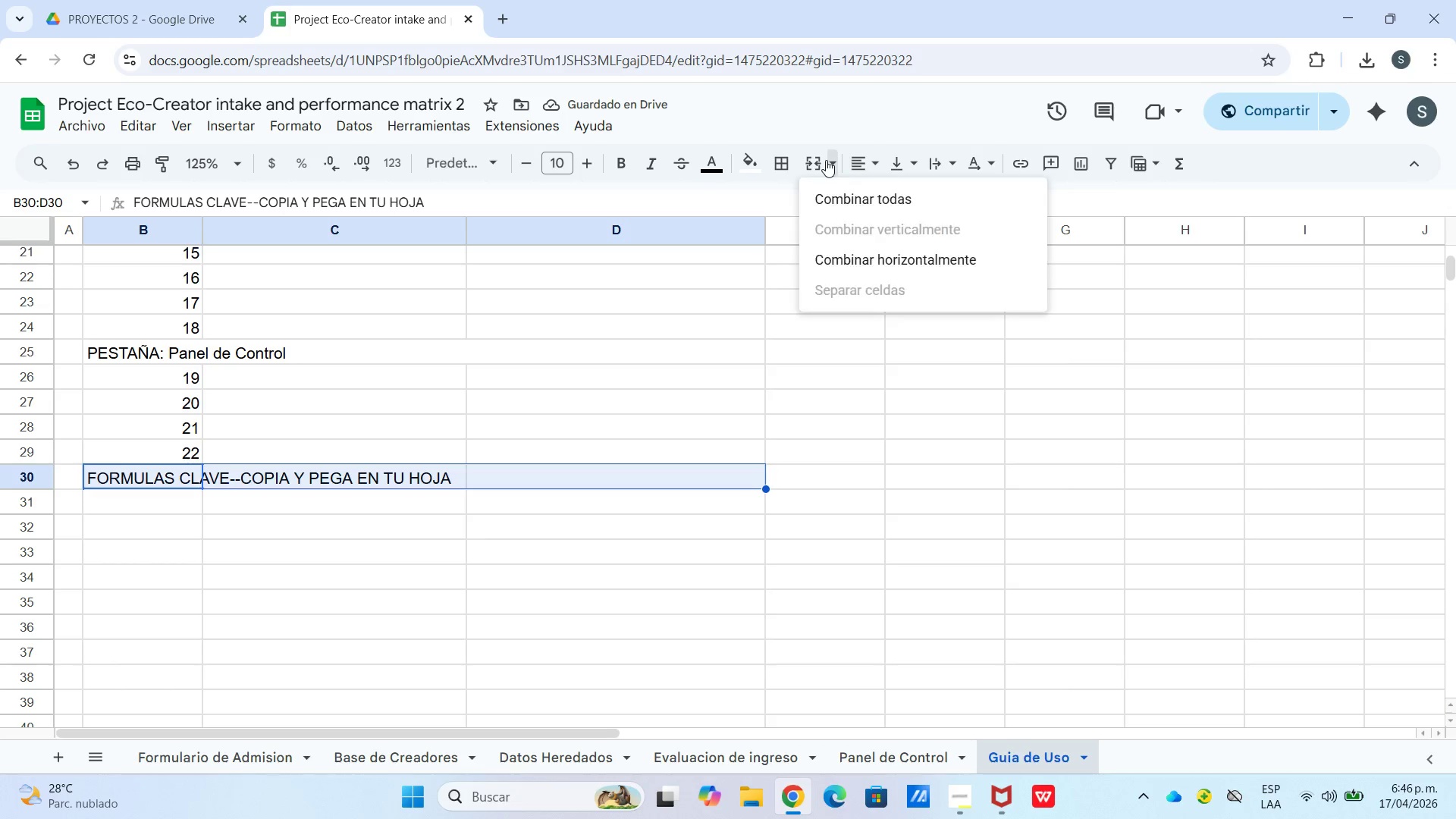 
double_click([806, 162])
 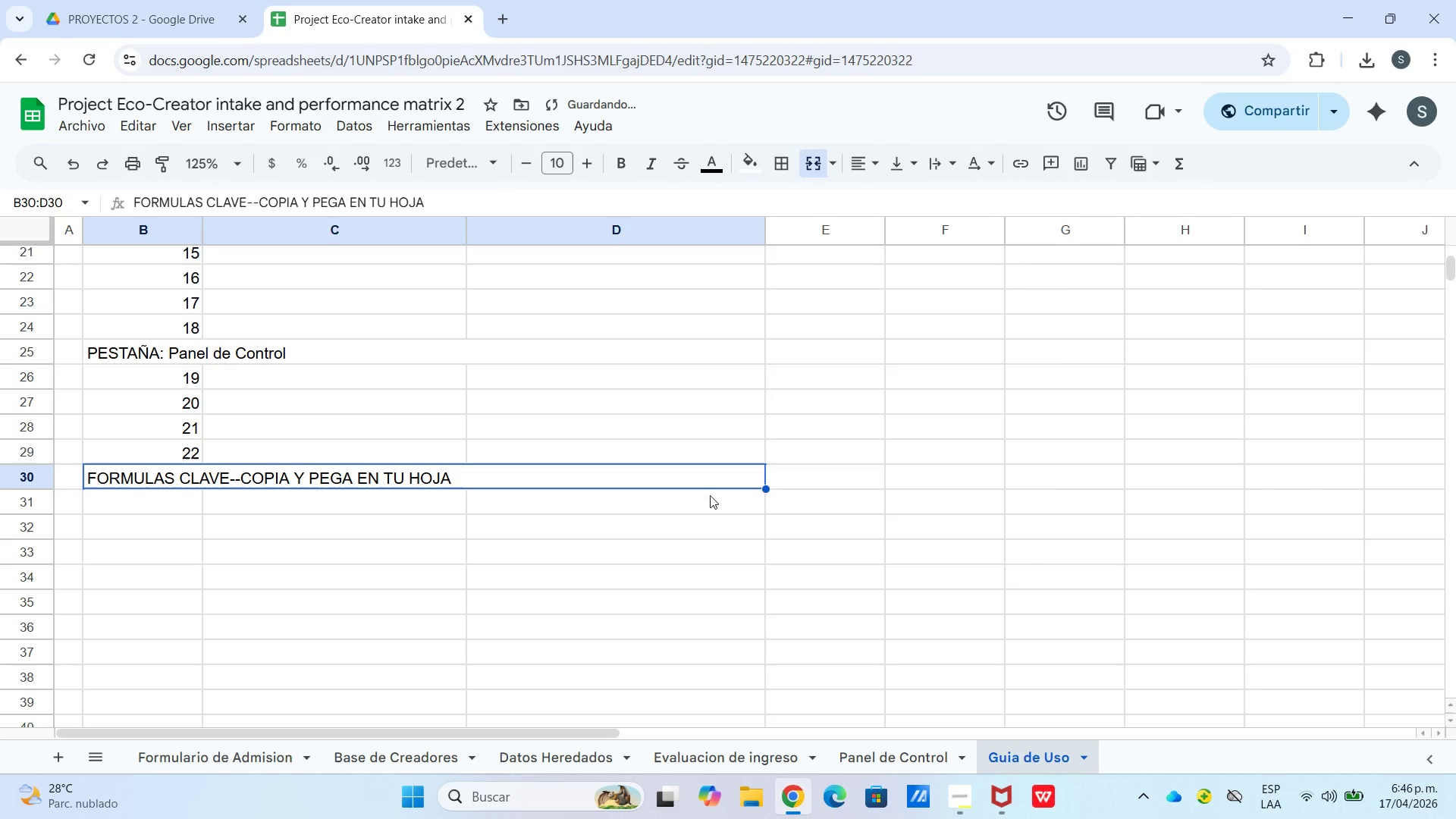 
left_click([697, 538])
 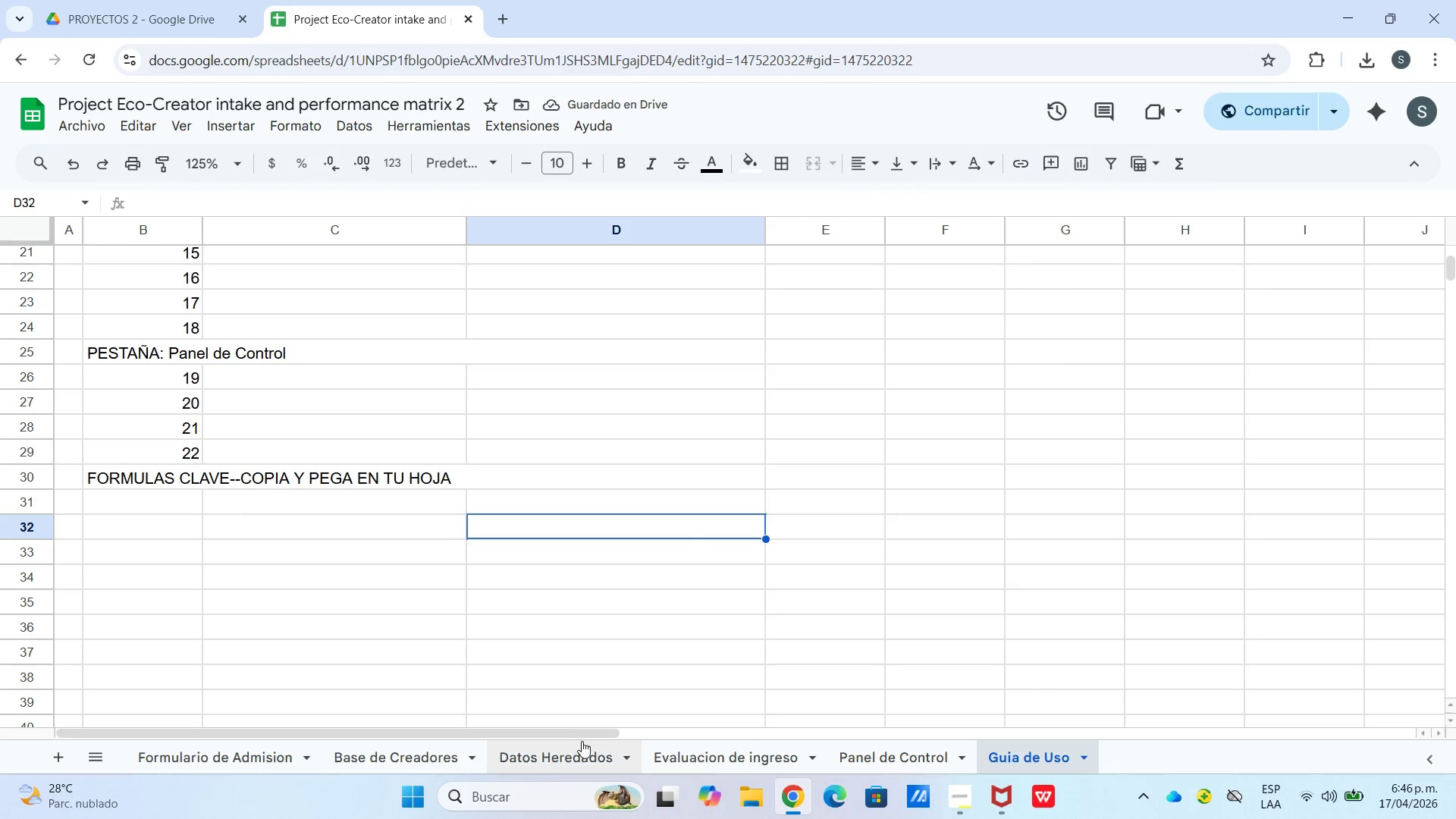 
left_click([860, 753])
 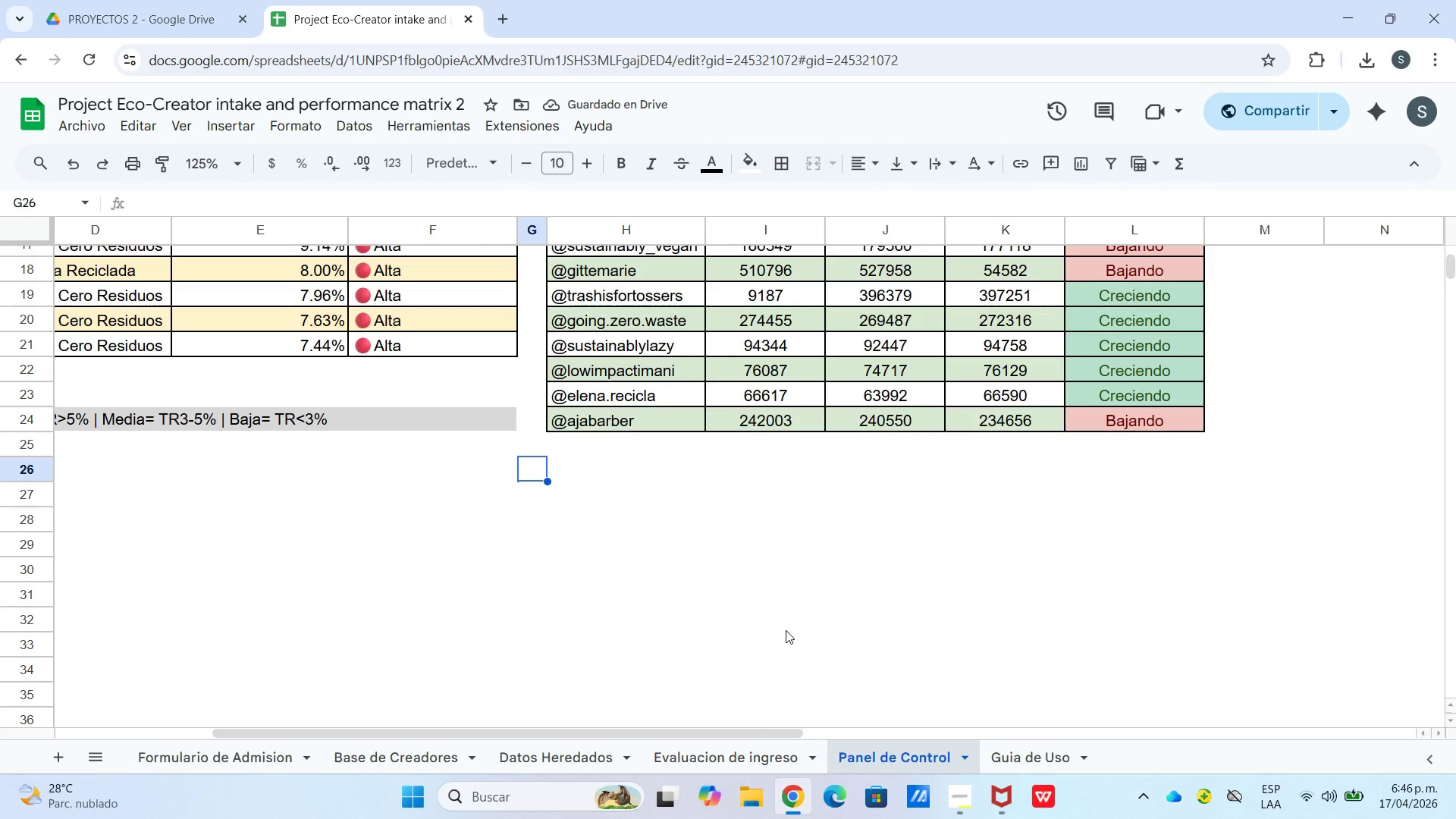 
scroll: coordinate [770, 608], scroll_direction: up, amount: 3.0
 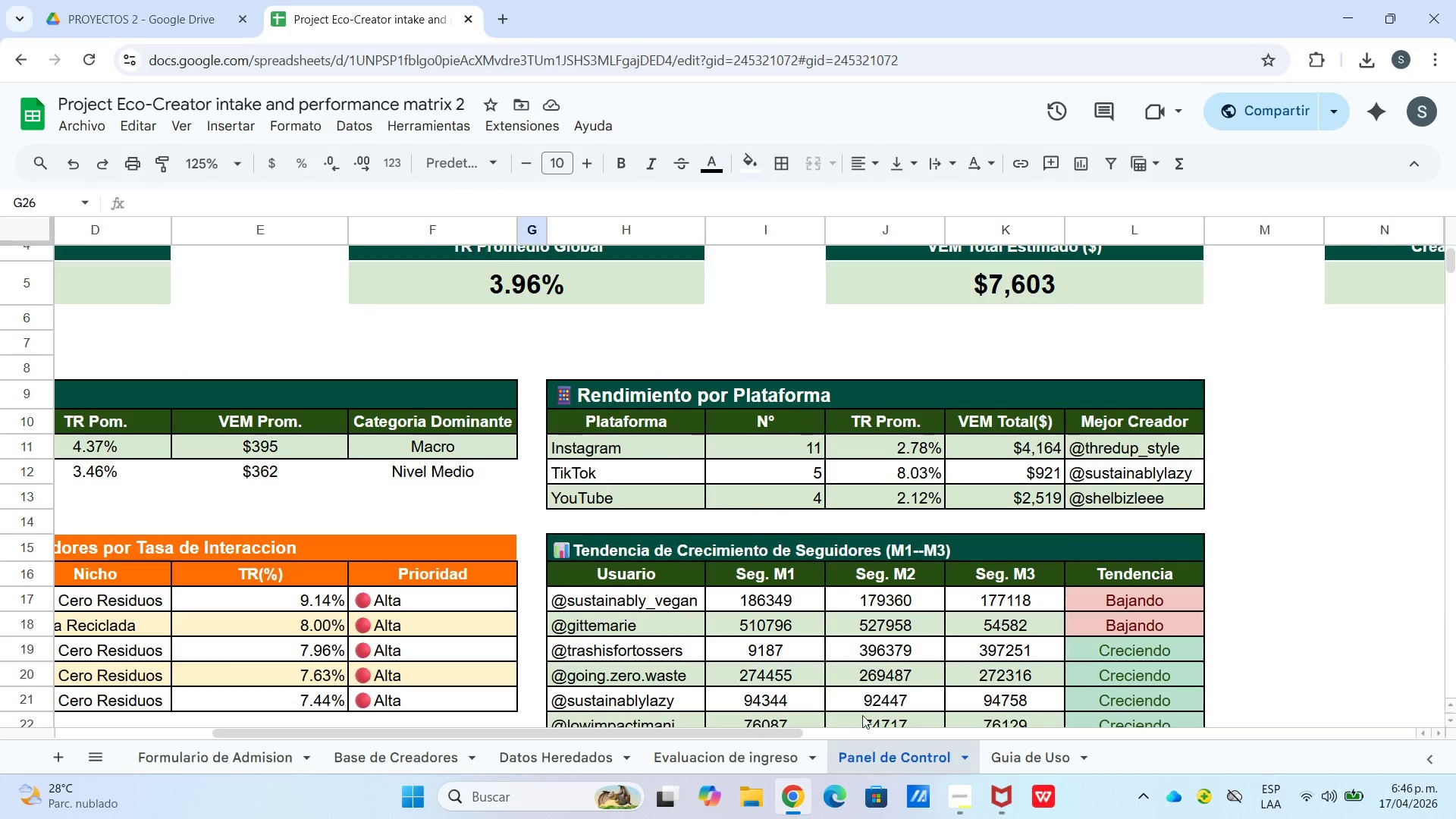 
left_click_drag(start_coordinate=[1004, 755], to_coordinate=[999, 753])
 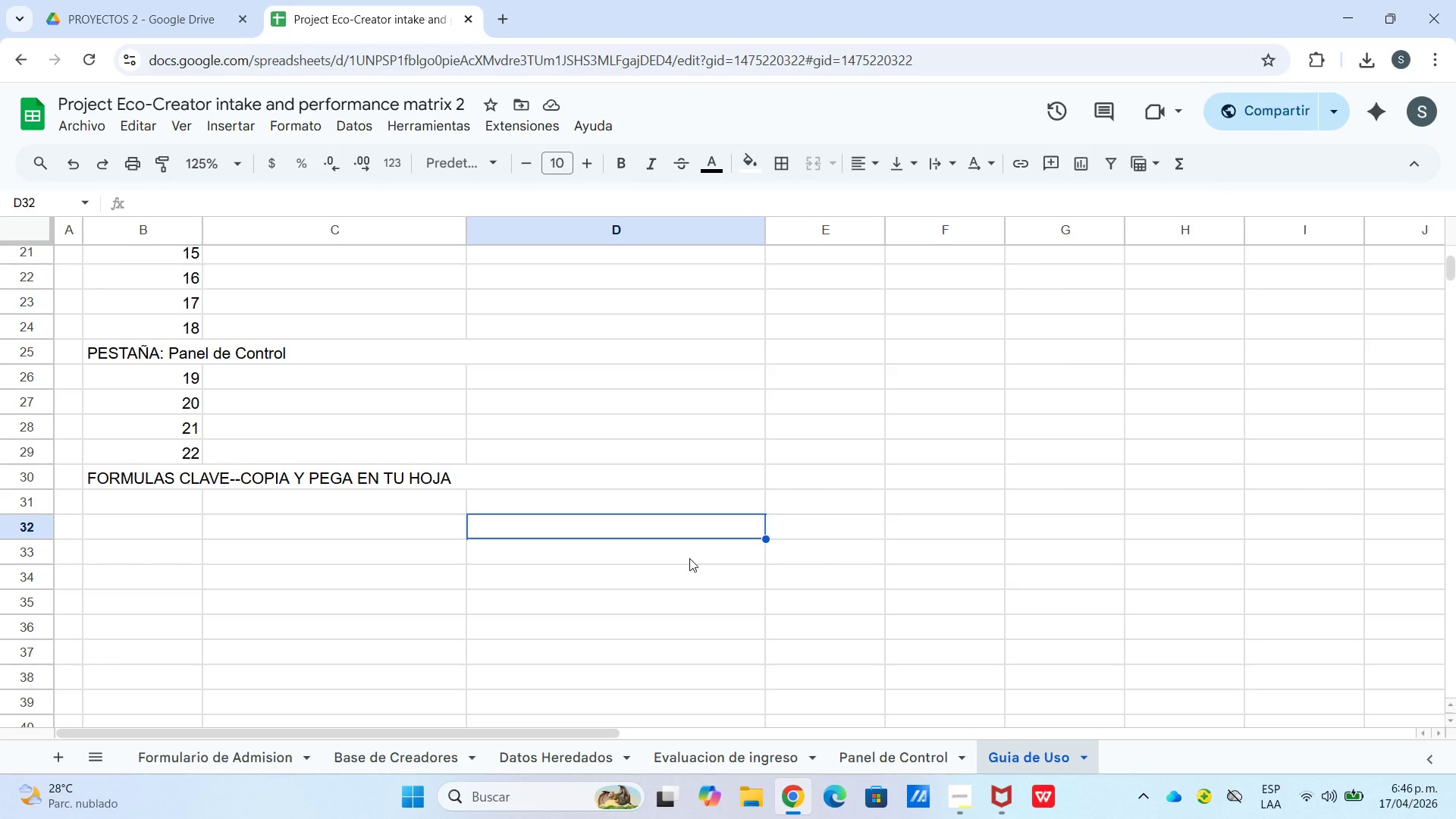 
wait(7.77)
 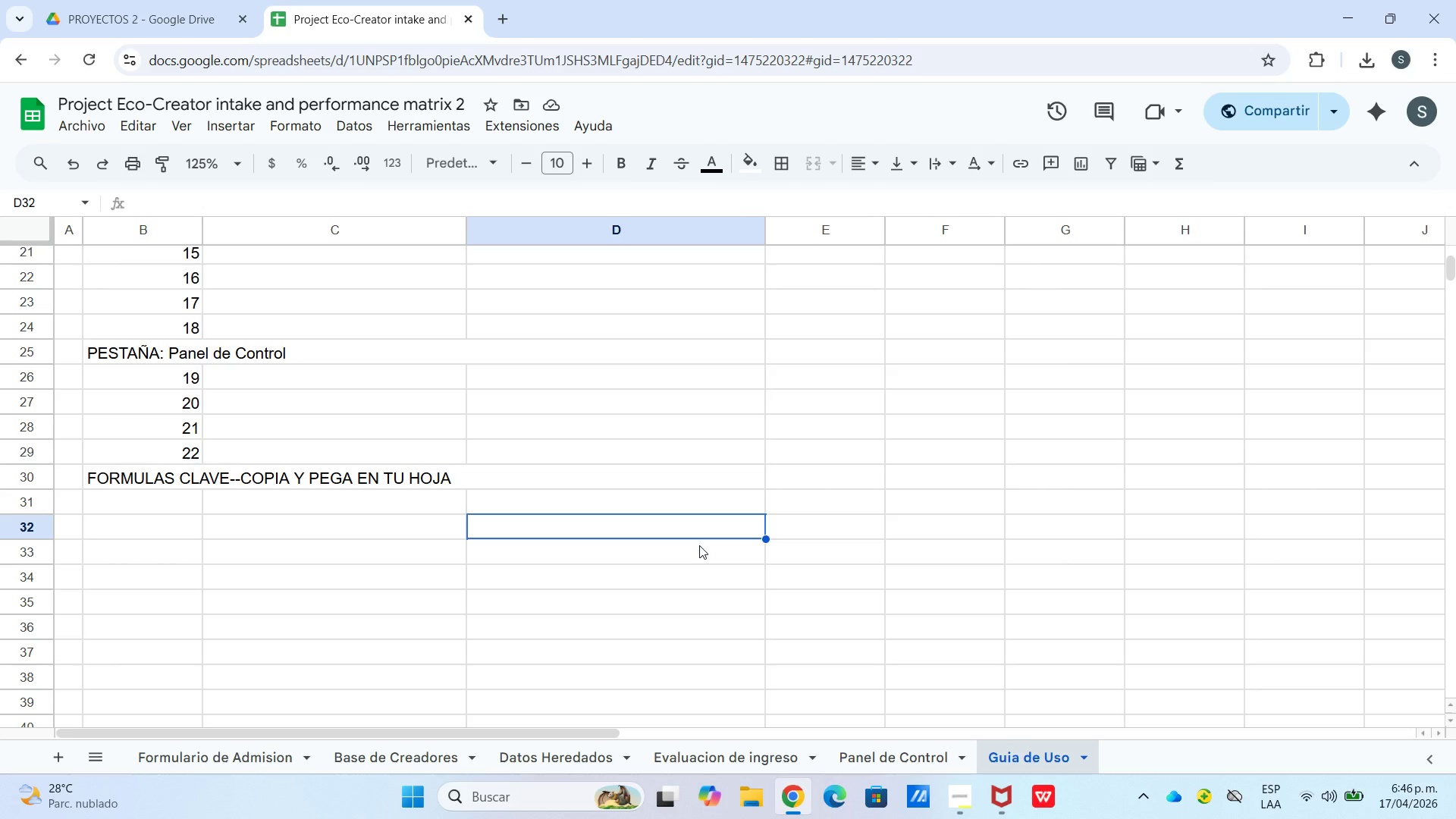 
scroll: coordinate [625, 514], scroll_direction: up, amount: 7.0
 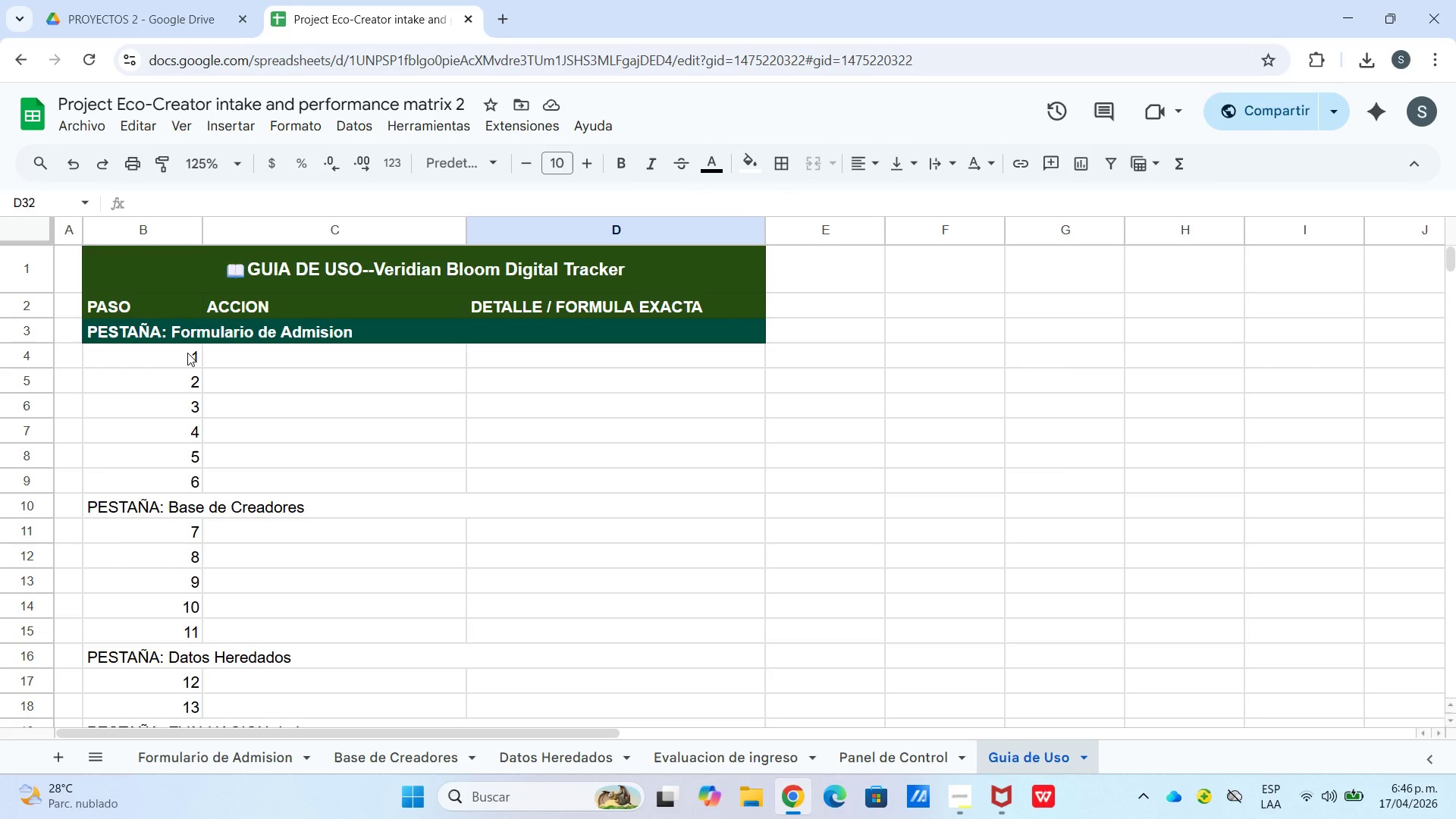 
wait(6.68)
 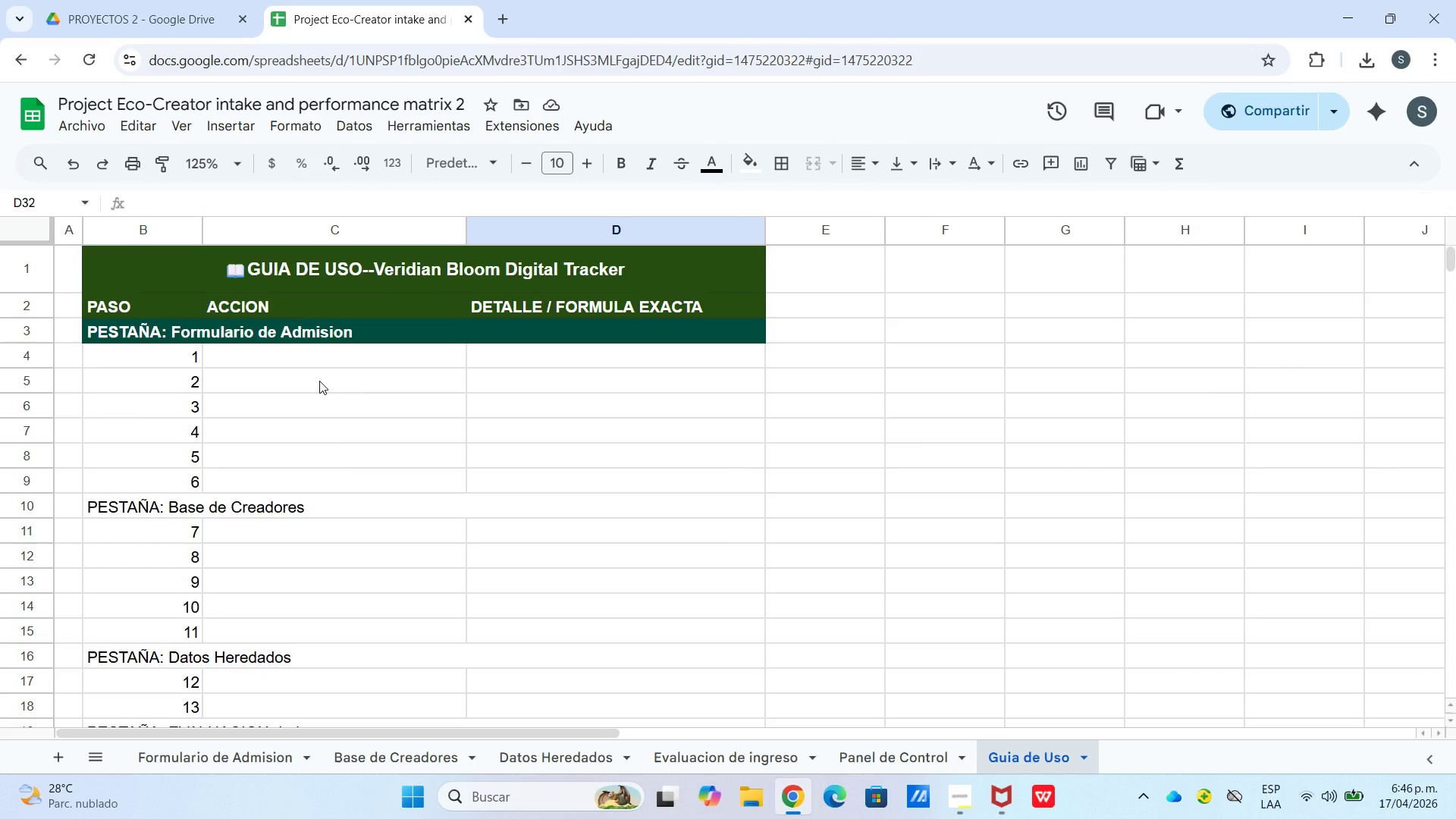 
left_click_drag(start_coordinate=[187, 353], to_coordinate=[191, 361])
 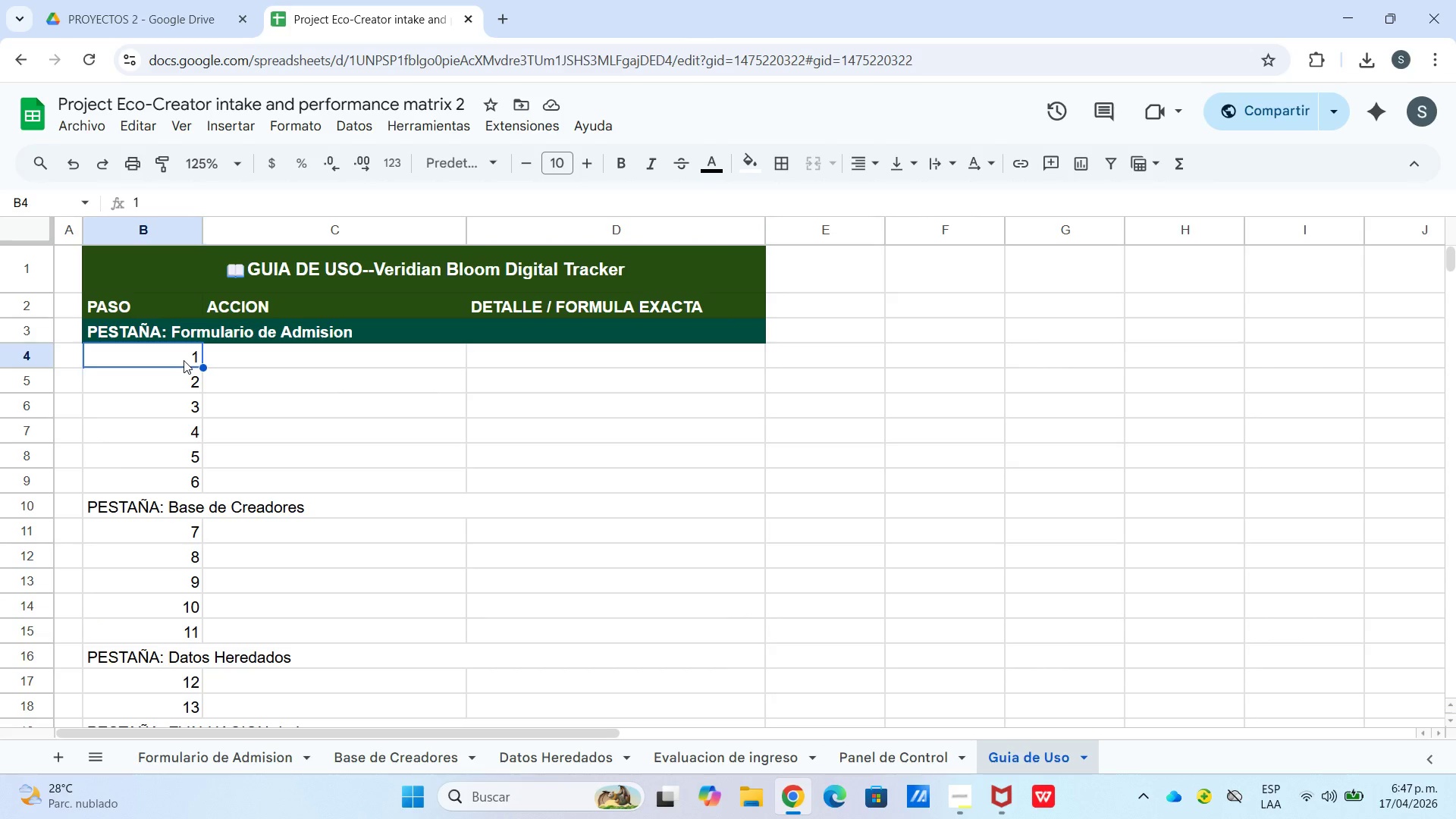 
left_click_drag(start_coordinate=[183, 359], to_coordinate=[188, 469])
 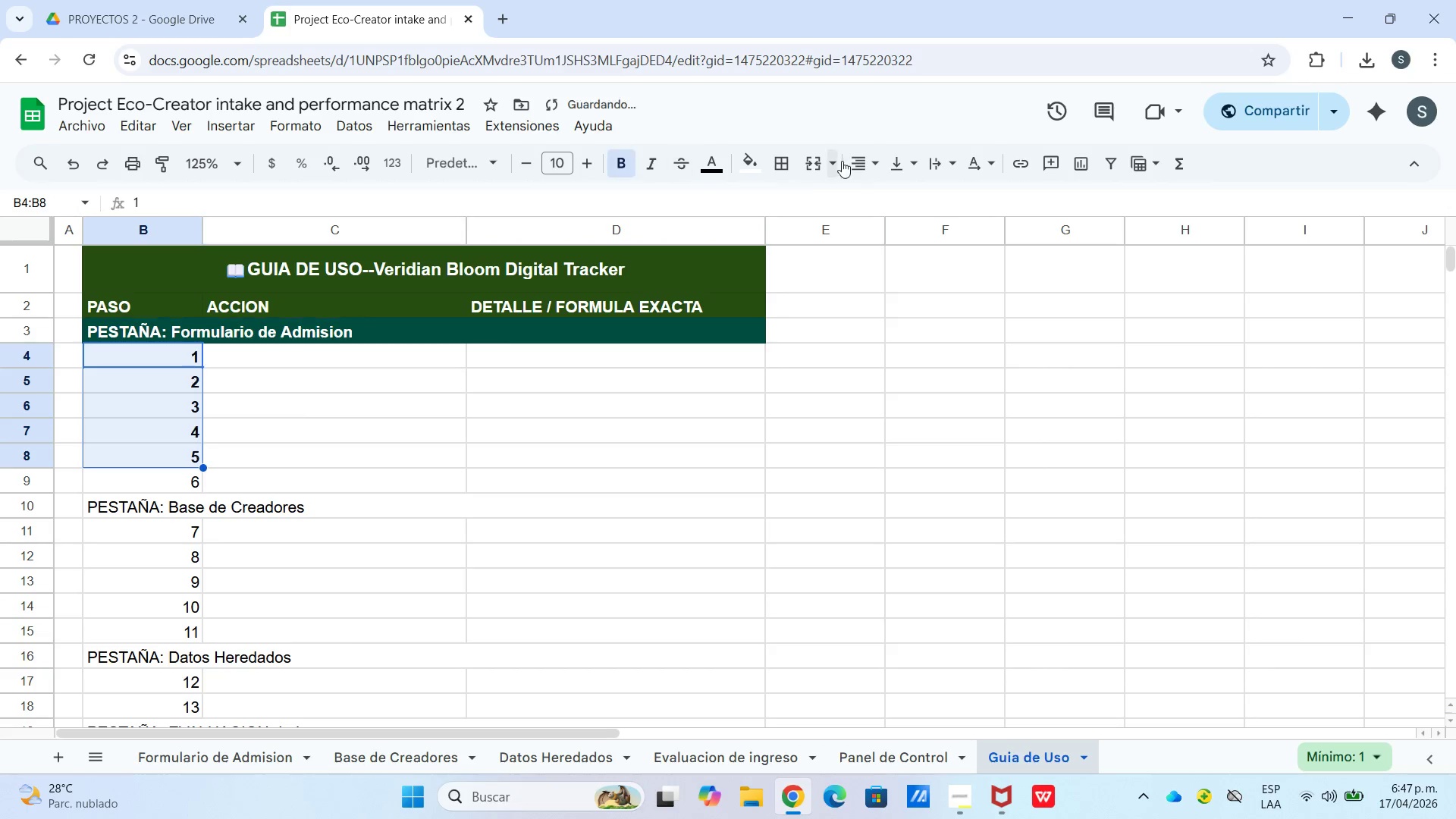 
left_click([861, 158])
 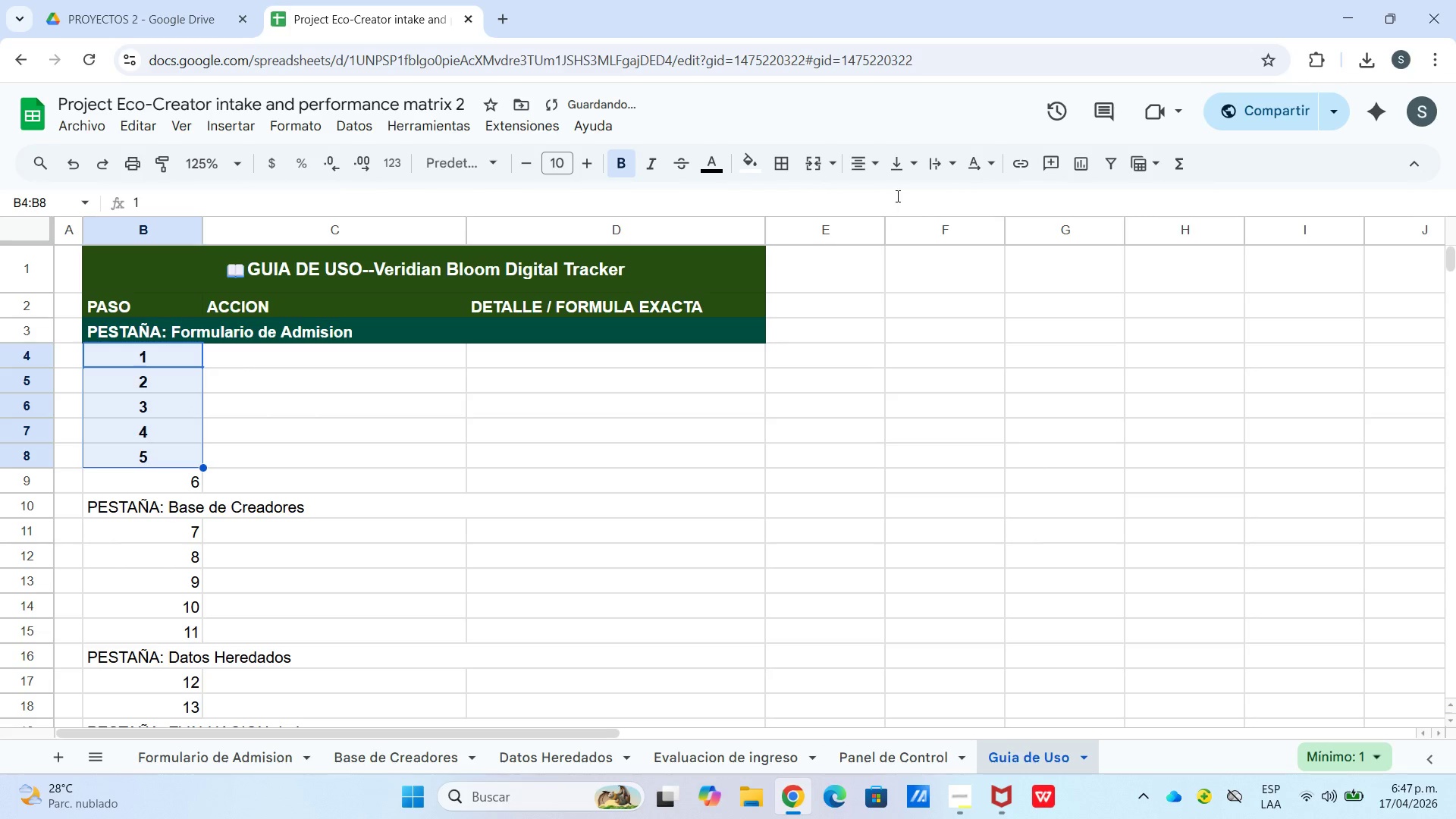 
left_click([902, 168])
 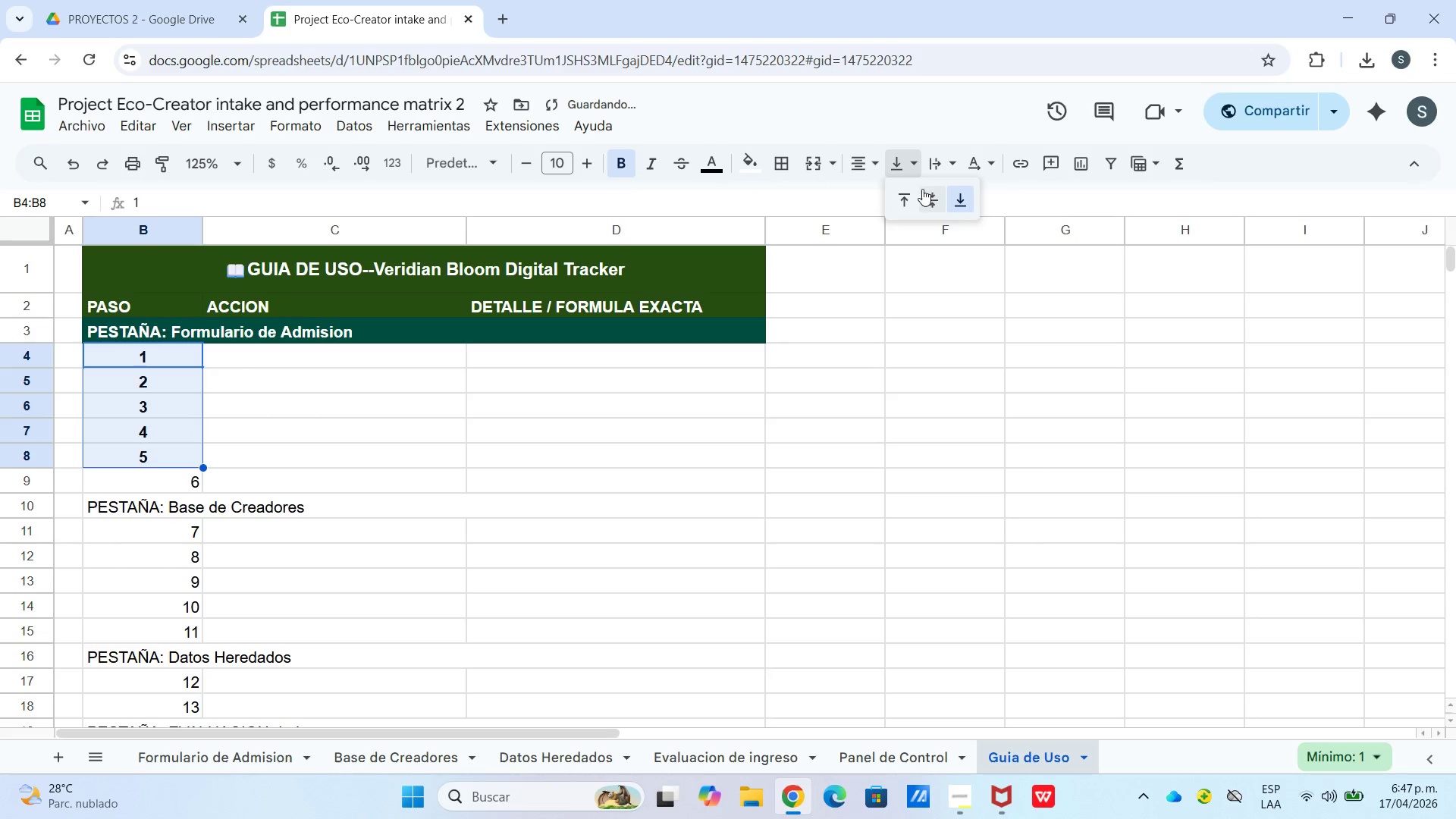 
left_click_drag(start_coordinate=[933, 193], to_coordinate=[933, 196])
 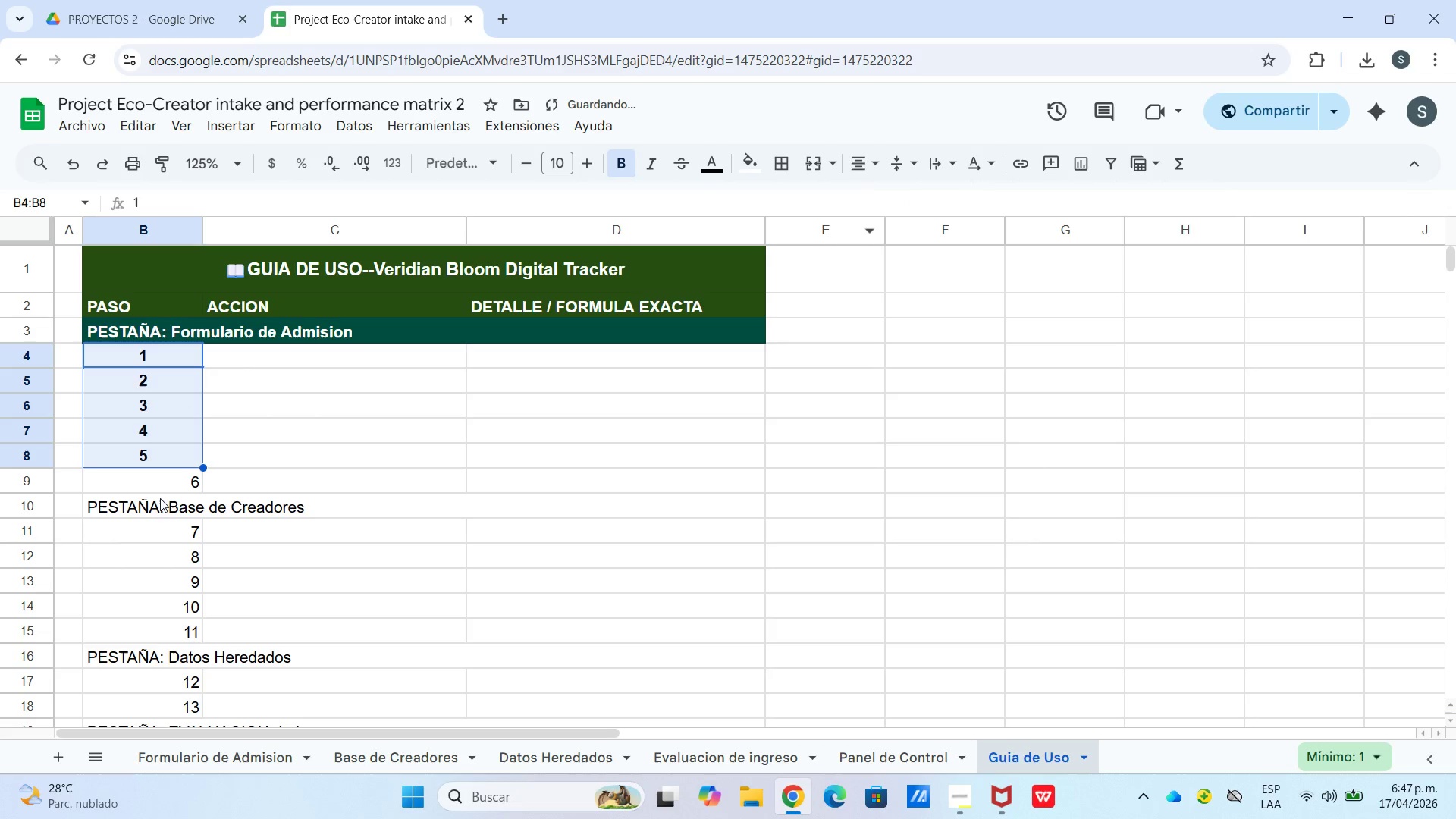 
left_click([178, 487])
 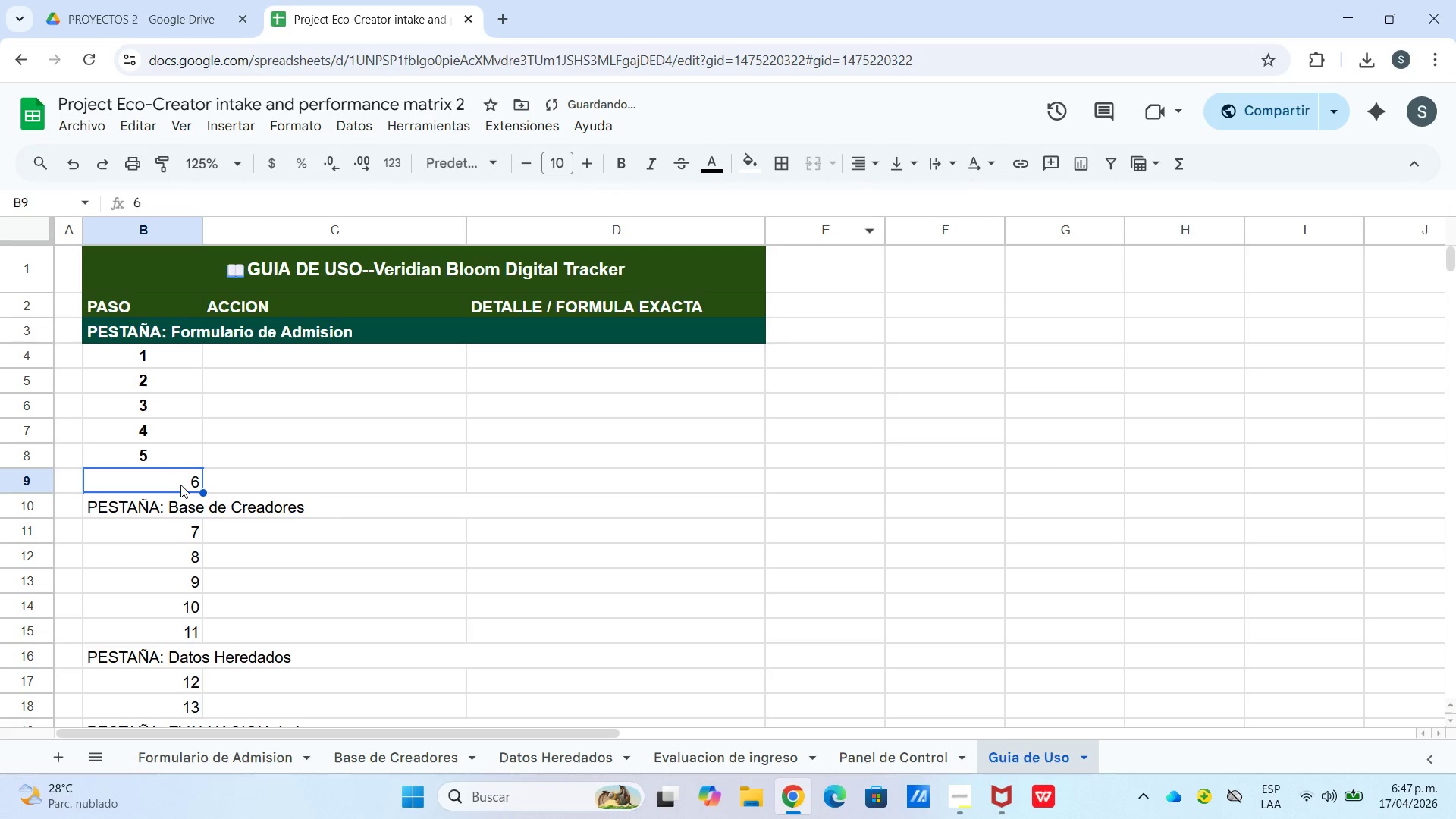 
left_click_drag(start_coordinate=[180, 485], to_coordinate=[274, 419])
 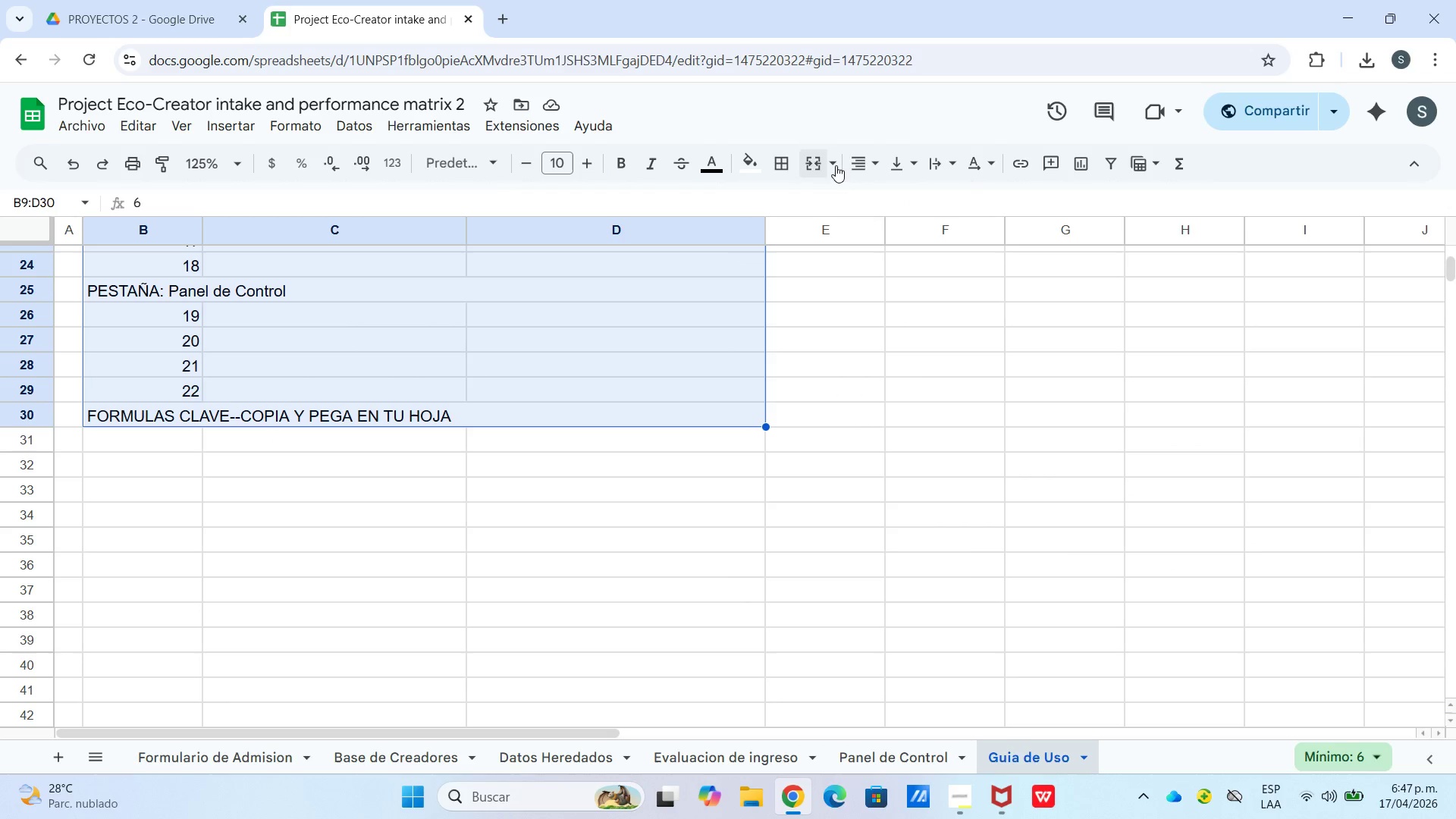 
scroll: coordinate [206, 677], scroll_direction: down, amount: 5.0
 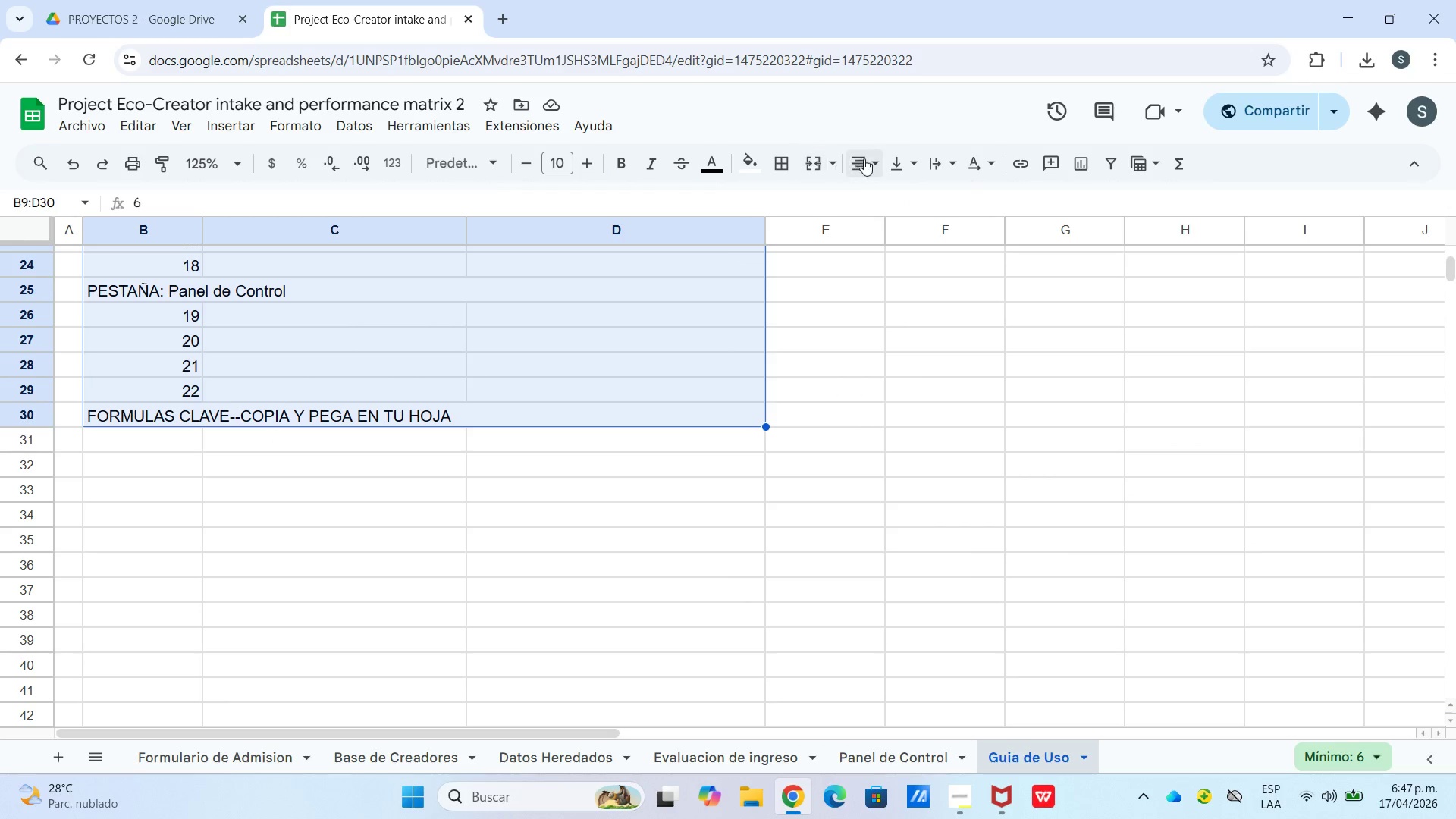 
double_click([892, 193])
 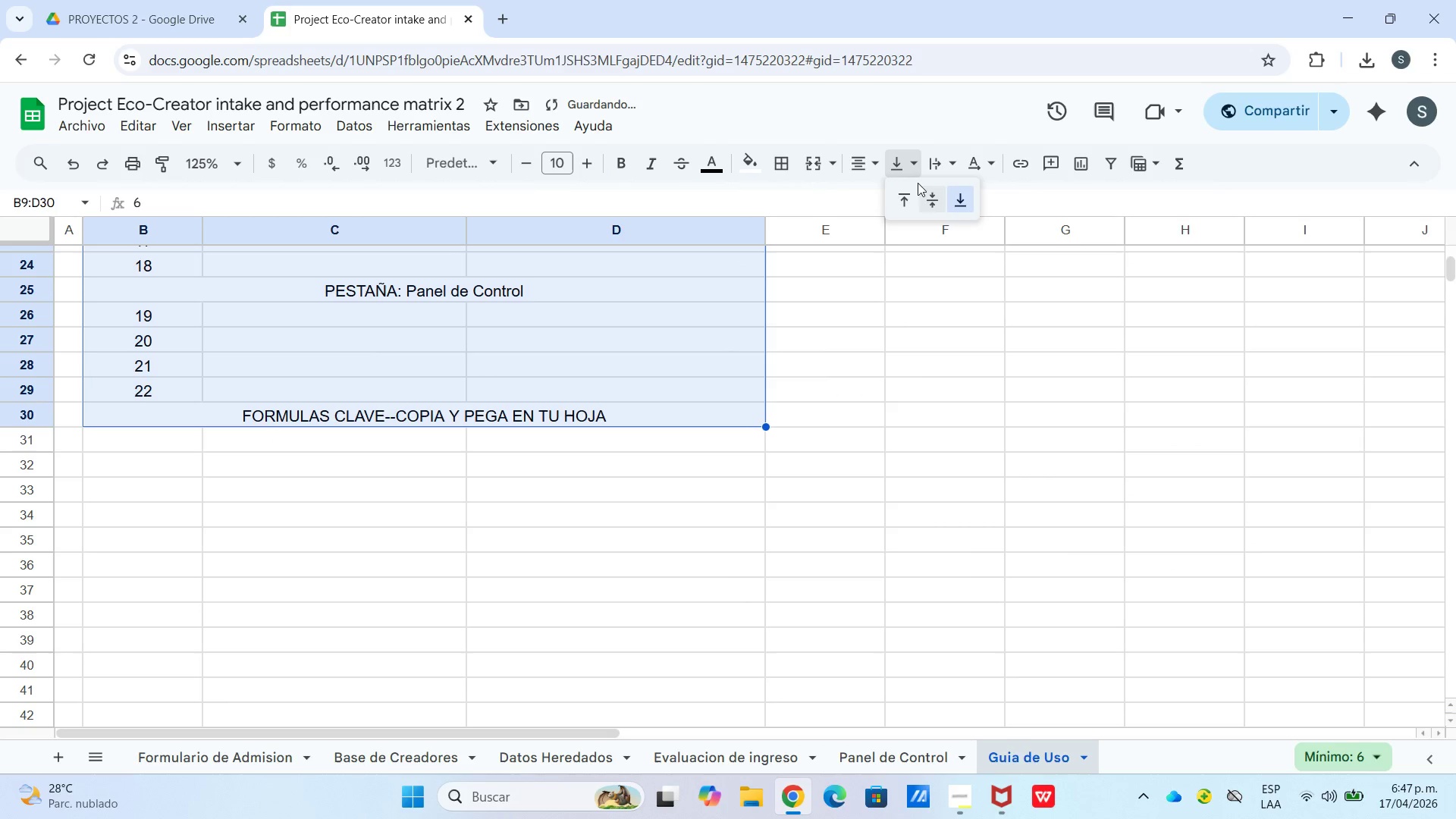 
left_click([925, 193])
 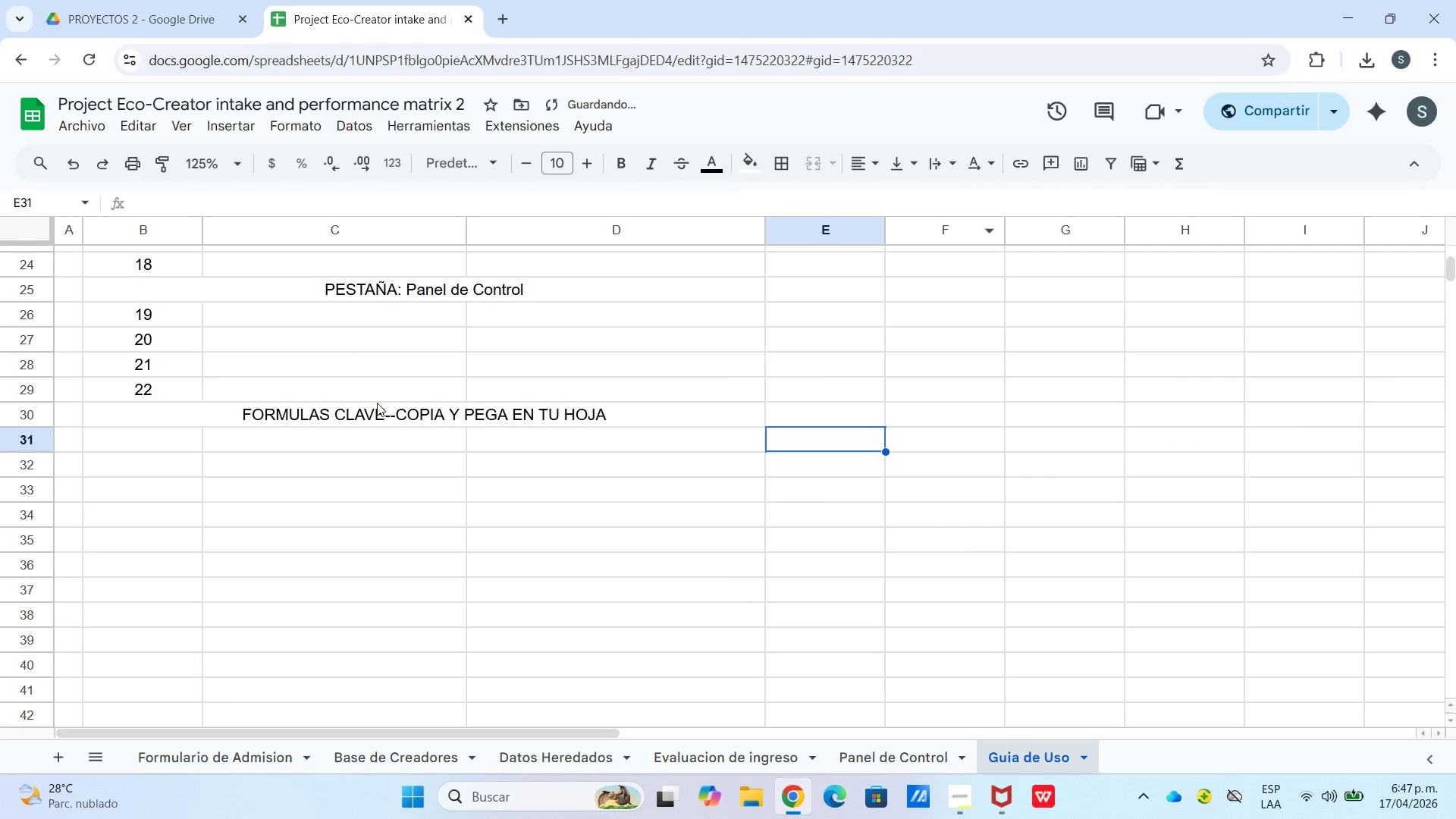 
left_click([375, 413])
 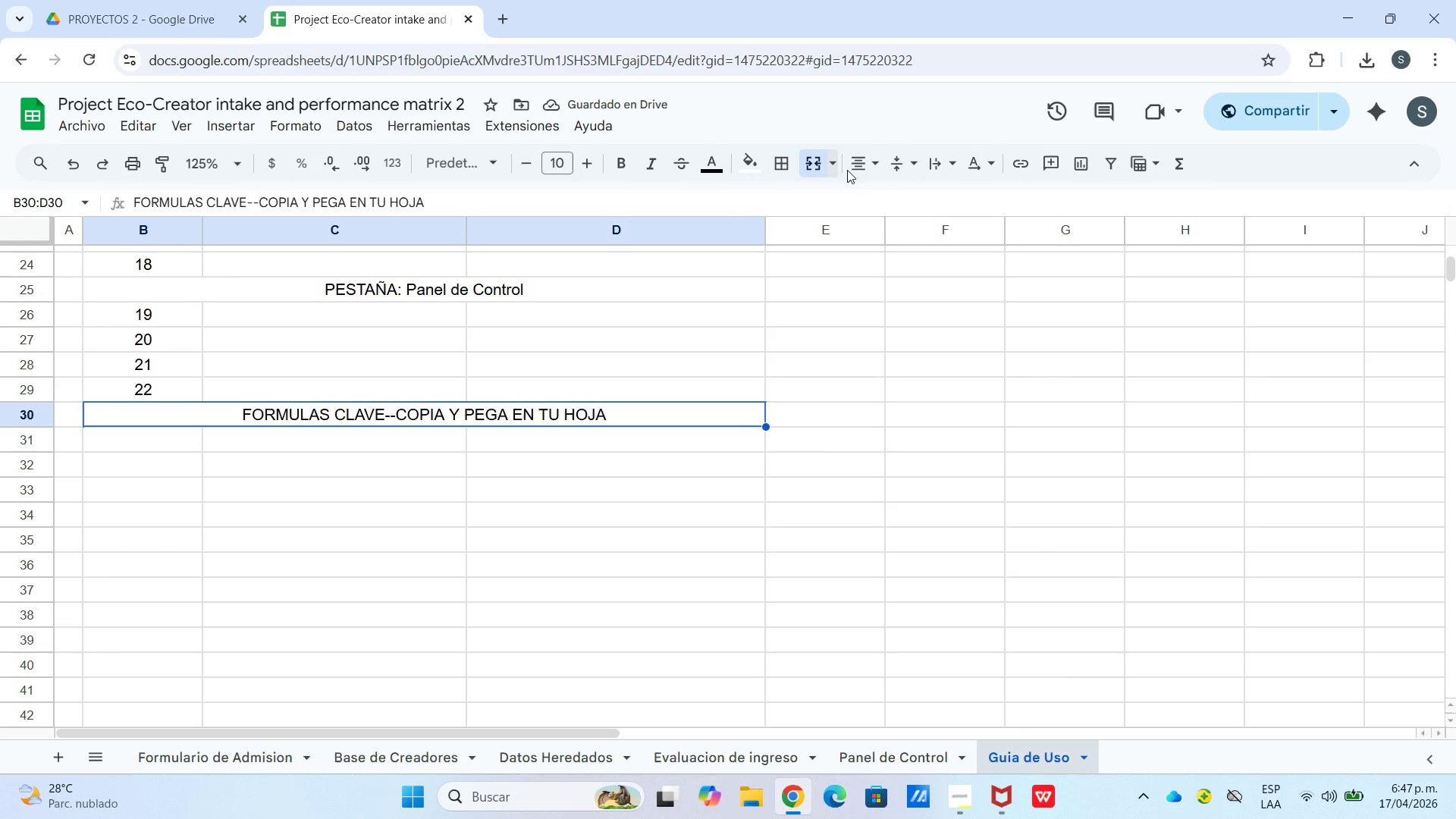 
left_click([864, 158])
 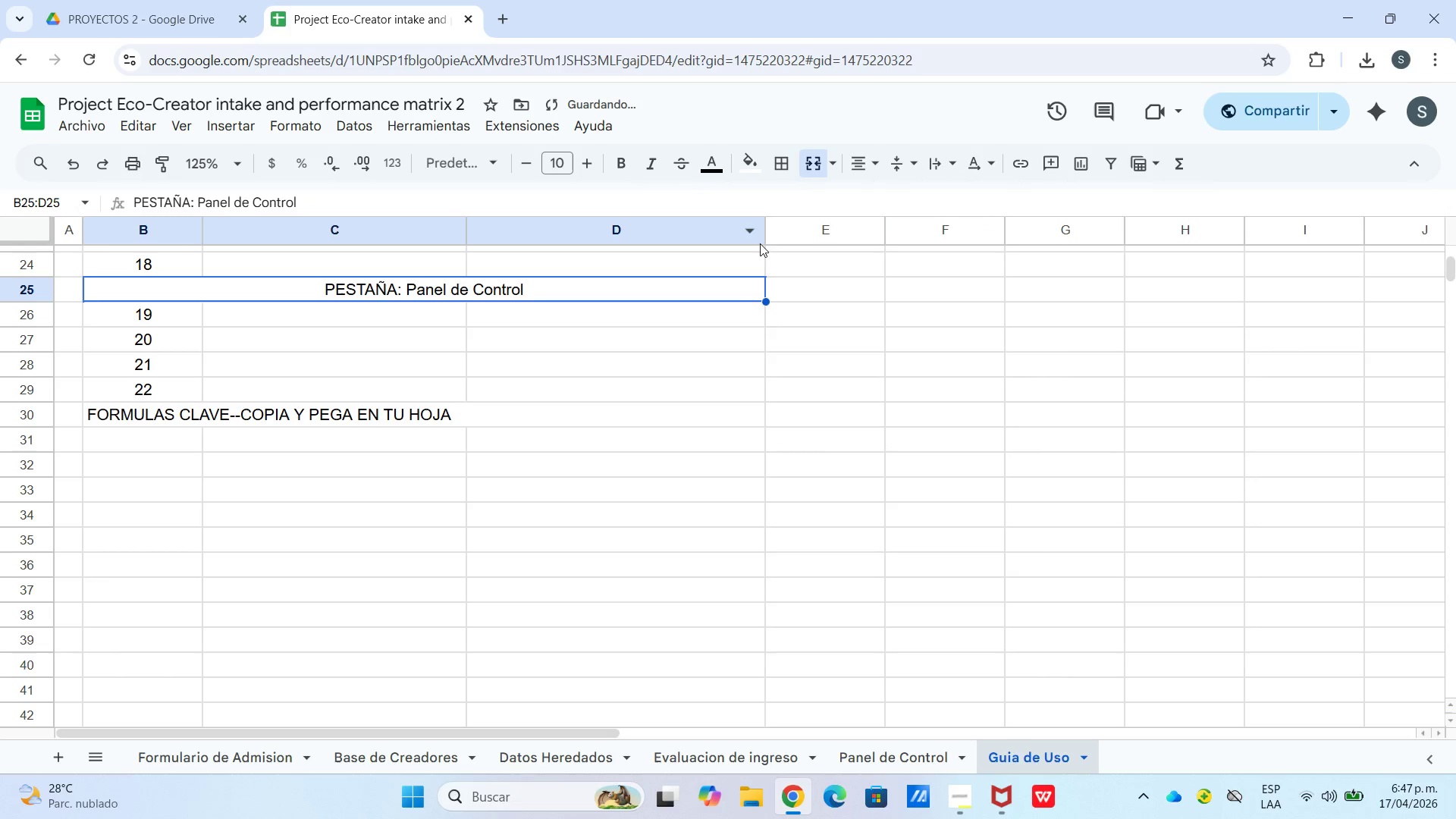 
left_click([860, 169])
 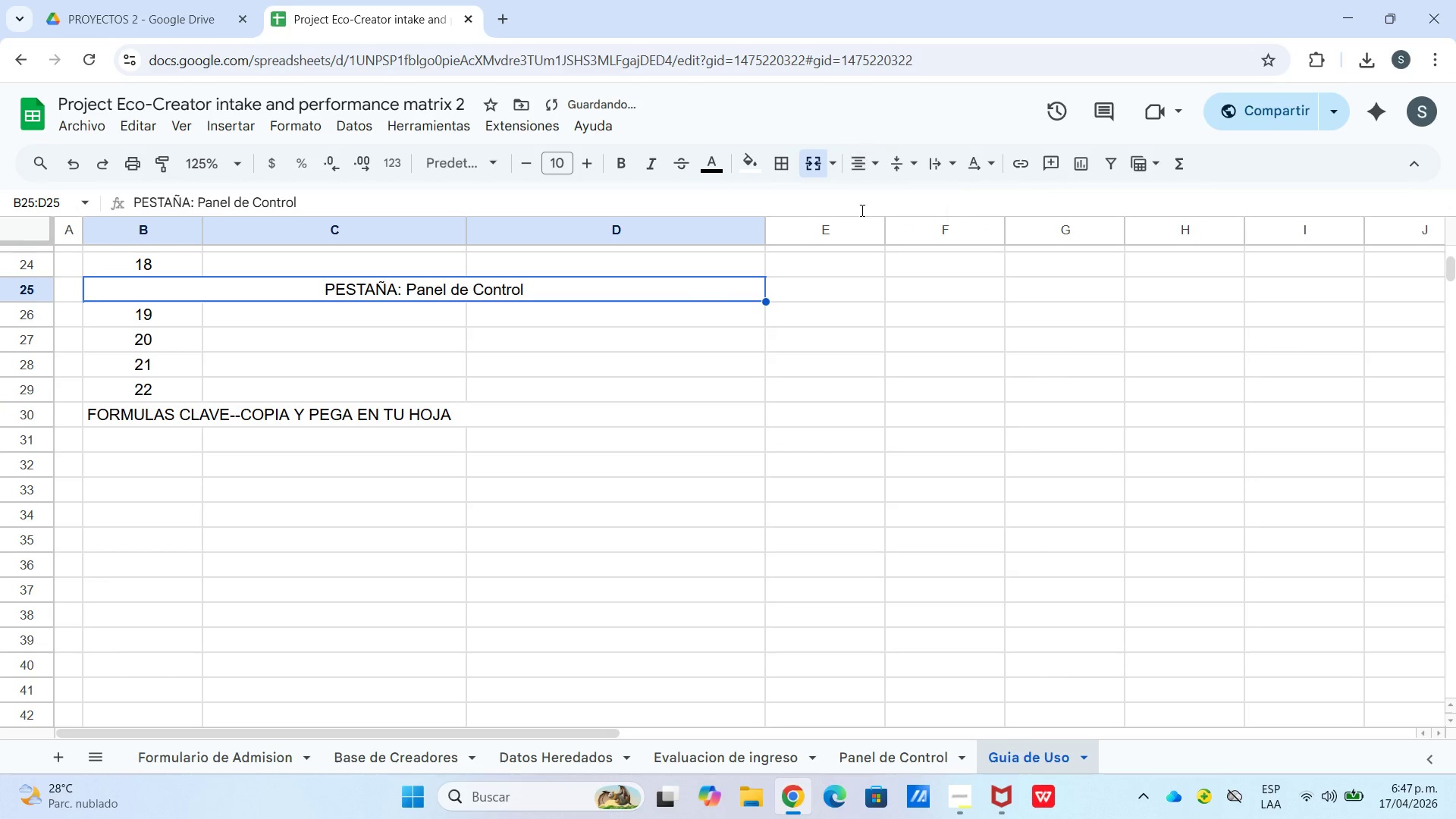 
triple_click([866, 205])
 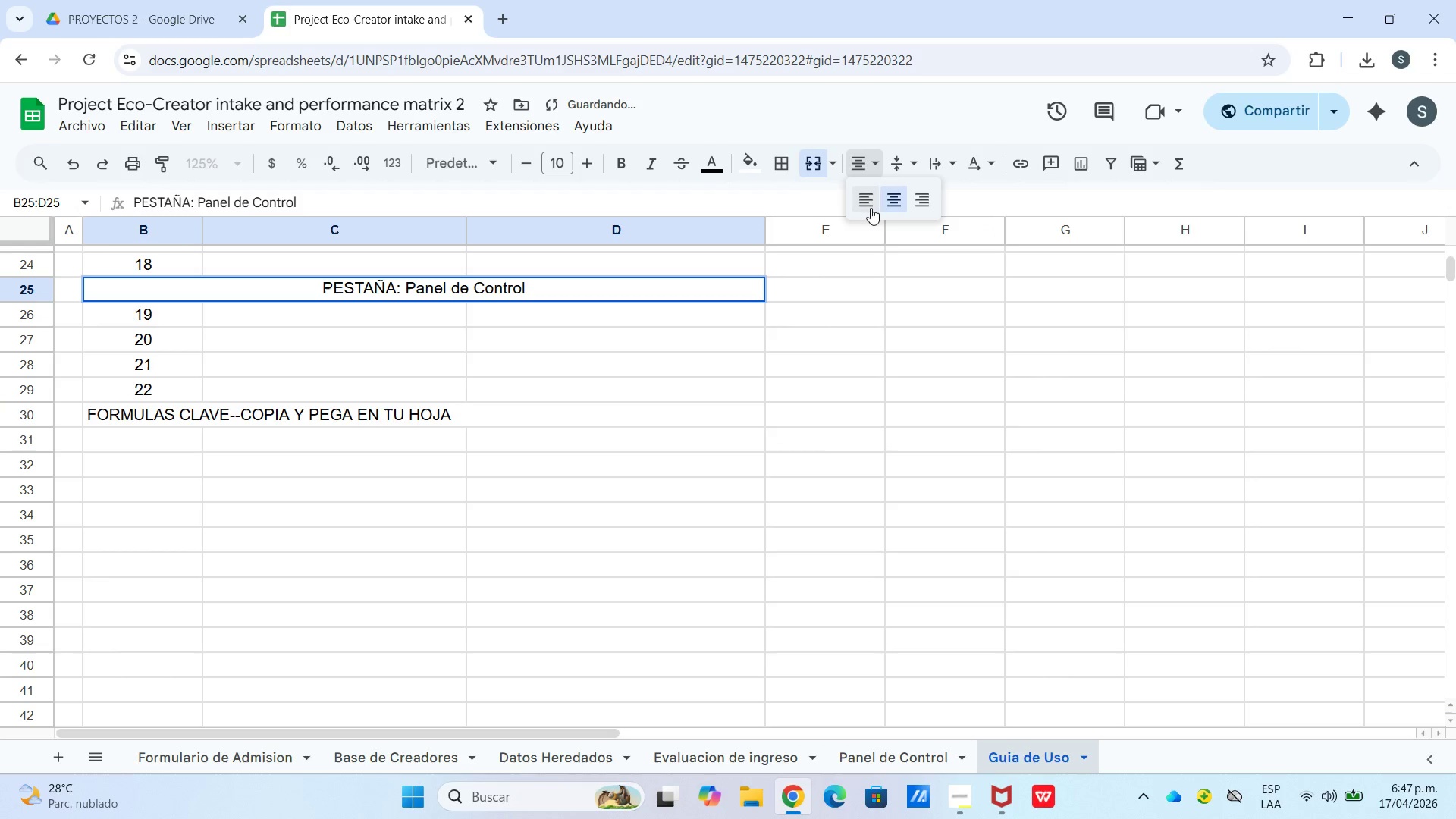 
left_click([870, 208])
 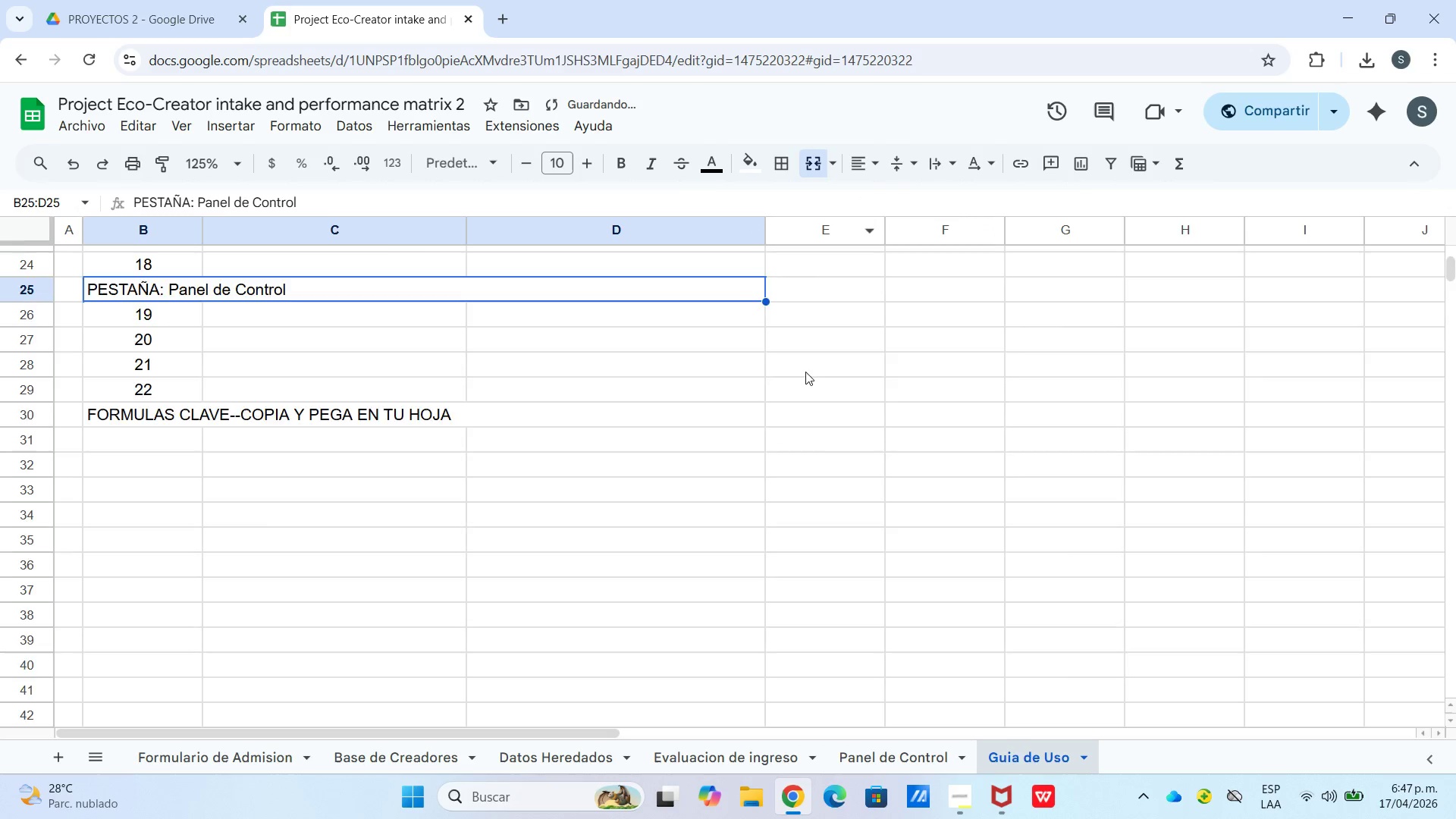 
scroll: coordinate [805, 372], scroll_direction: up, amount: 2.0
 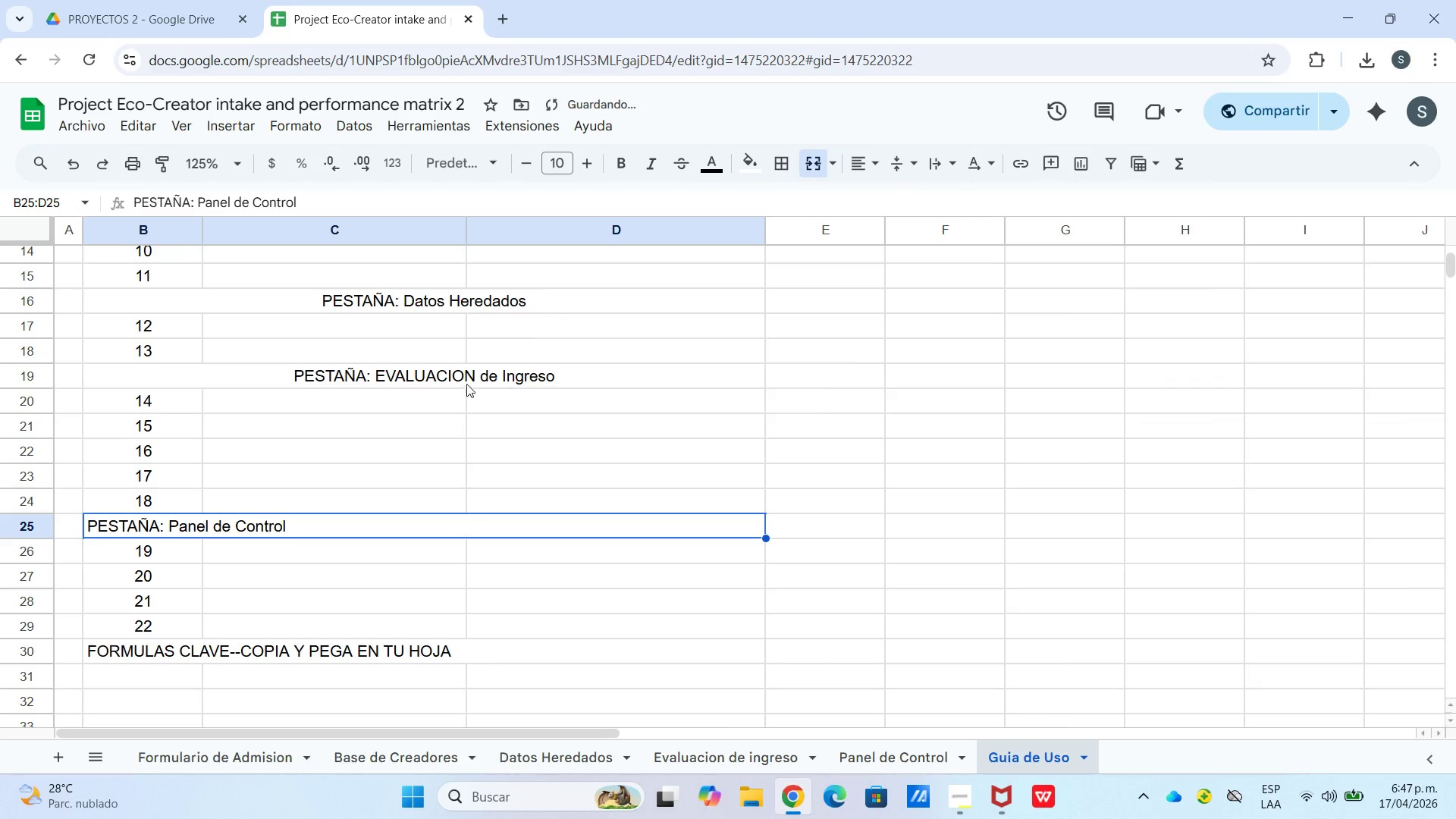 
left_click_drag(start_coordinate=[471, 378], to_coordinate=[484, 372])
 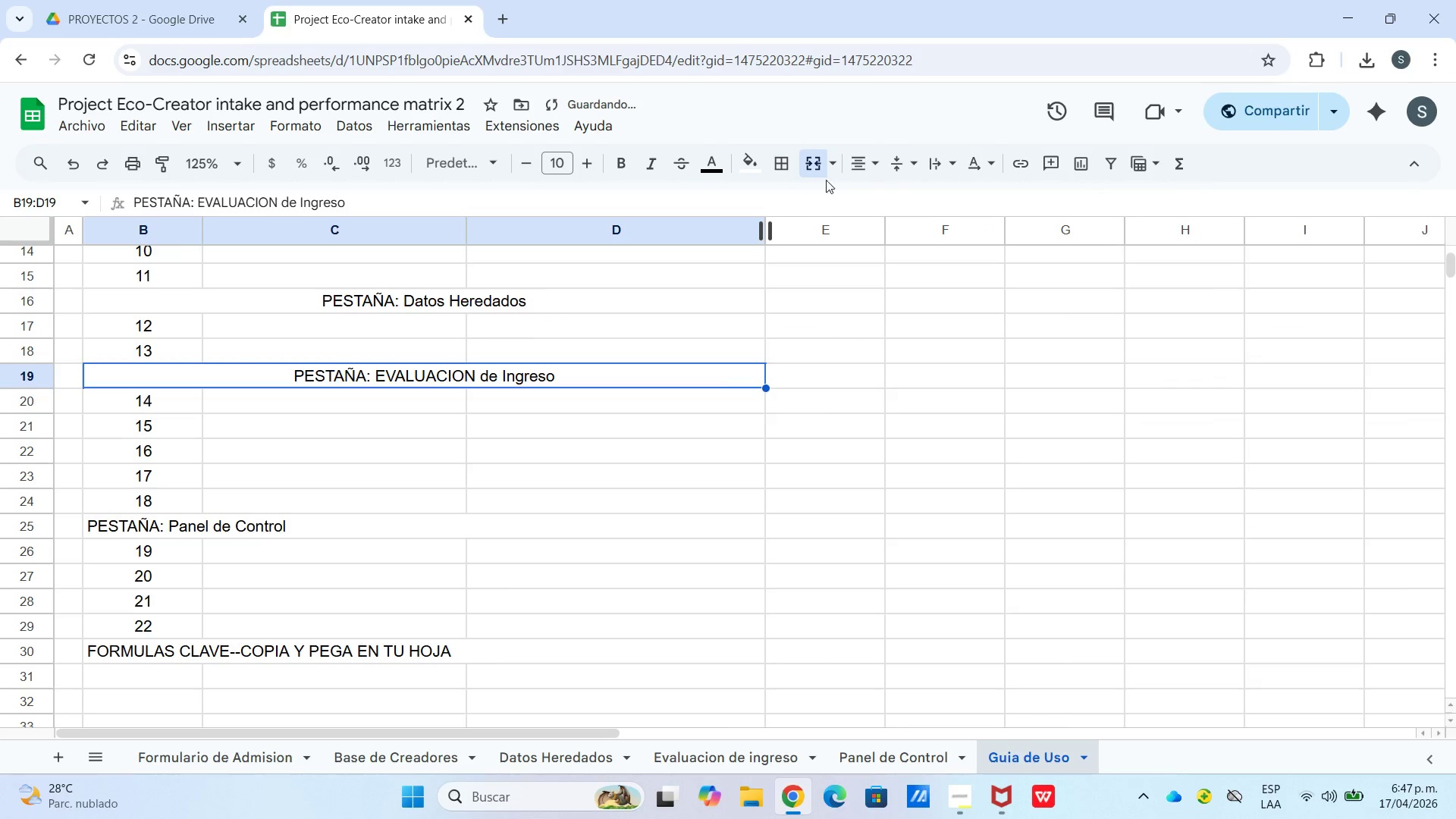 
left_click([859, 171])
 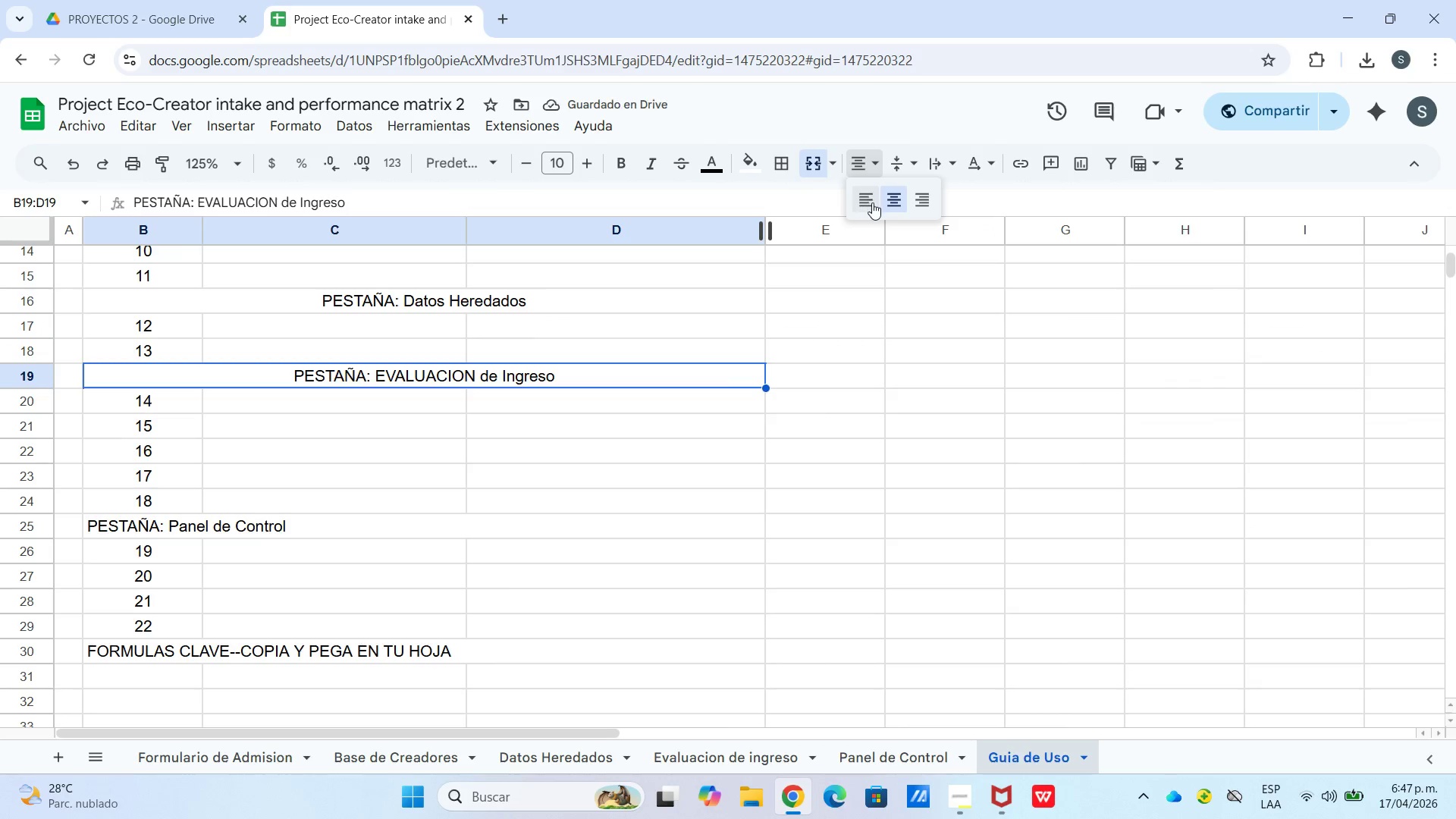 
left_click([871, 202])
 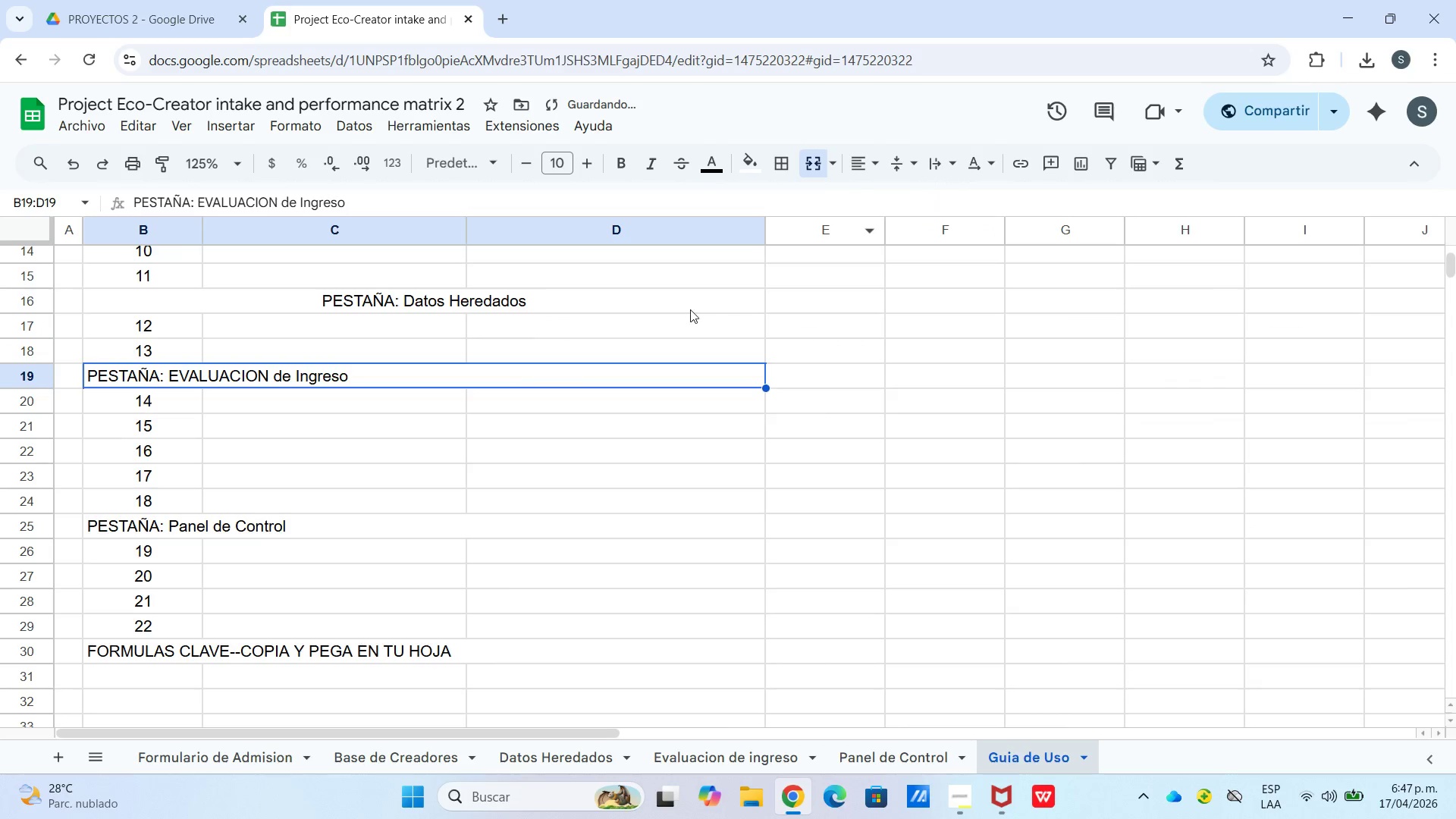 
left_click([689, 307])
 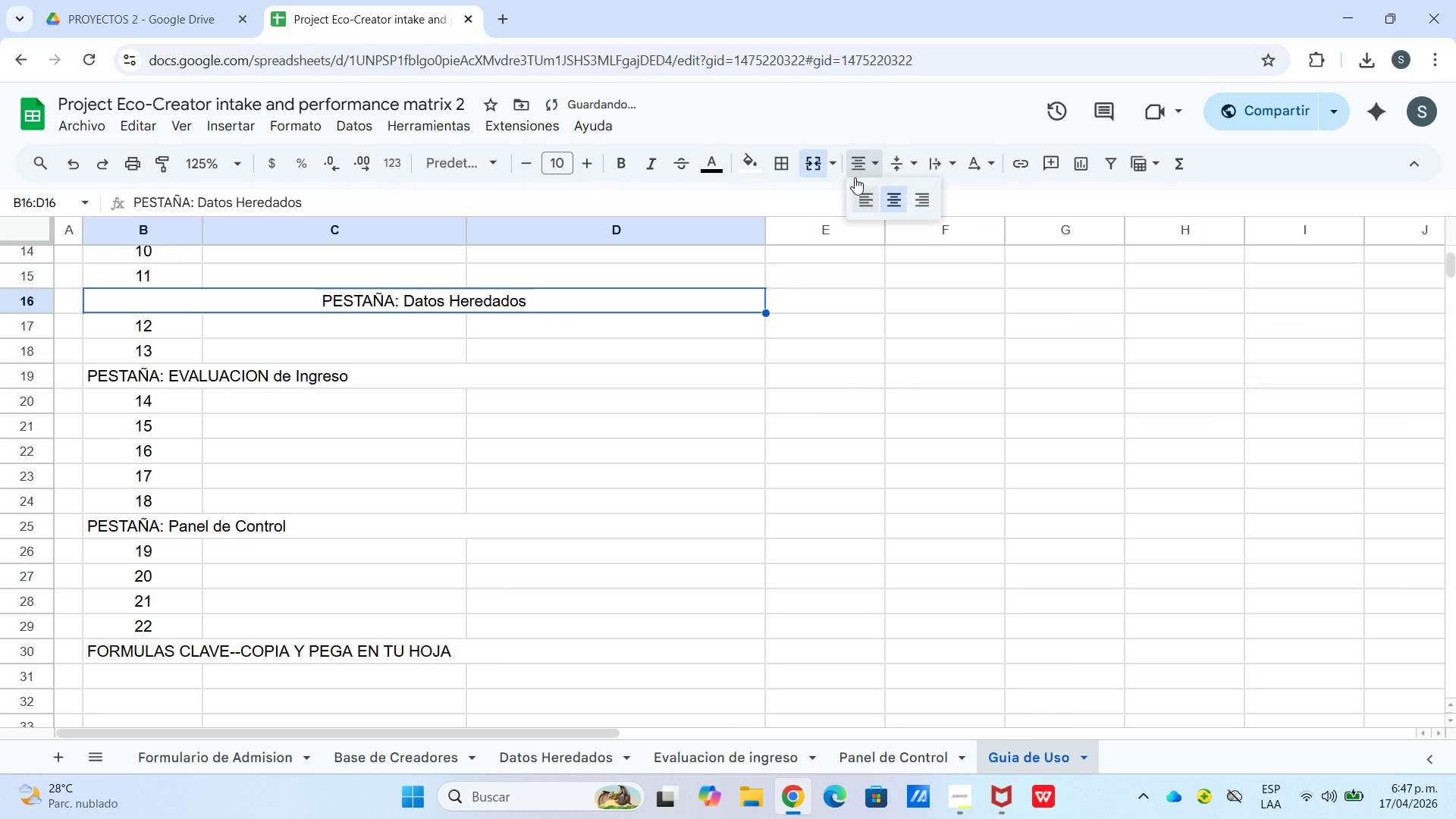 
left_click_drag(start_coordinate=[855, 196], to_coordinate=[855, 200])
 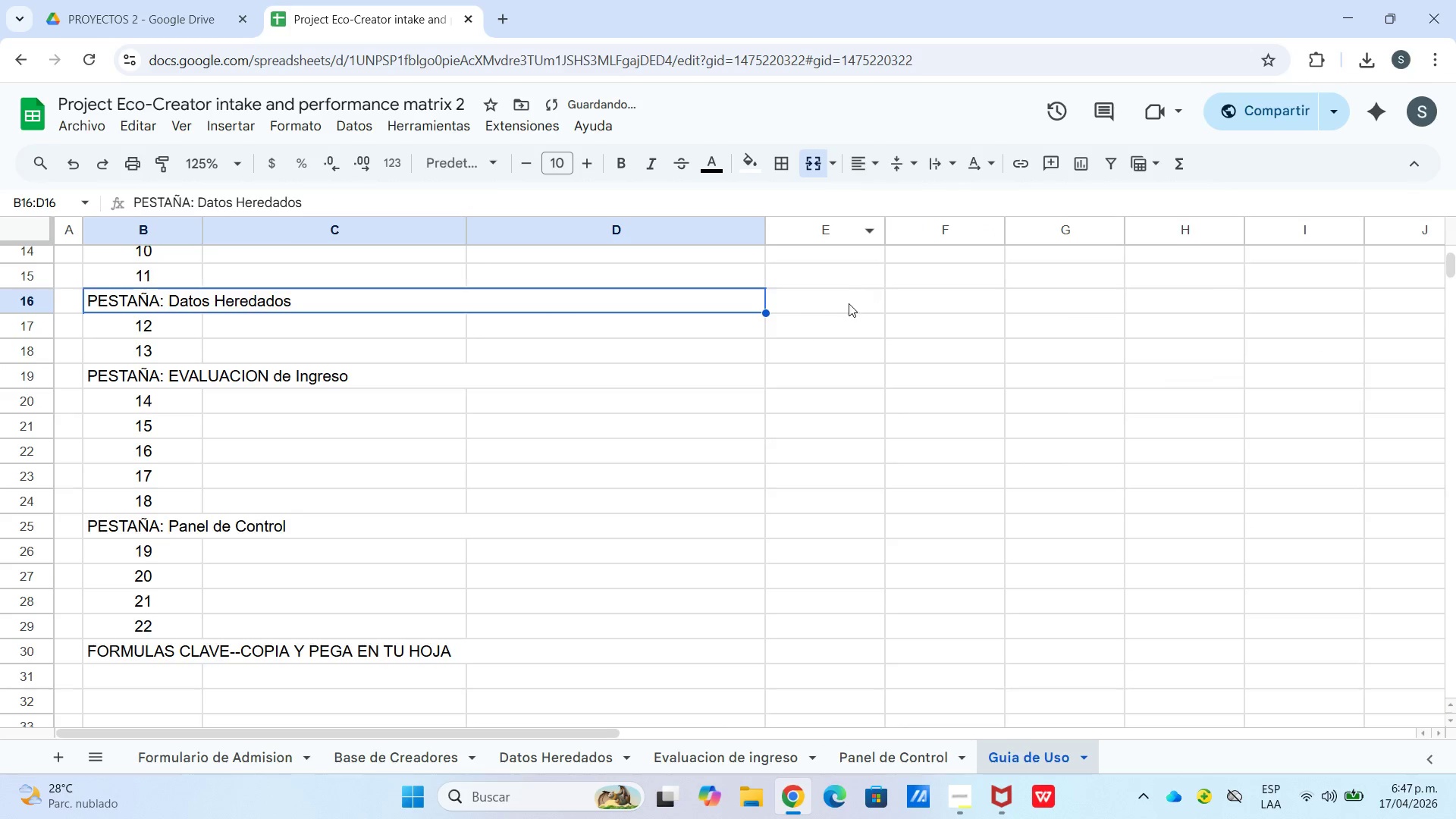 
scroll: coordinate [844, 306], scroll_direction: up, amount: 2.0
 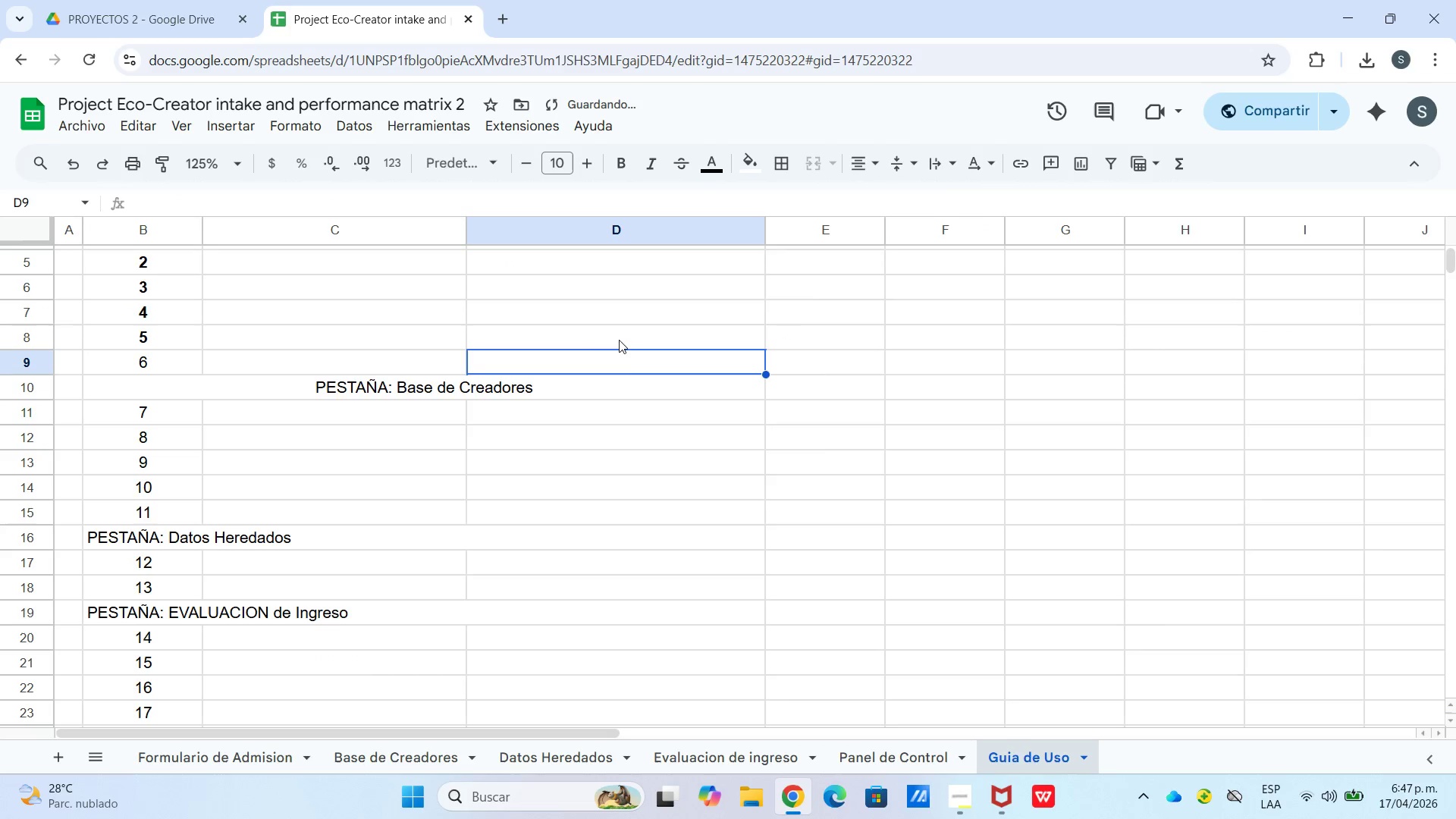 
left_click([617, 366])
 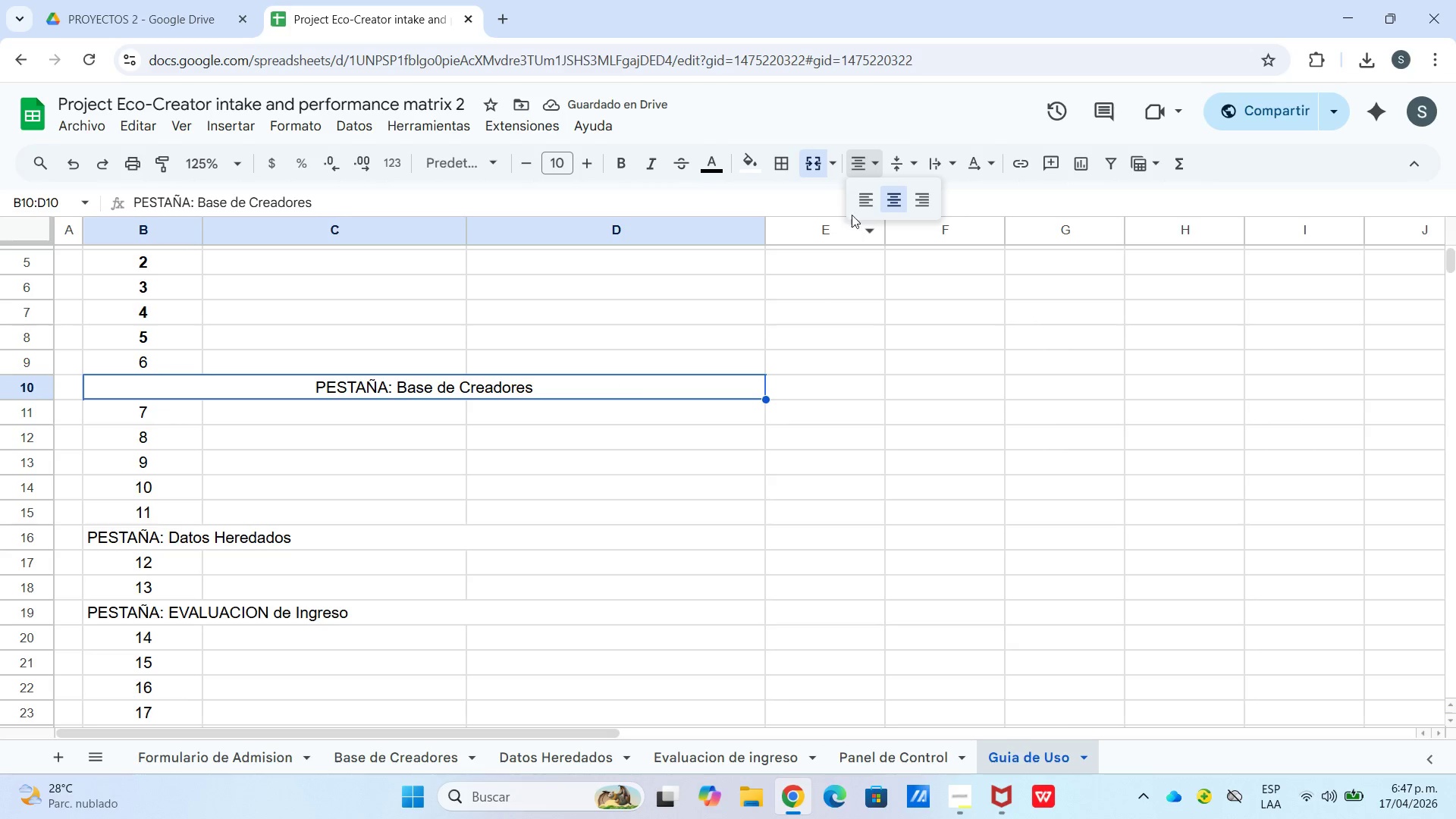 
double_click([835, 350])
 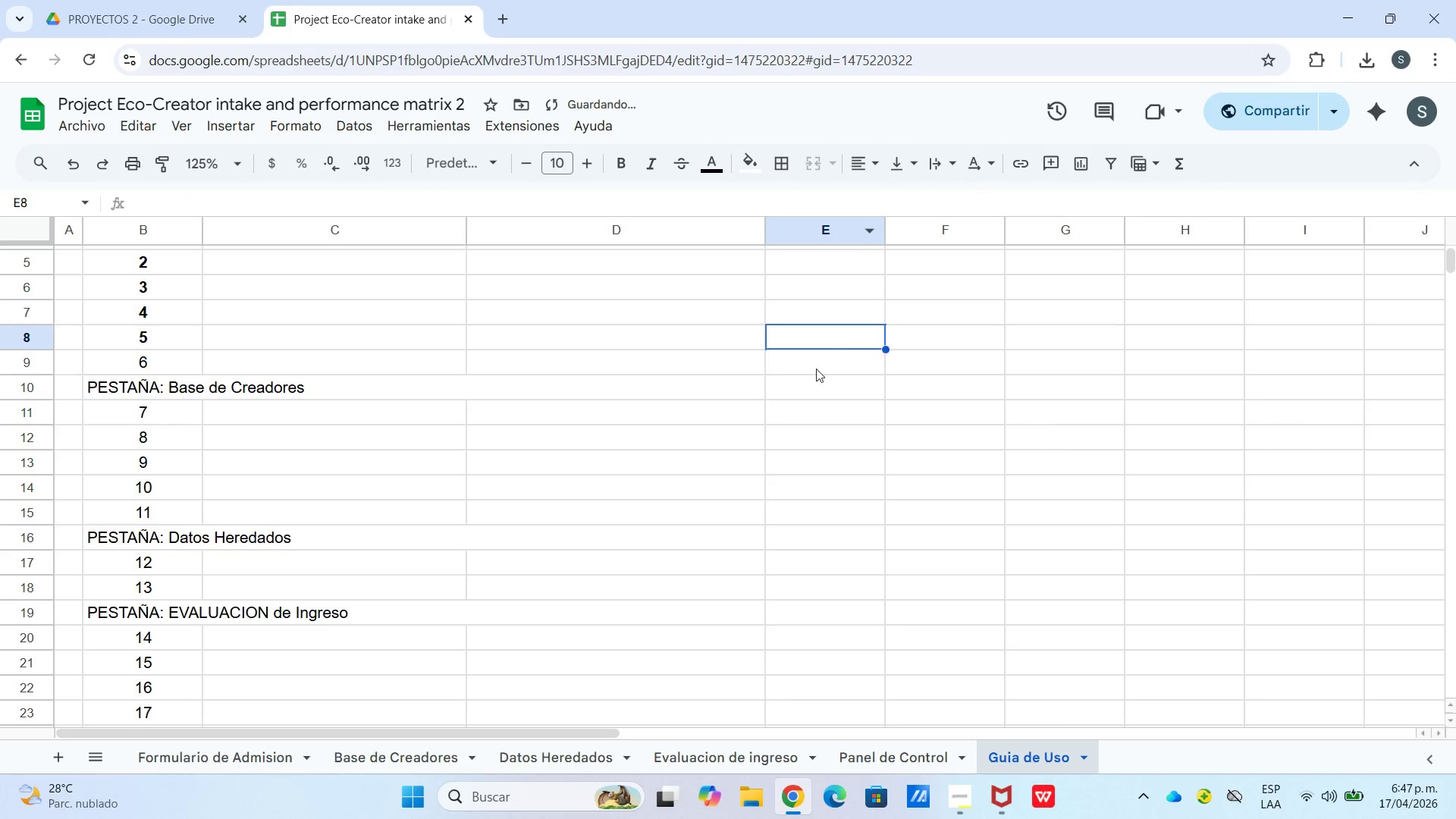 
scroll: coordinate [806, 371], scroll_direction: up, amount: 2.0
 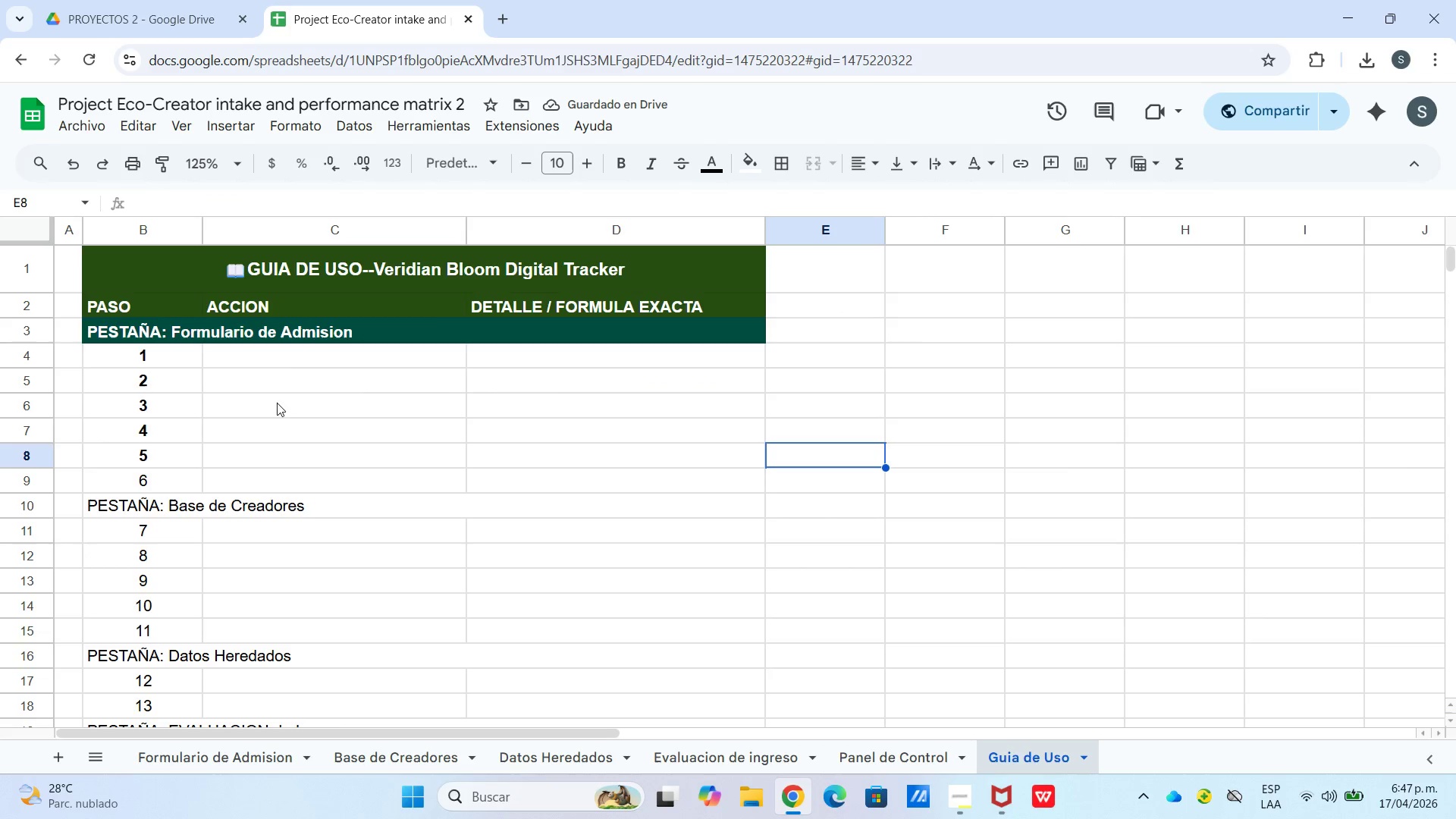 
left_click([284, 504])
 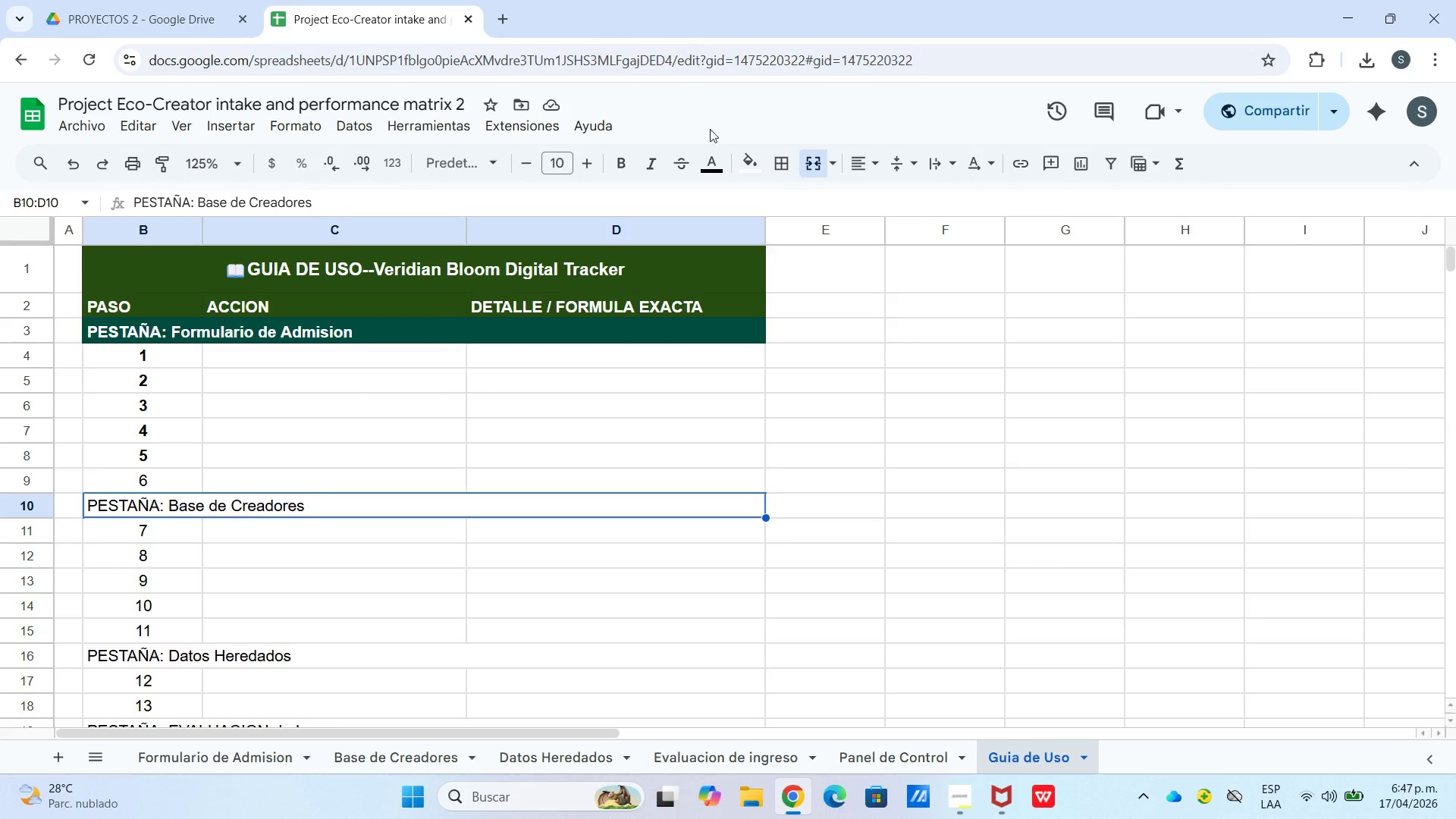 
left_click([717, 169])
 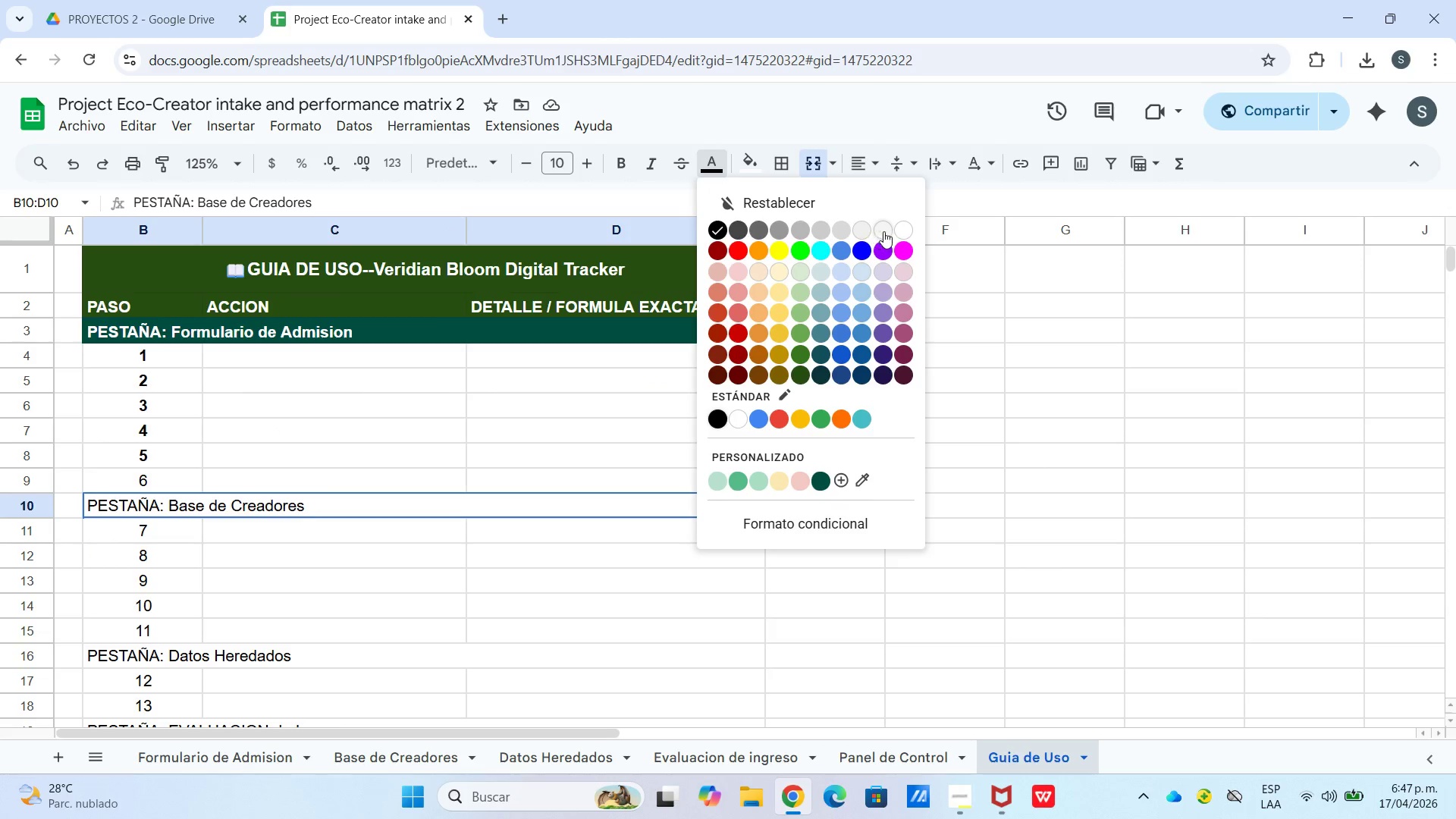 
left_click([897, 231])
 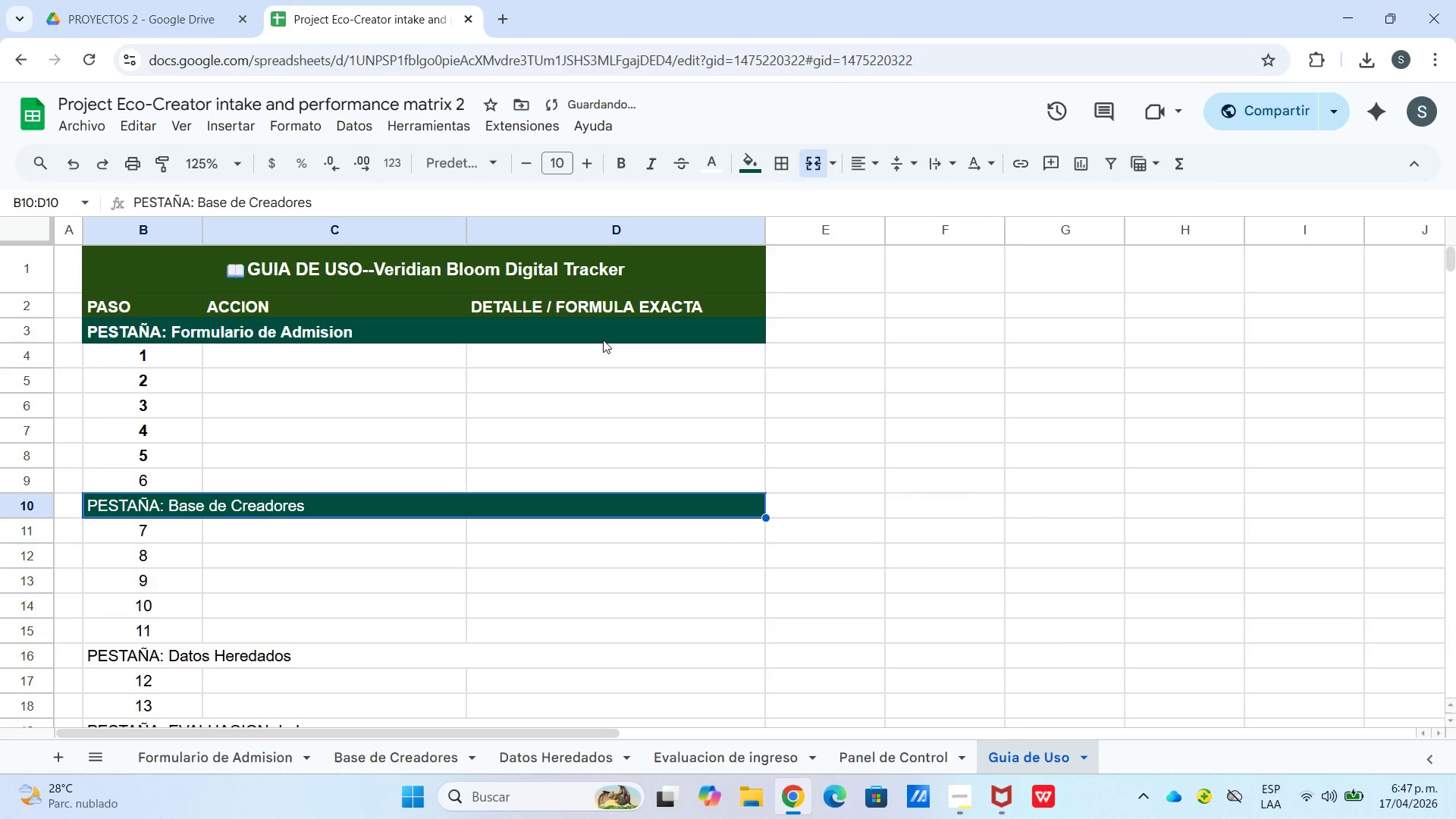 
wait(7.7)
 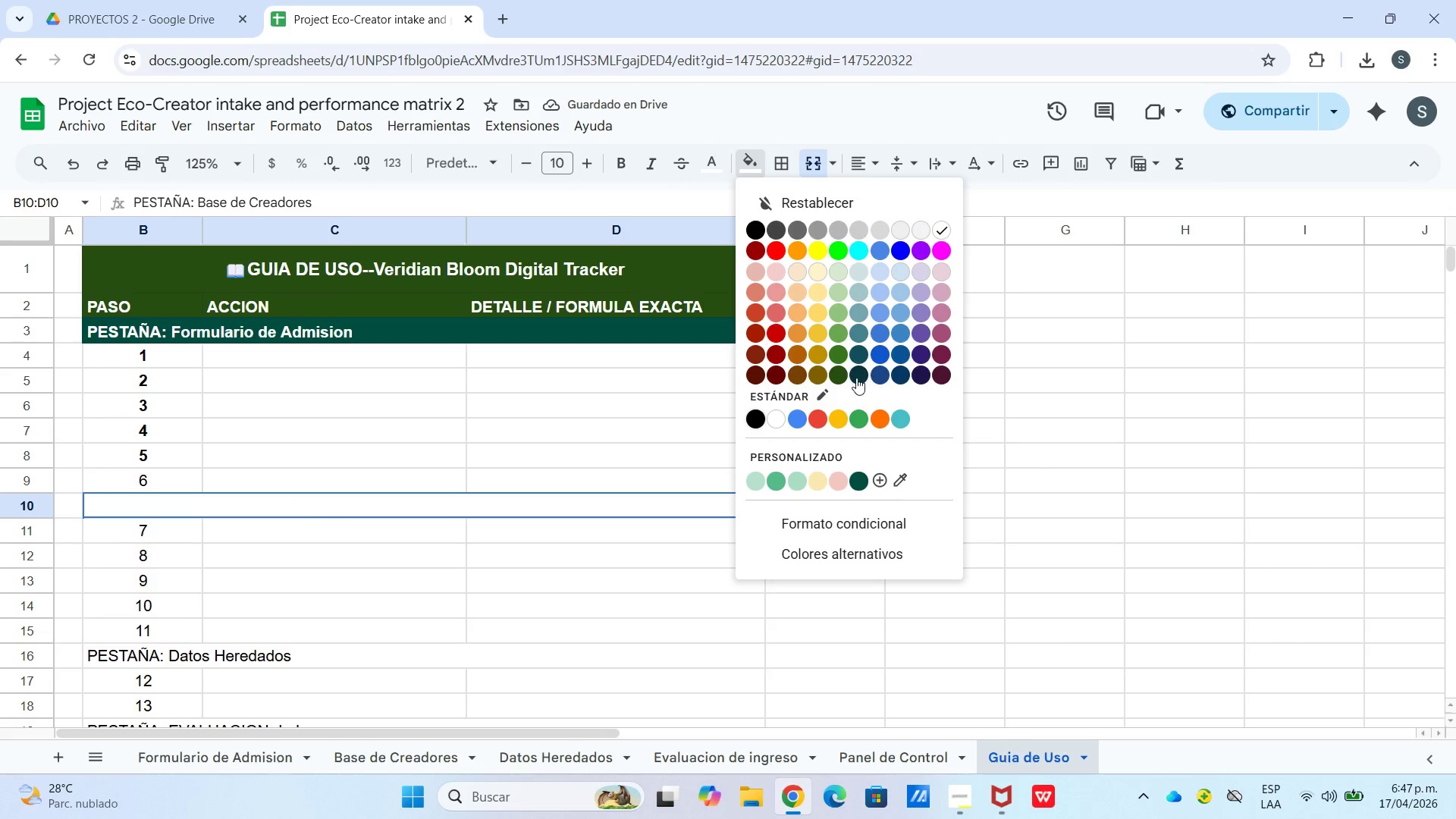 
left_click([329, 645])
 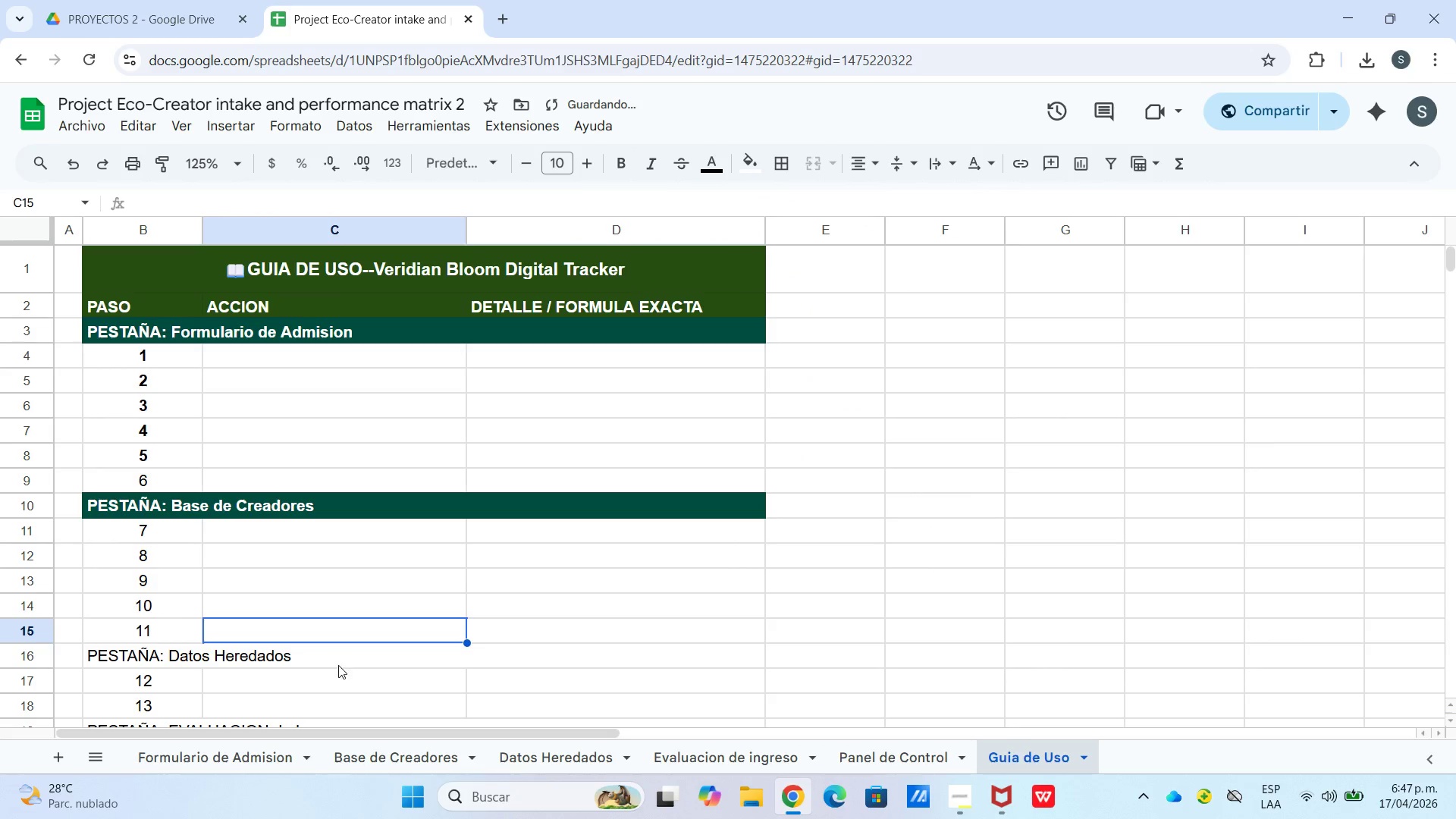 
left_click_drag(start_coordinate=[340, 673], to_coordinate=[340, 667])
 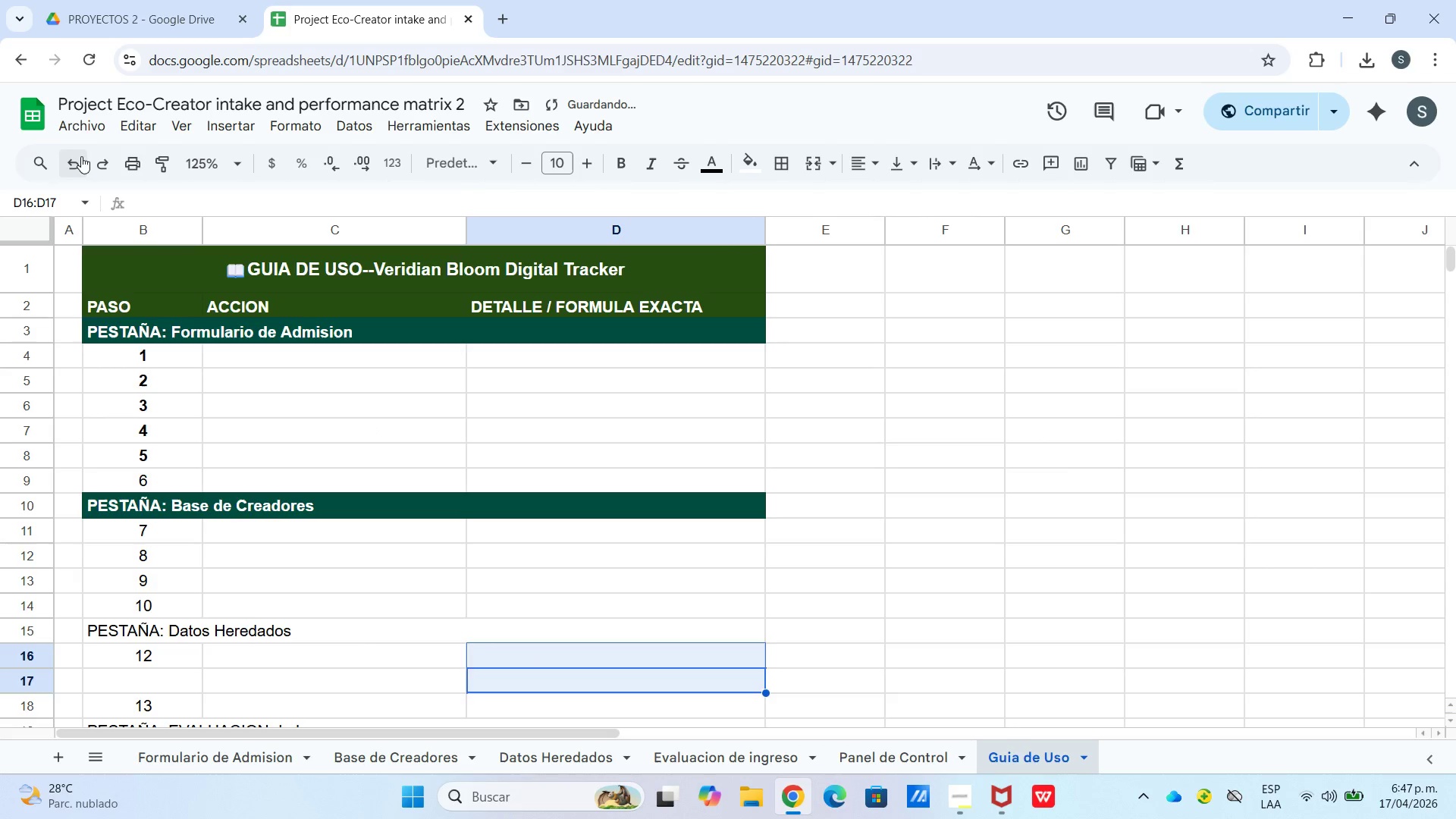 
wait(5.23)
 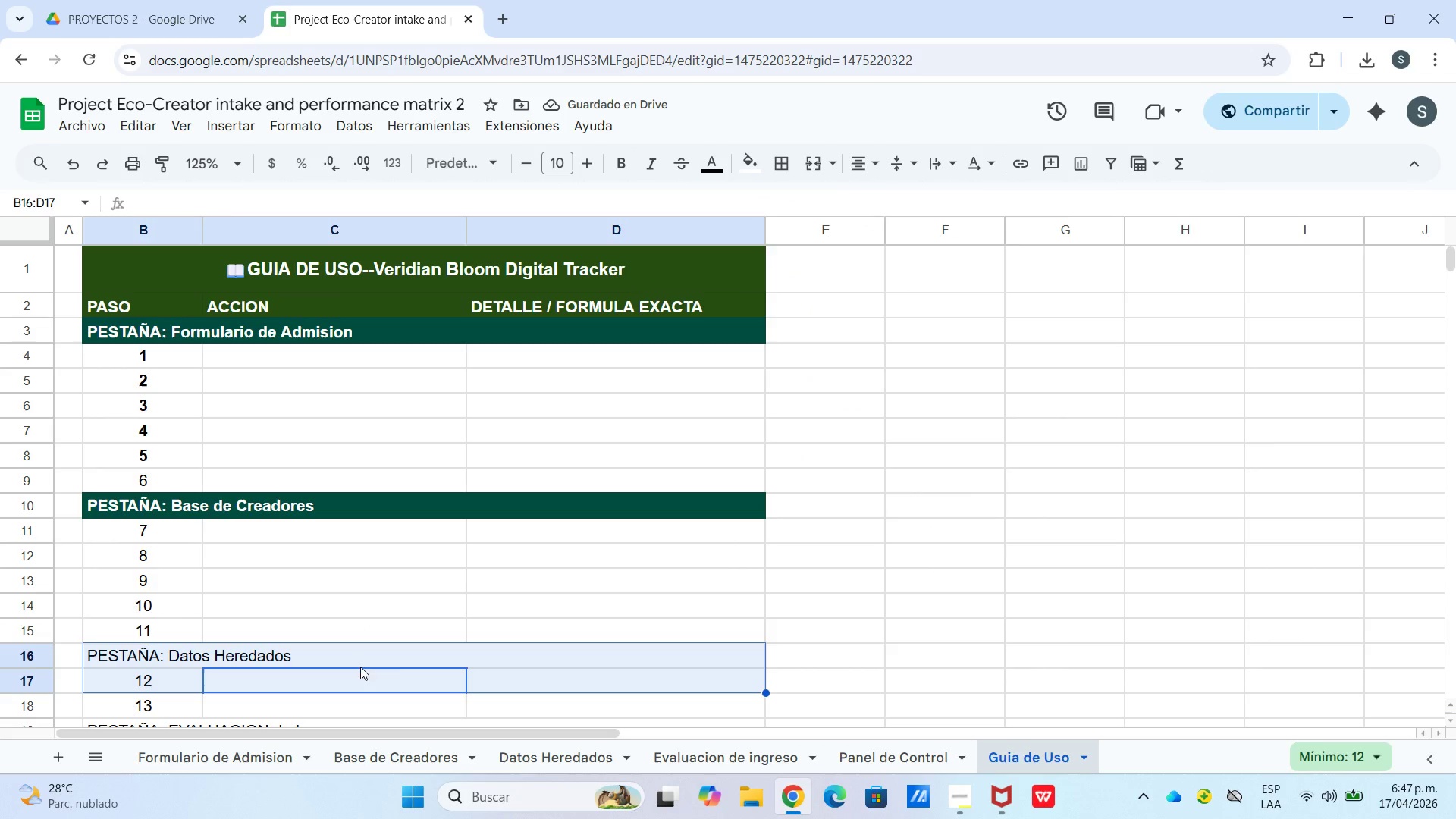 
left_click([378, 651])
 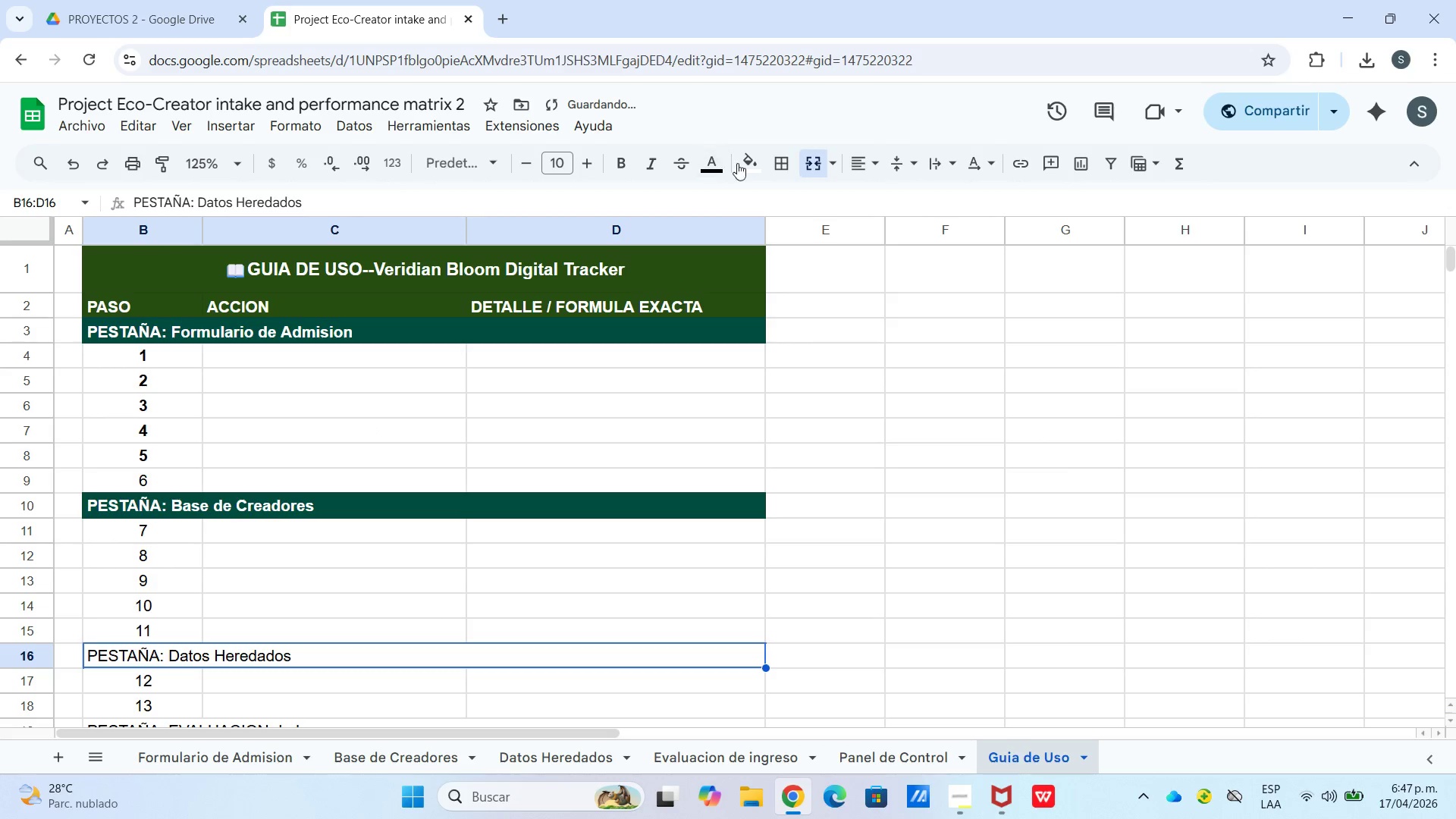 
left_click([748, 163])
 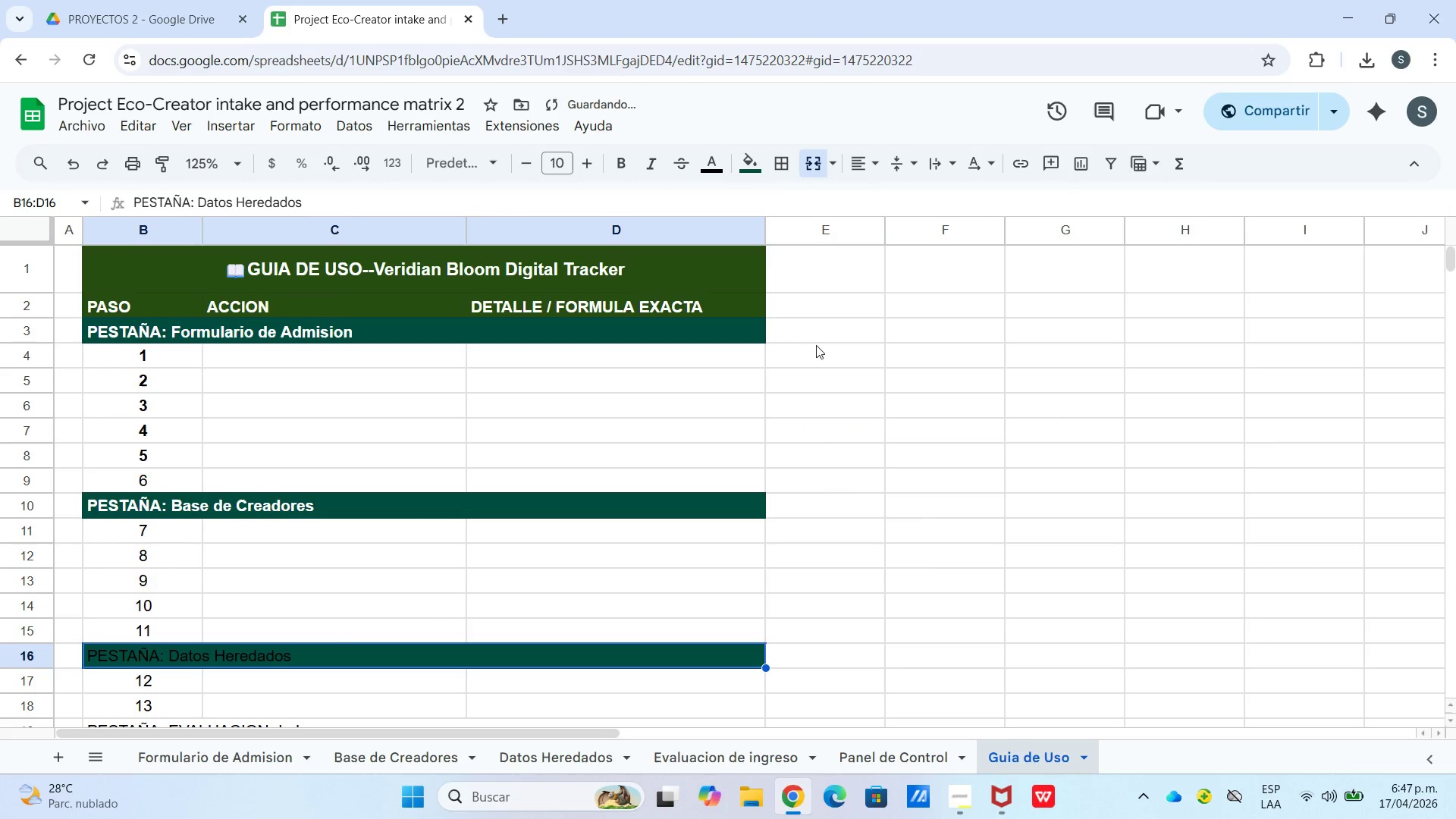 
left_click_drag(start_coordinate=[720, 167], to_coordinate=[723, 173])
 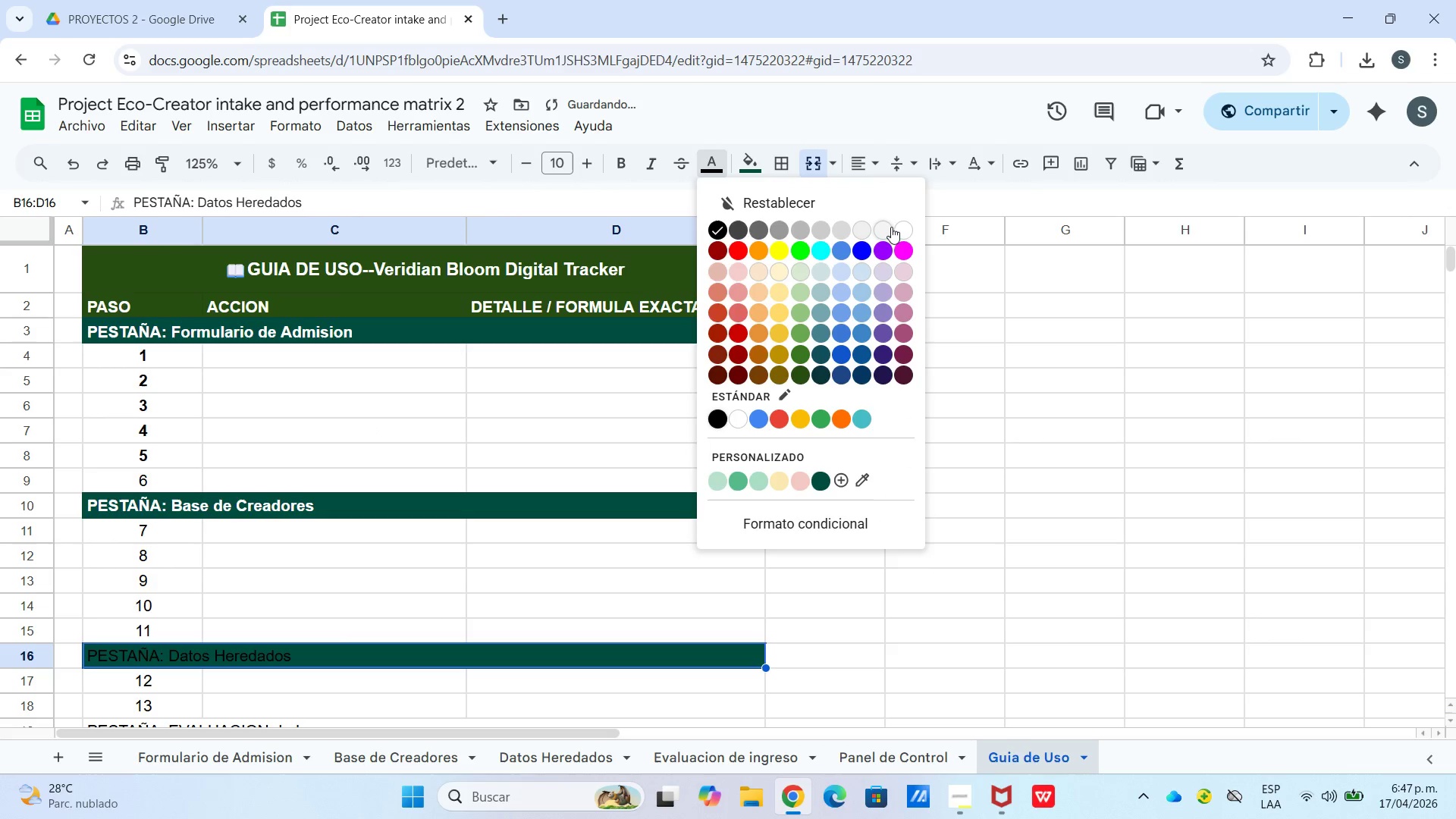 
left_click([896, 229])
 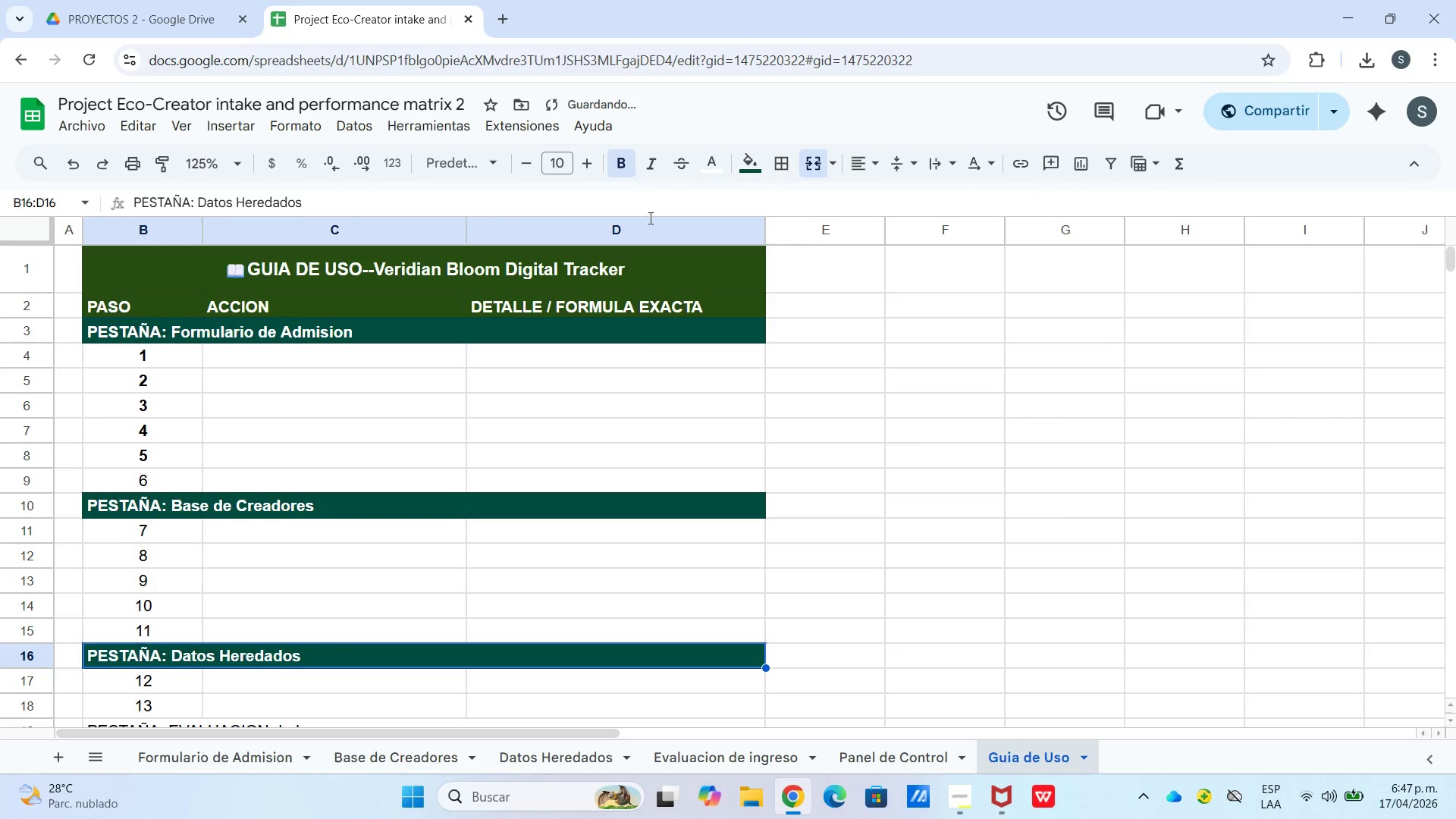 
scroll: coordinate [475, 624], scroll_direction: down, amount: 3.0
 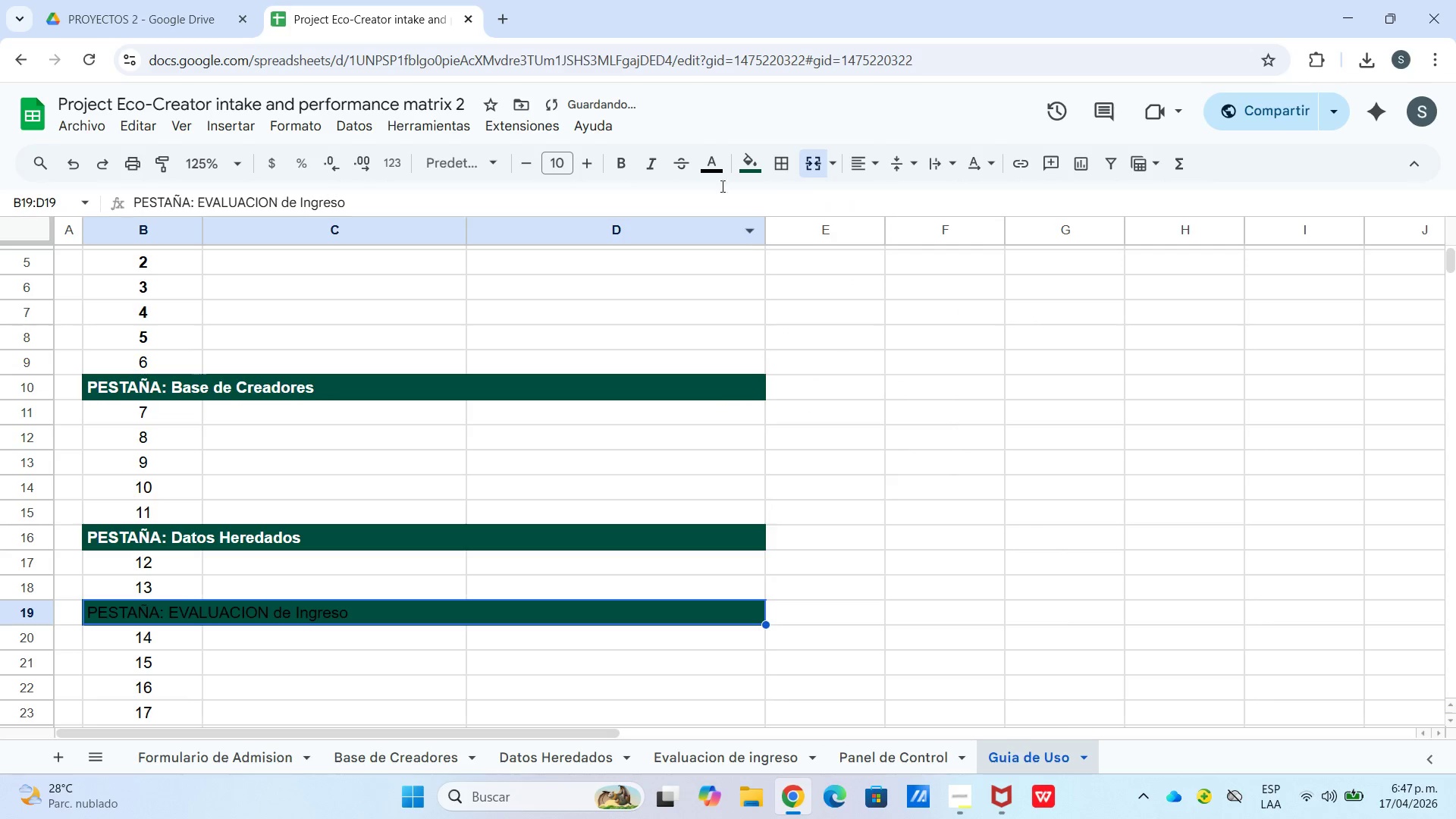 
left_click_drag(start_coordinate=[900, 233], to_coordinate=[895, 233])
 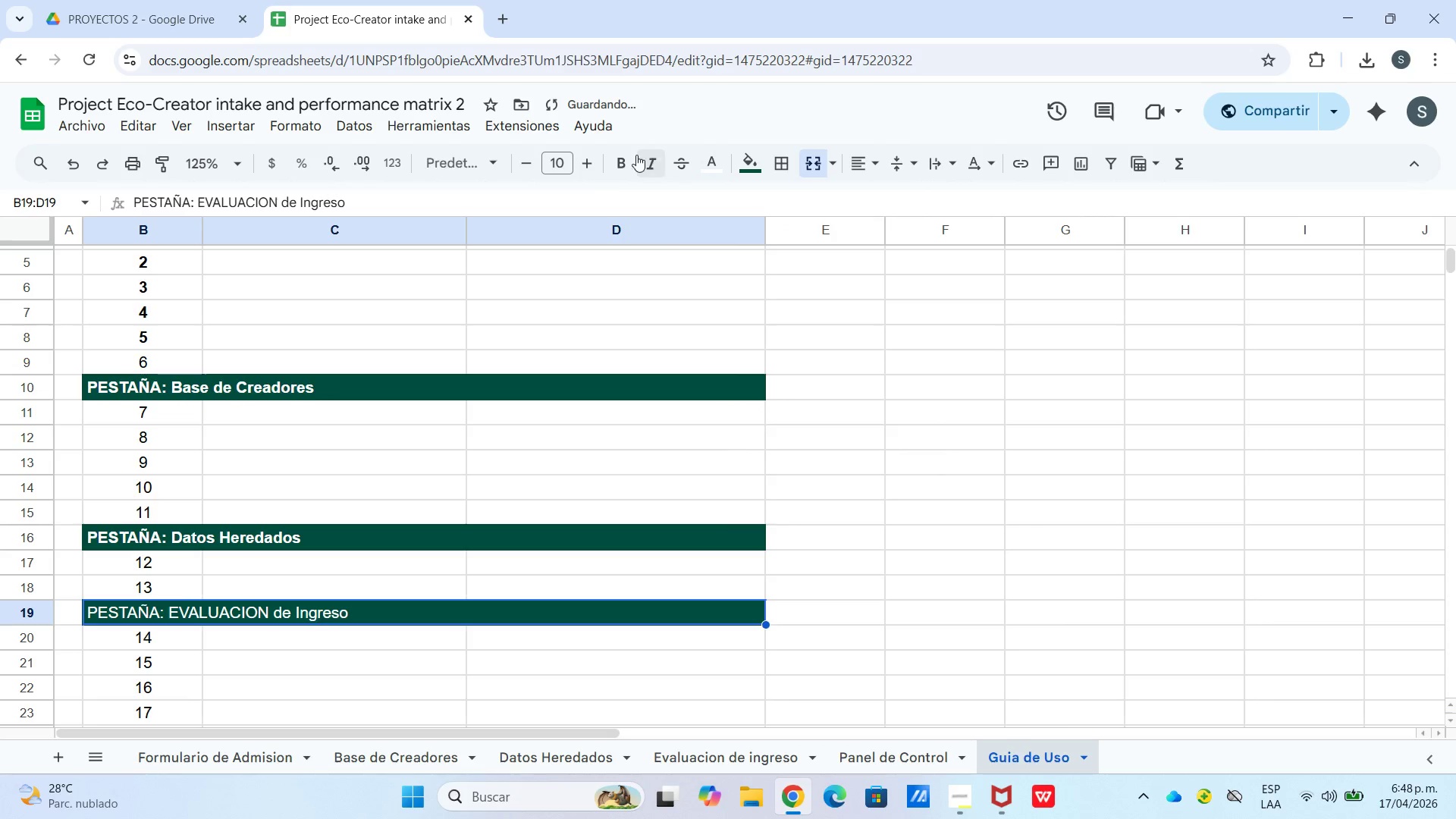 
left_click_drag(start_coordinate=[629, 157], to_coordinate=[629, 161])
 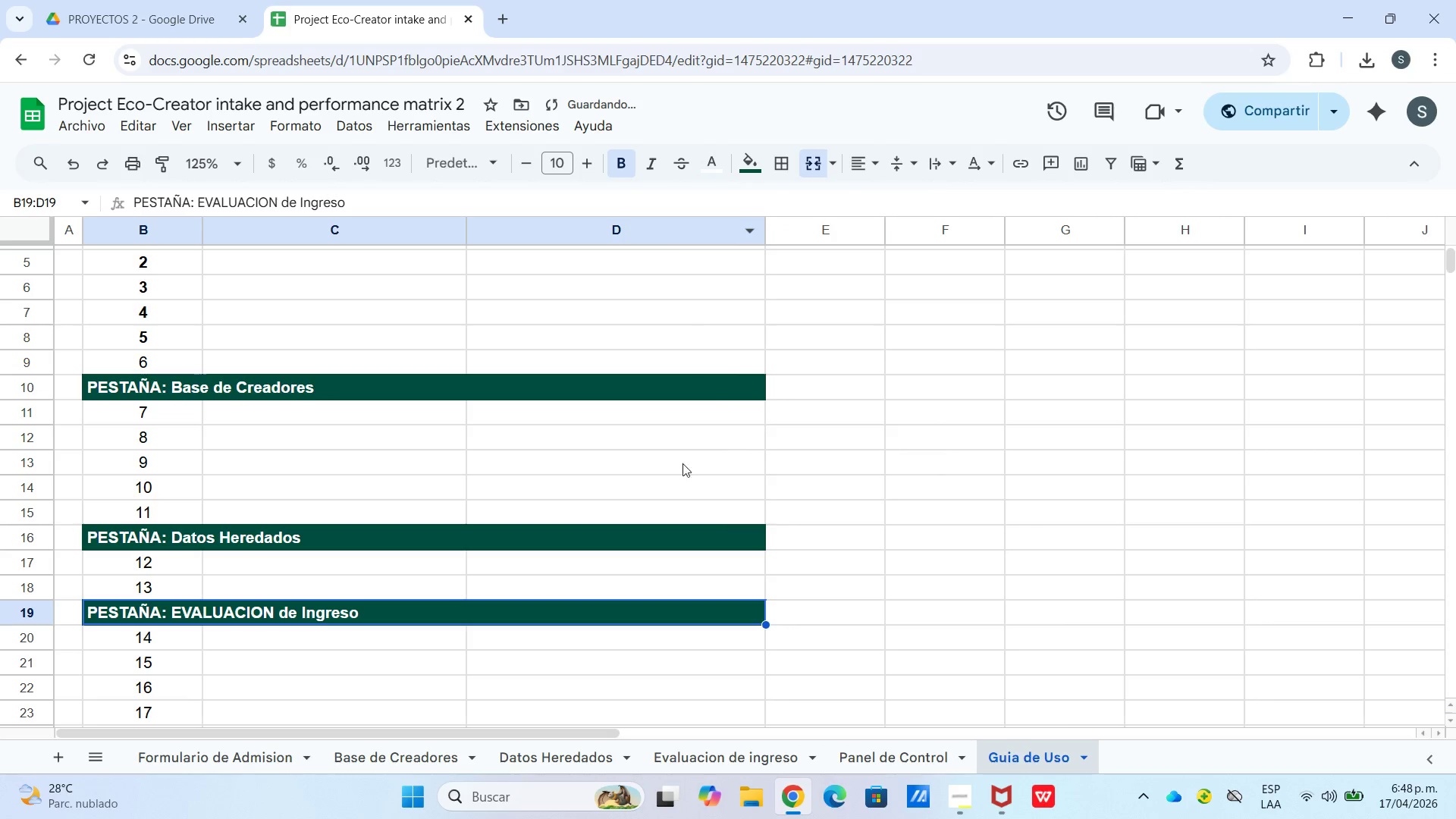 
scroll: coordinate [677, 475], scroll_direction: down, amount: 2.0
 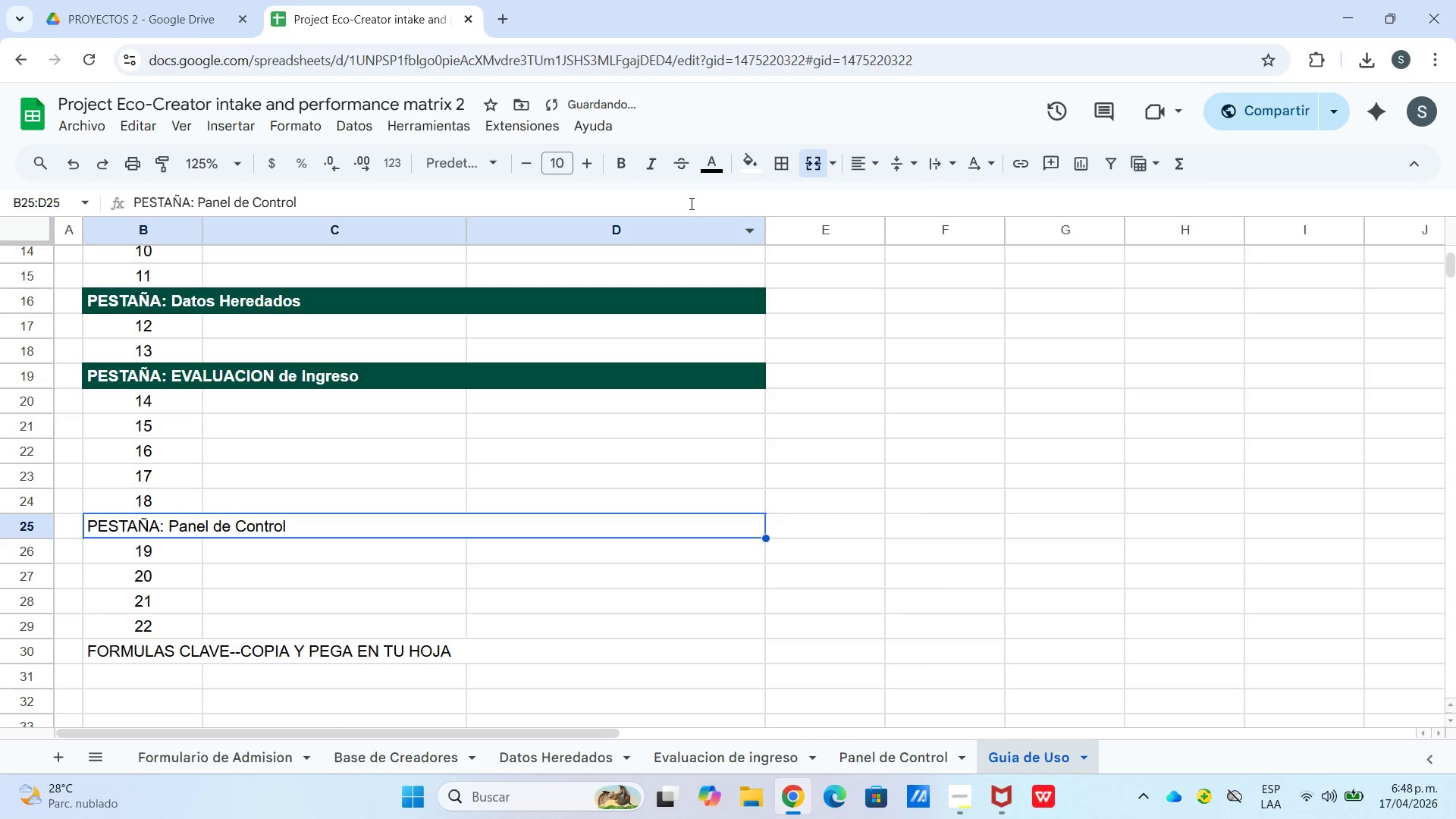 
left_click_drag(start_coordinate=[748, 143], to_coordinate=[748, 152])
 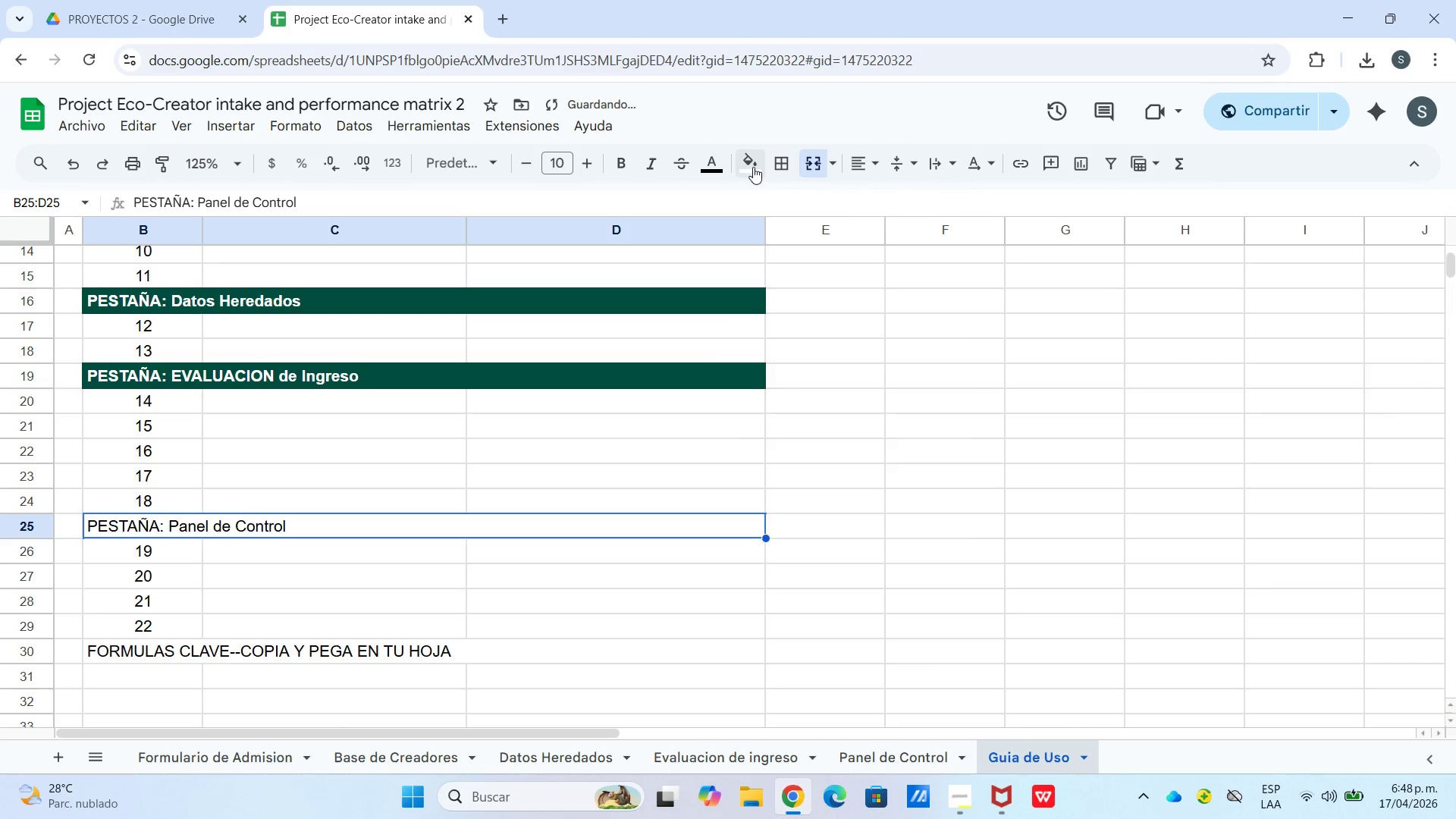 
left_click_drag(start_coordinate=[753, 167], to_coordinate=[753, 172])
 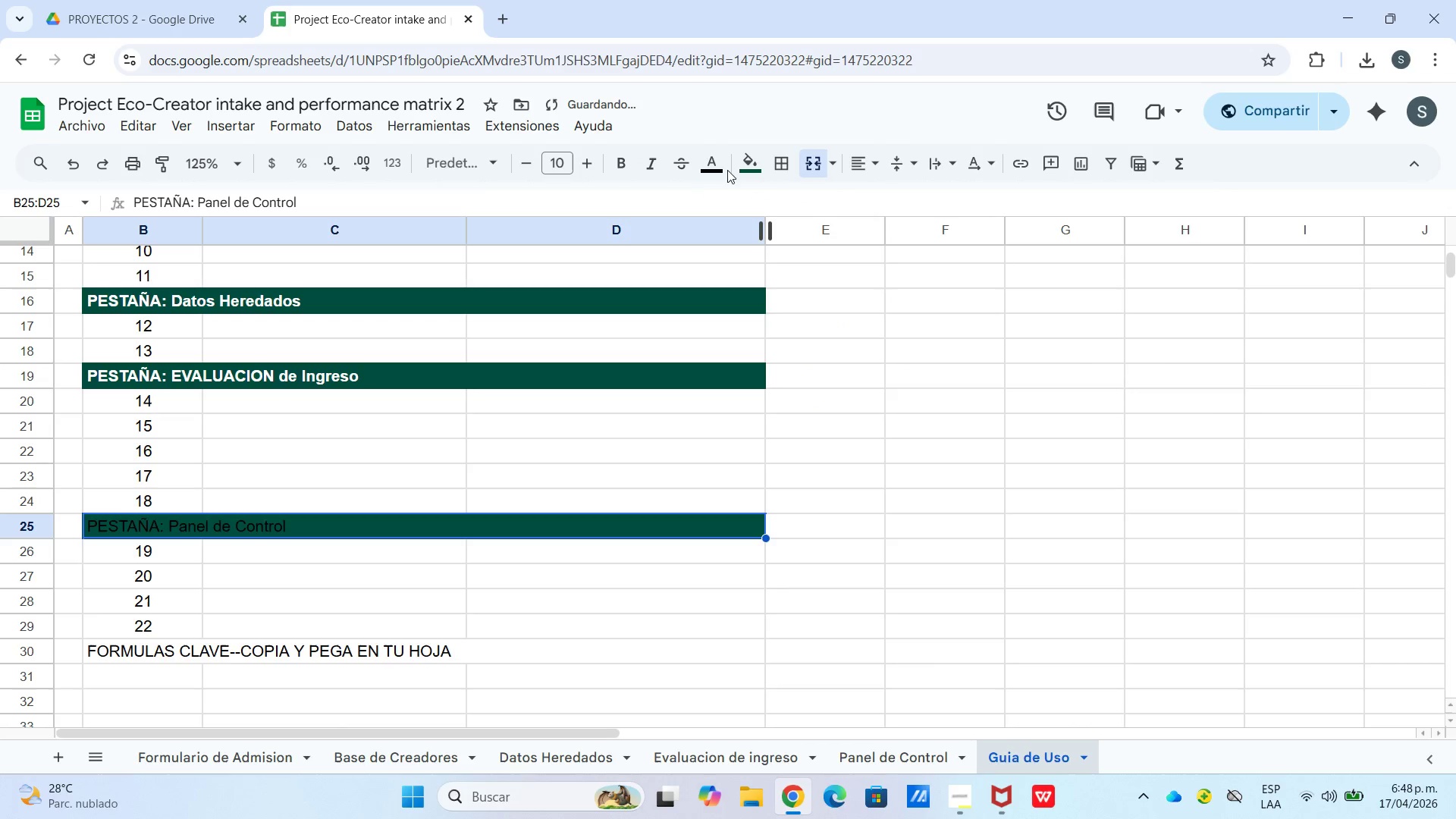 
left_click([726, 167])
 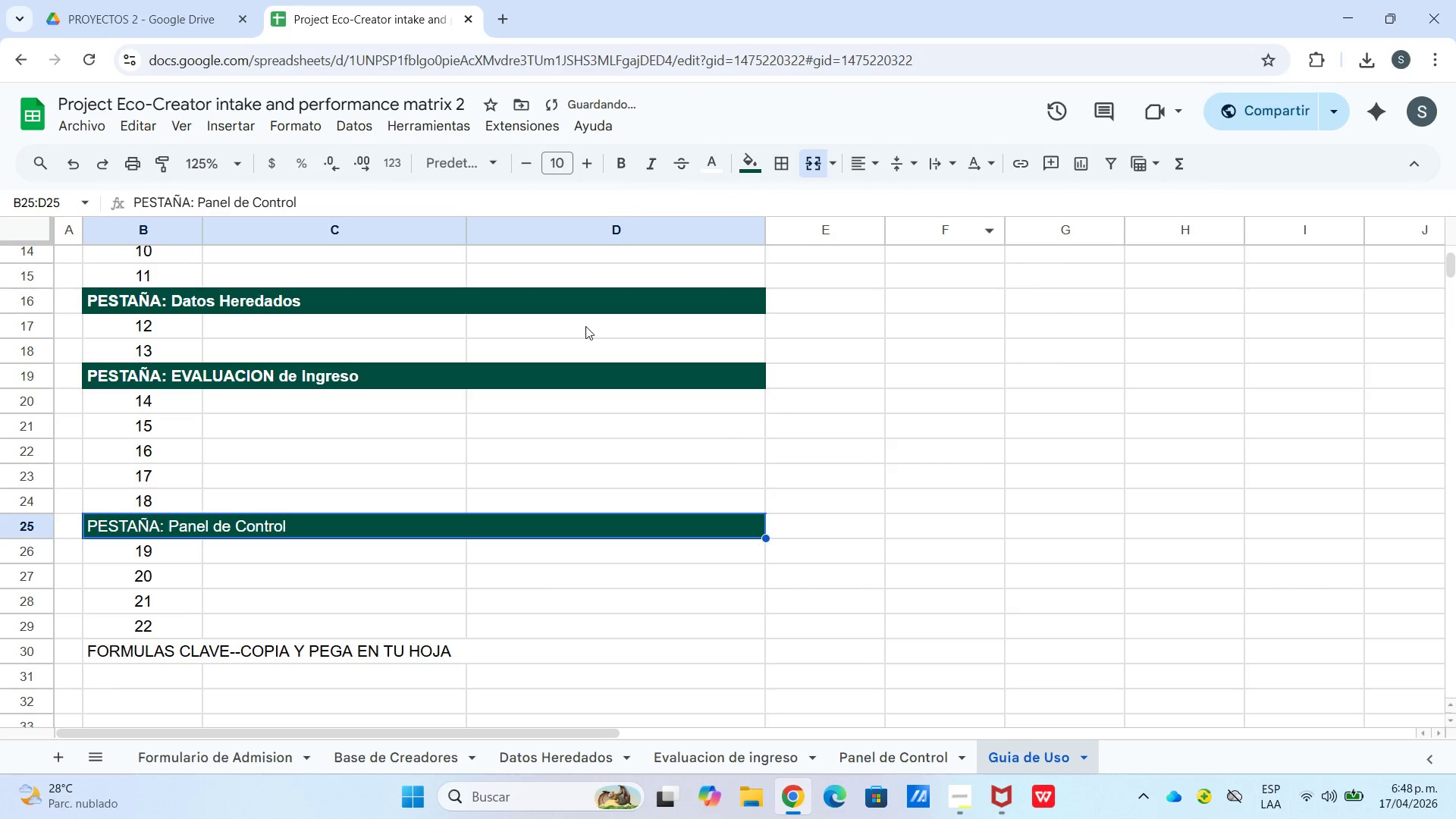 
left_click_drag(start_coordinate=[627, 163], to_coordinate=[626, 177])
 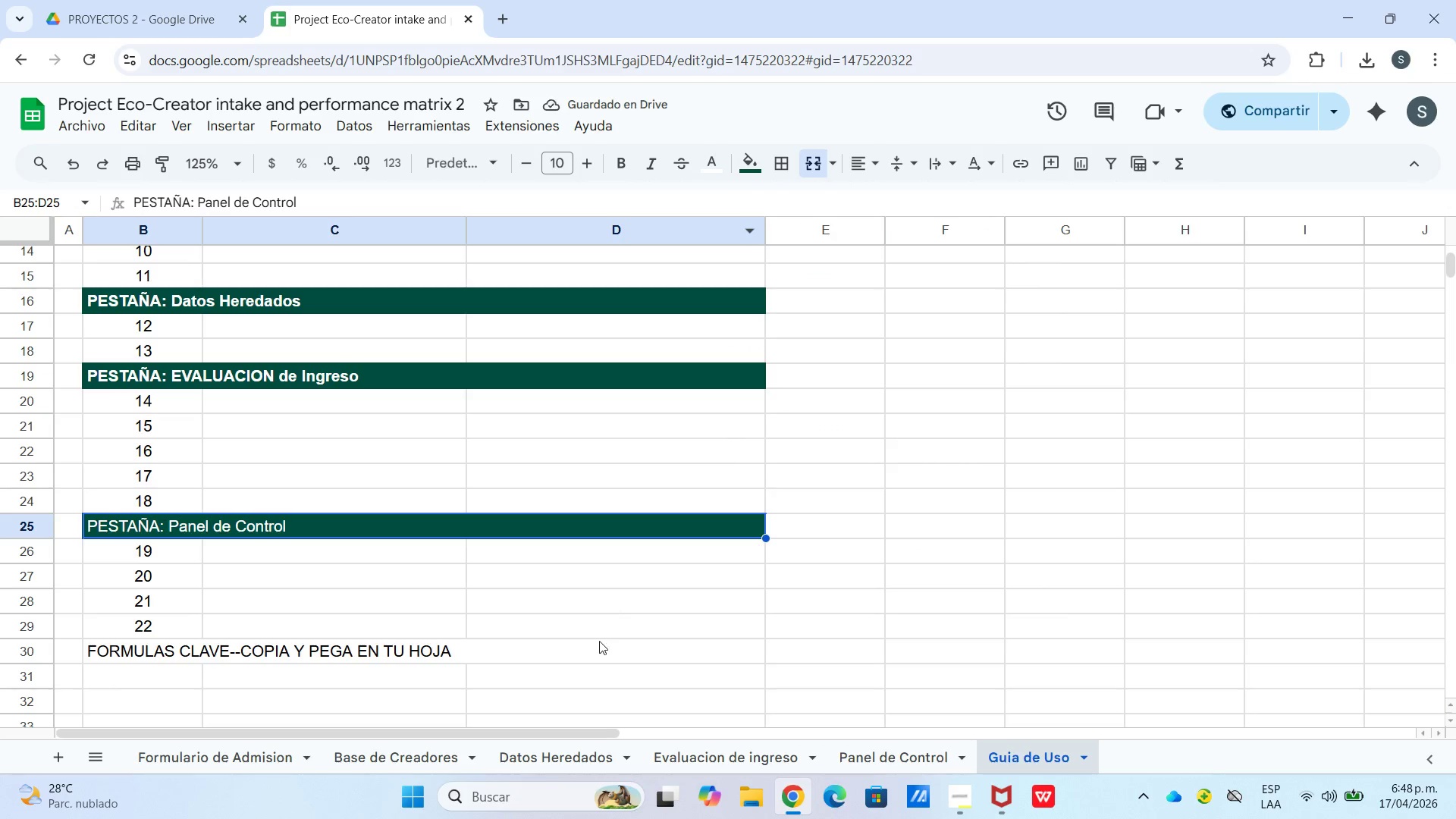 
left_click([599, 644])
 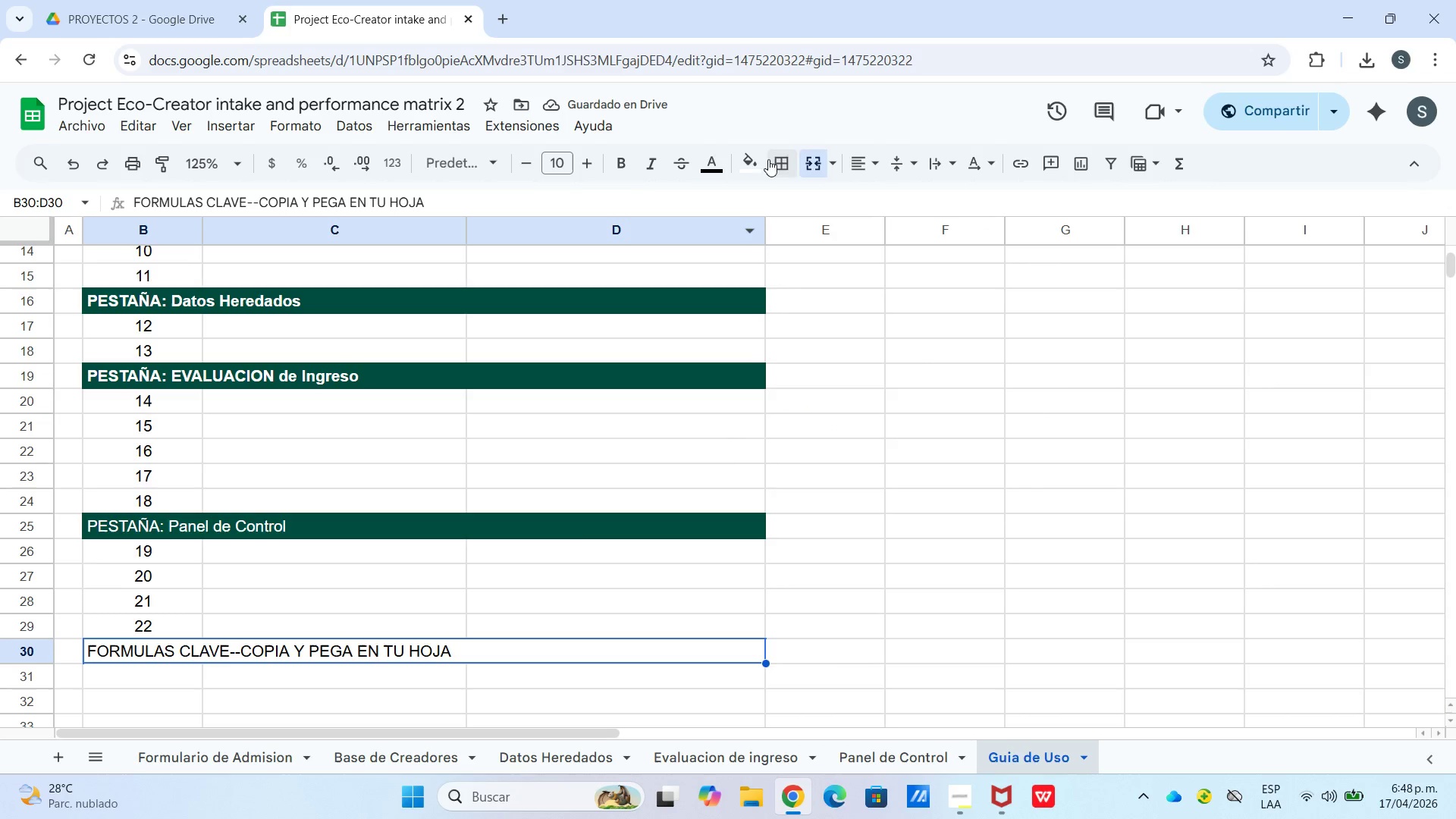 
left_click_drag(start_coordinate=[754, 161], to_coordinate=[758, 171])
 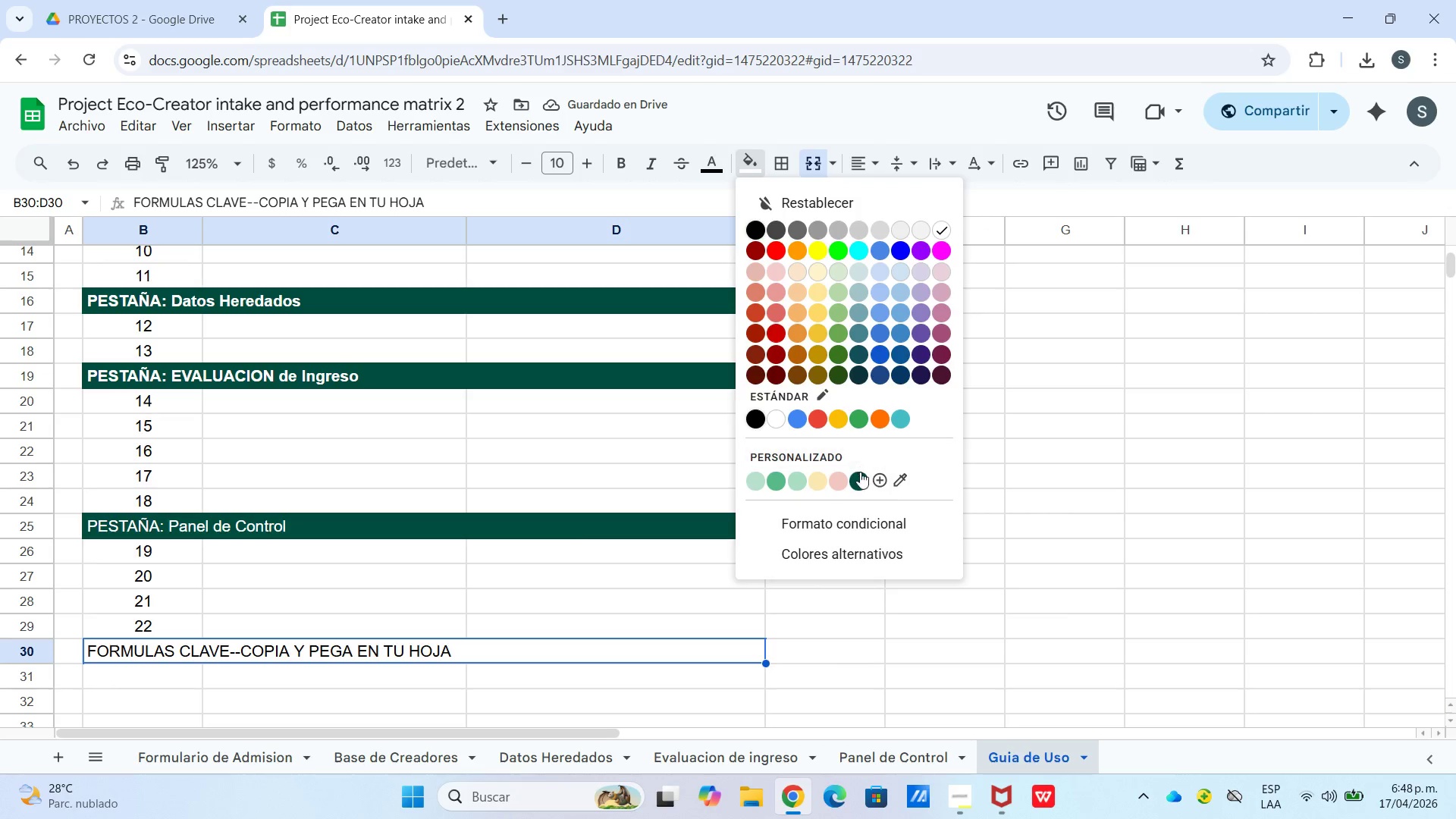 
left_click([859, 477])
 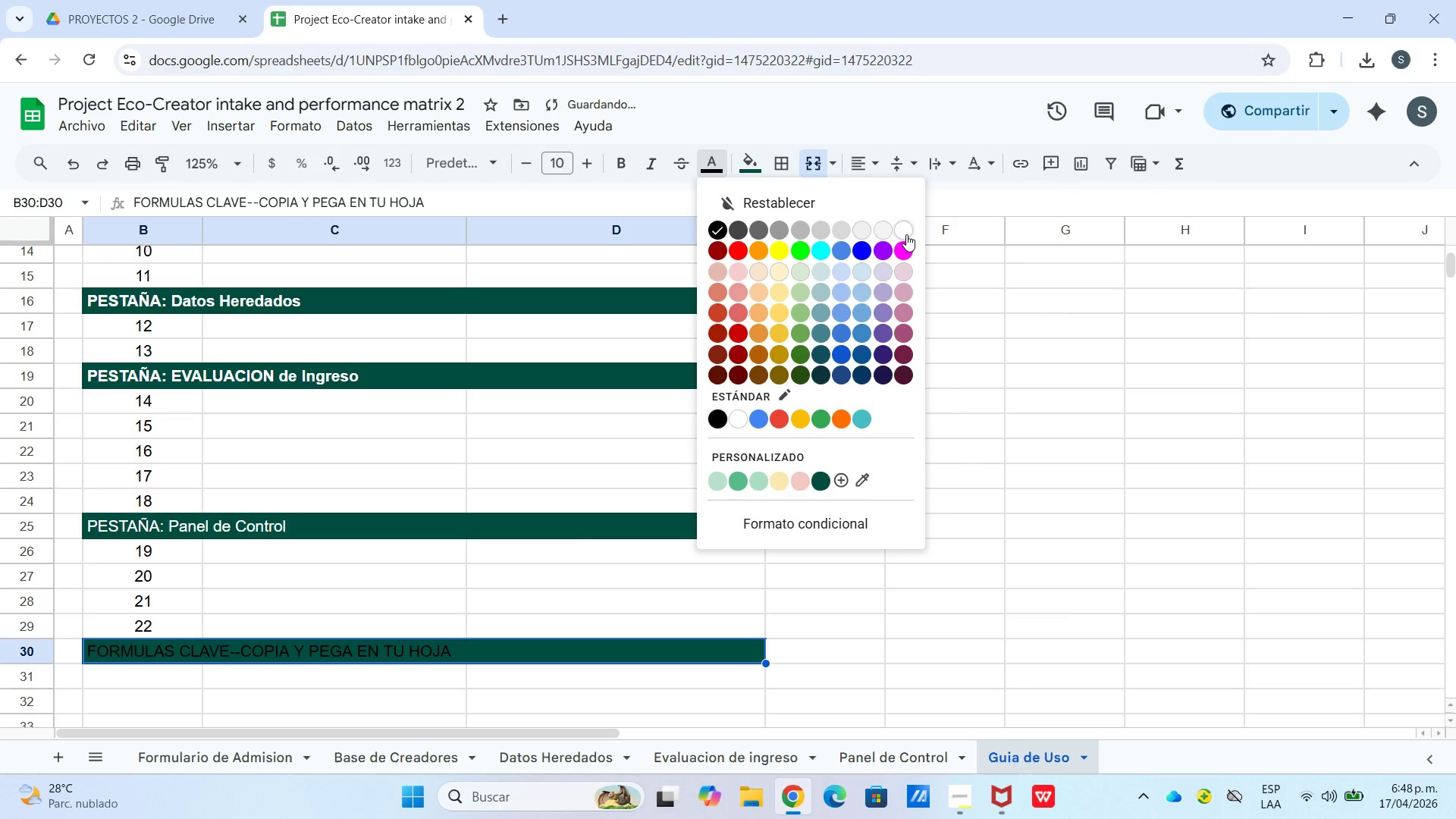 
double_click([832, 435])
 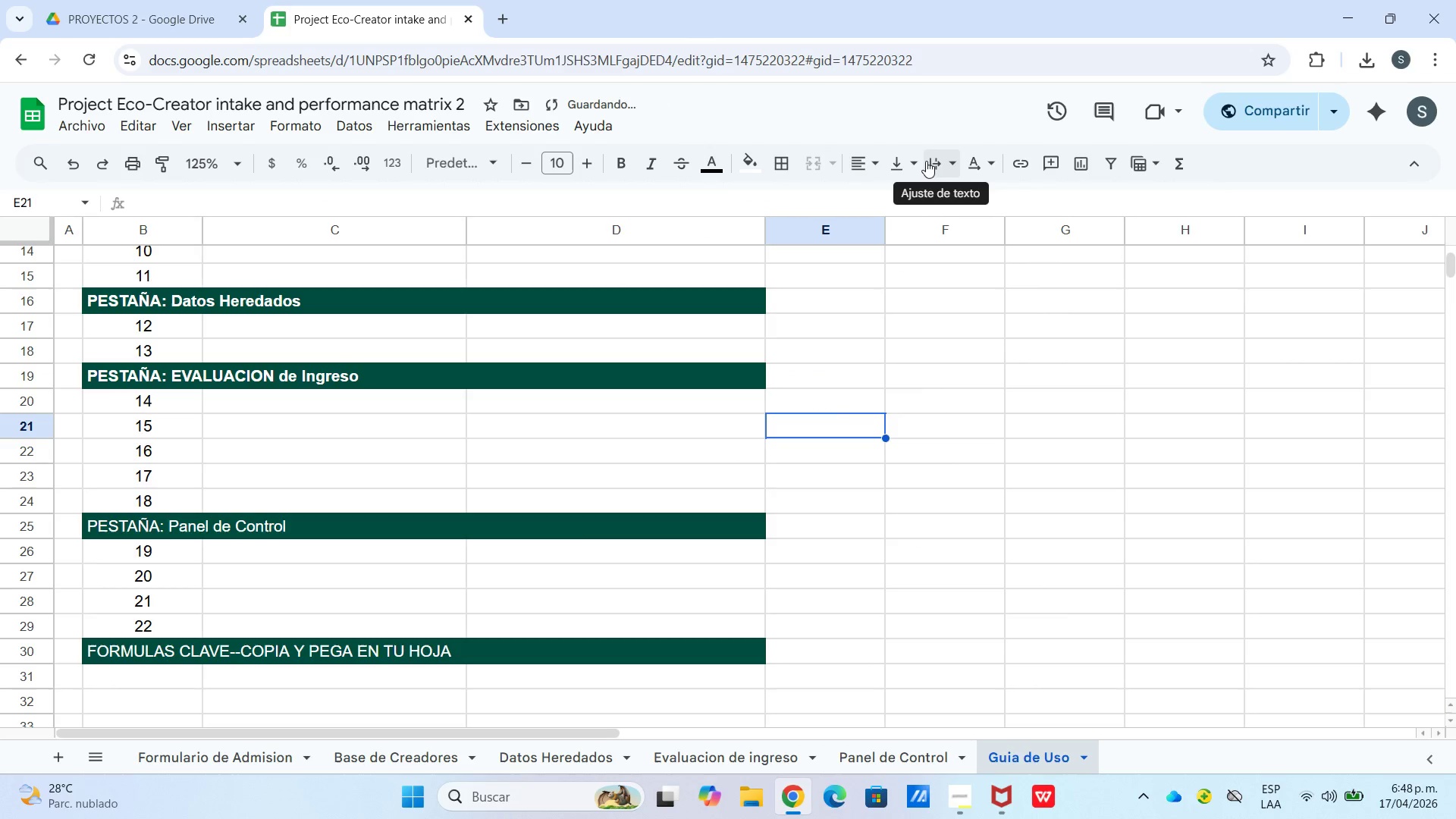 
scroll: coordinate [881, 228], scroll_direction: up, amount: 4.0
 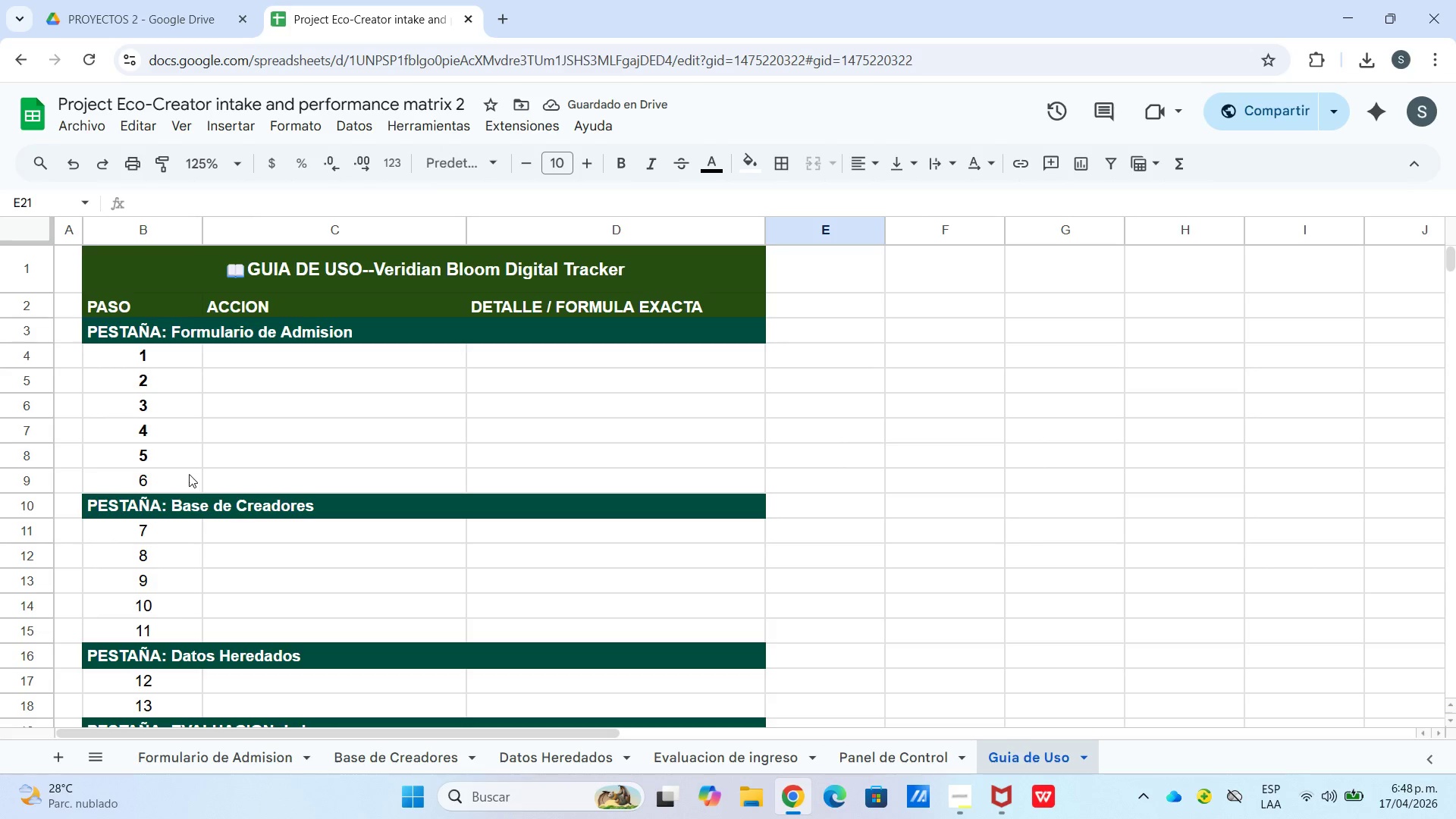 
left_click([178, 488])
 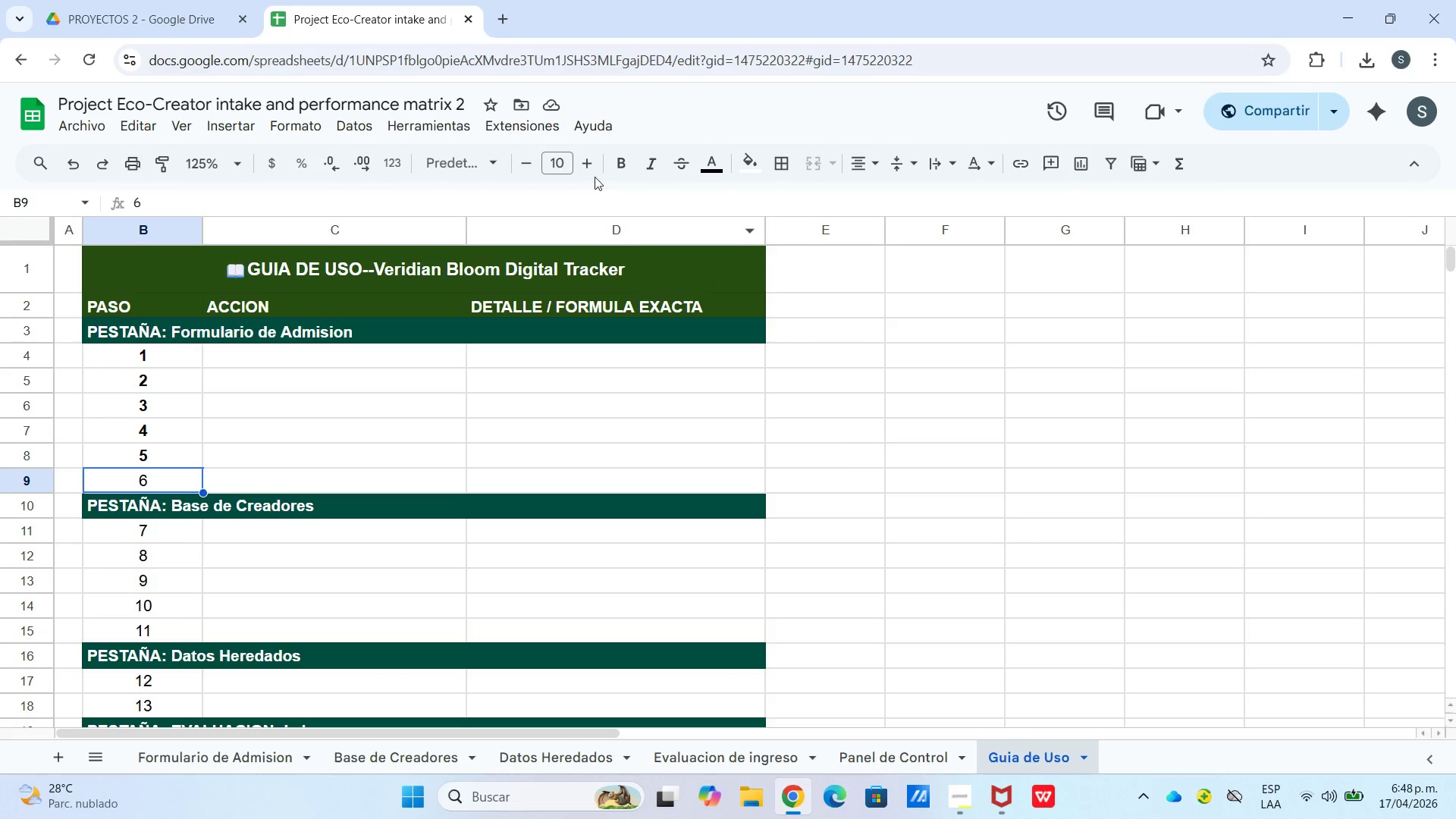 
left_click([626, 162])
 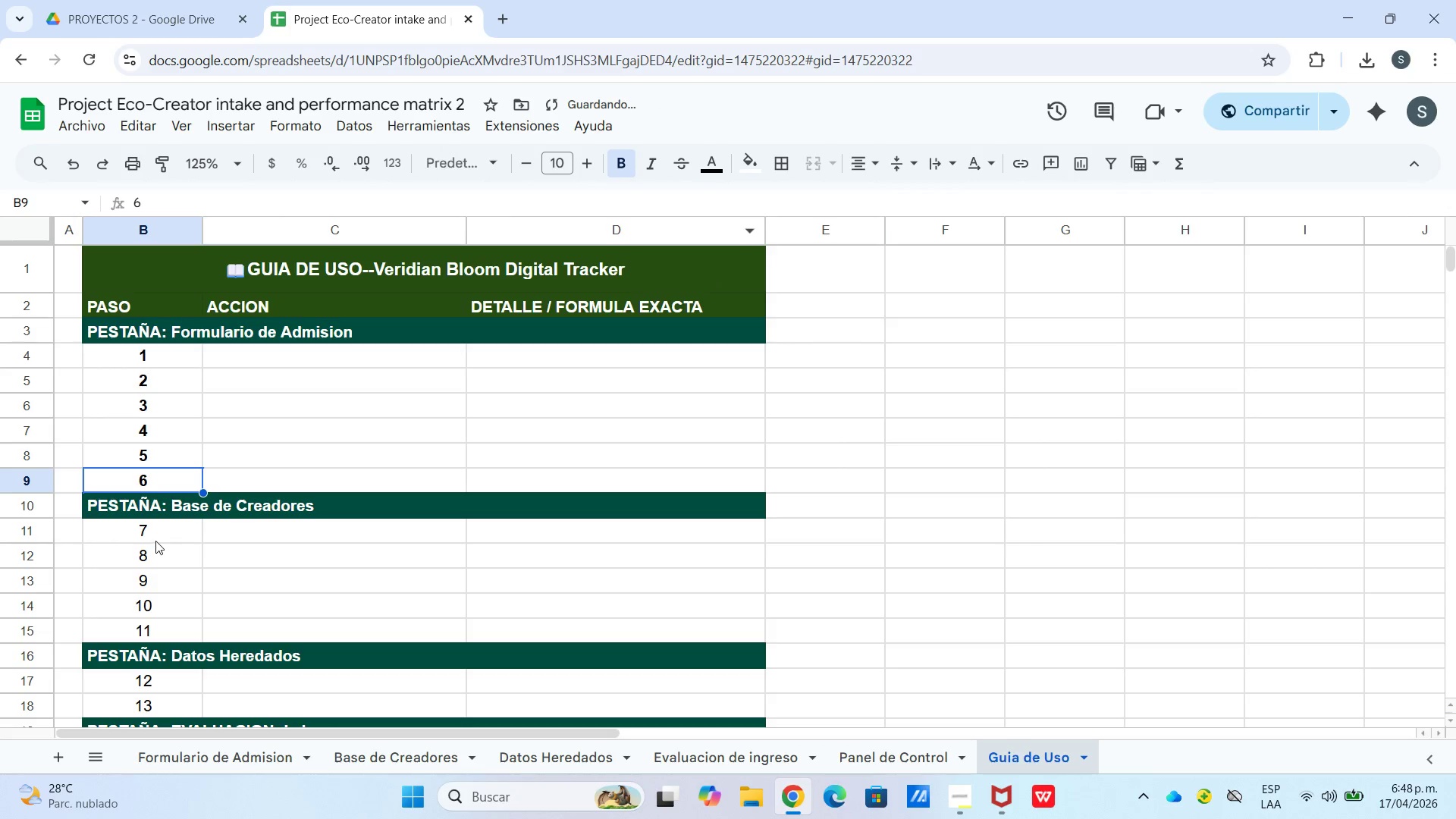 
left_click_drag(start_coordinate=[155, 532], to_coordinate=[152, 632])
 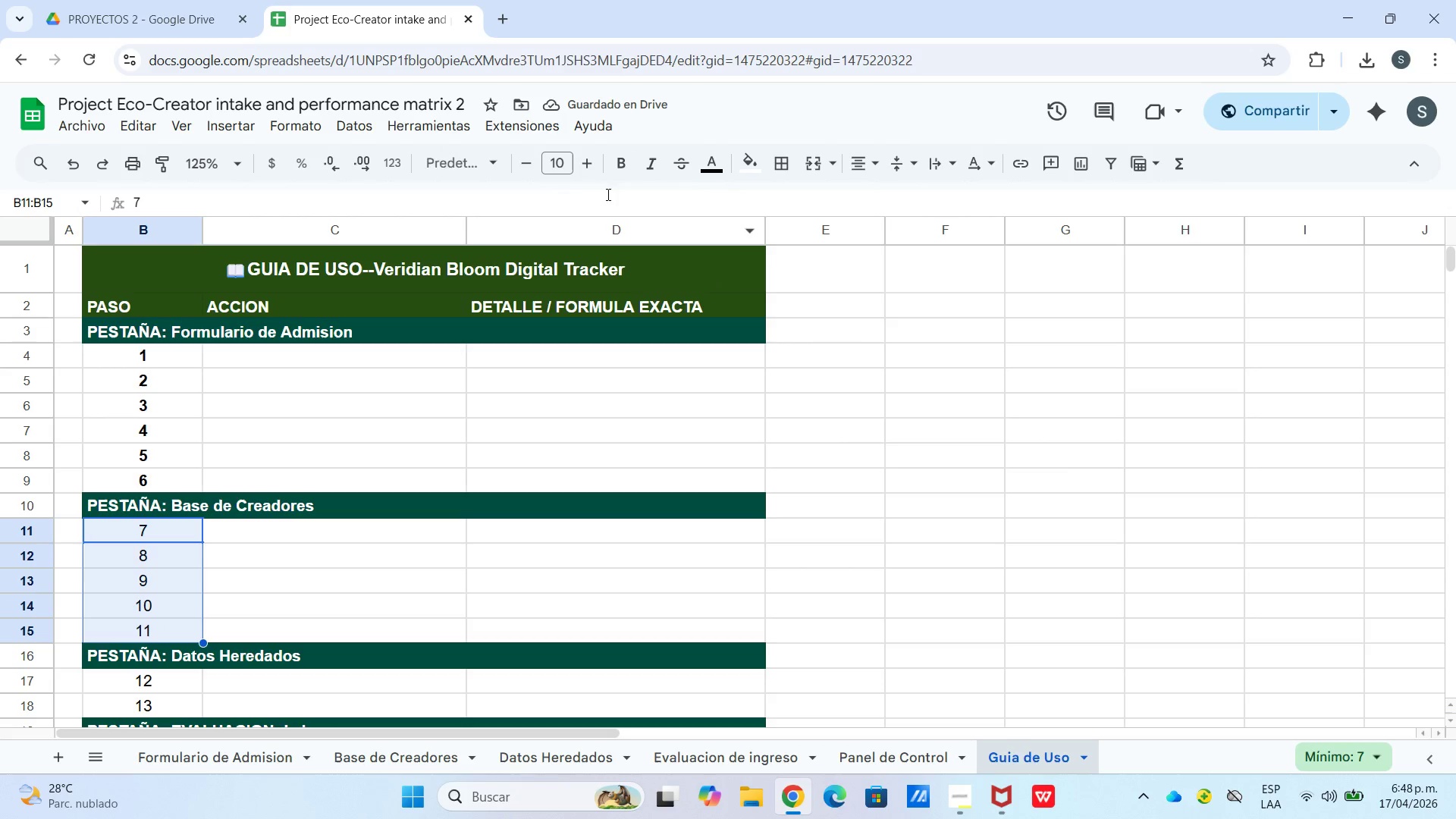 
left_click([626, 162])
 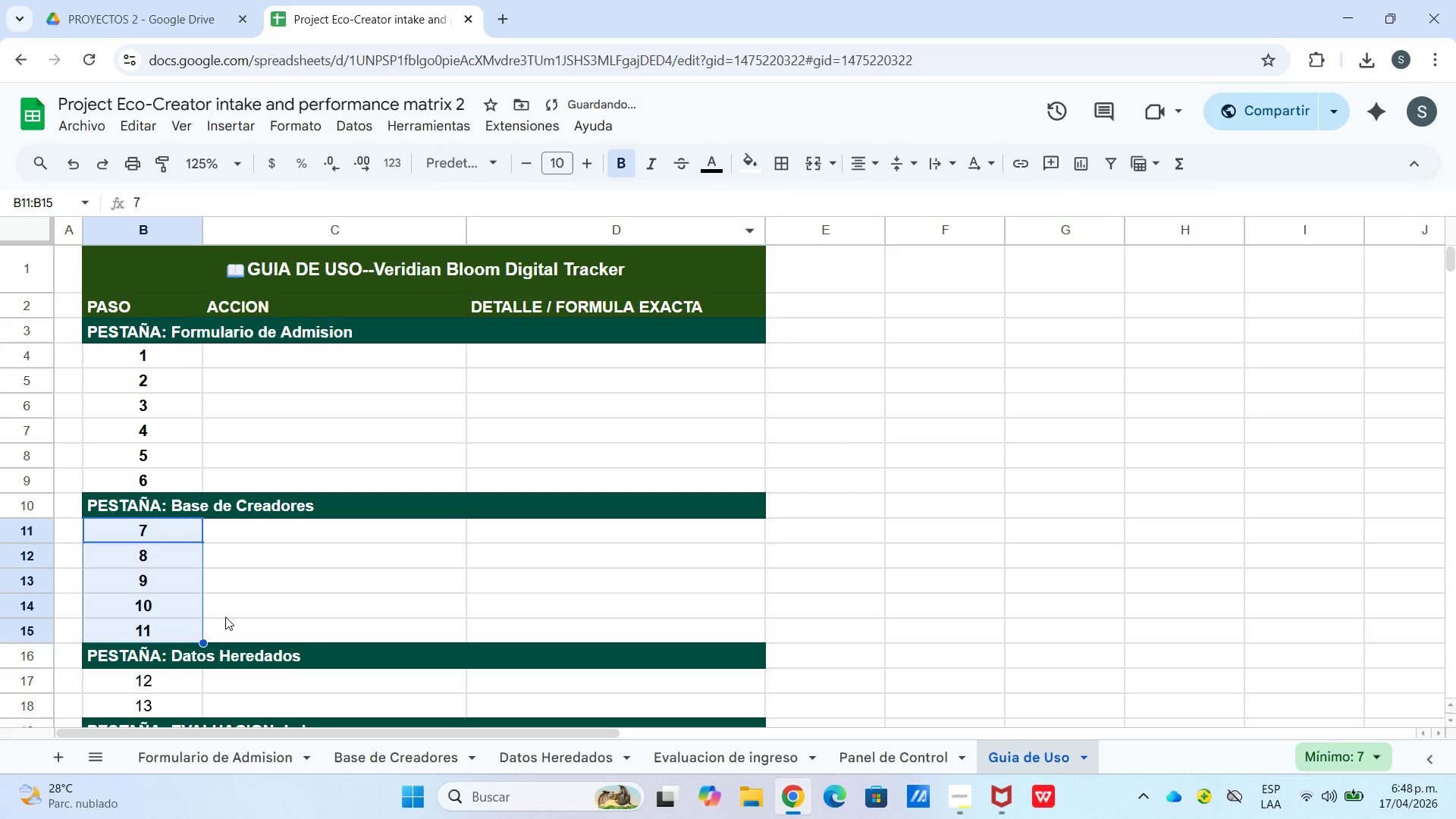 
scroll: coordinate [216, 633], scroll_direction: down, amount: 1.0
 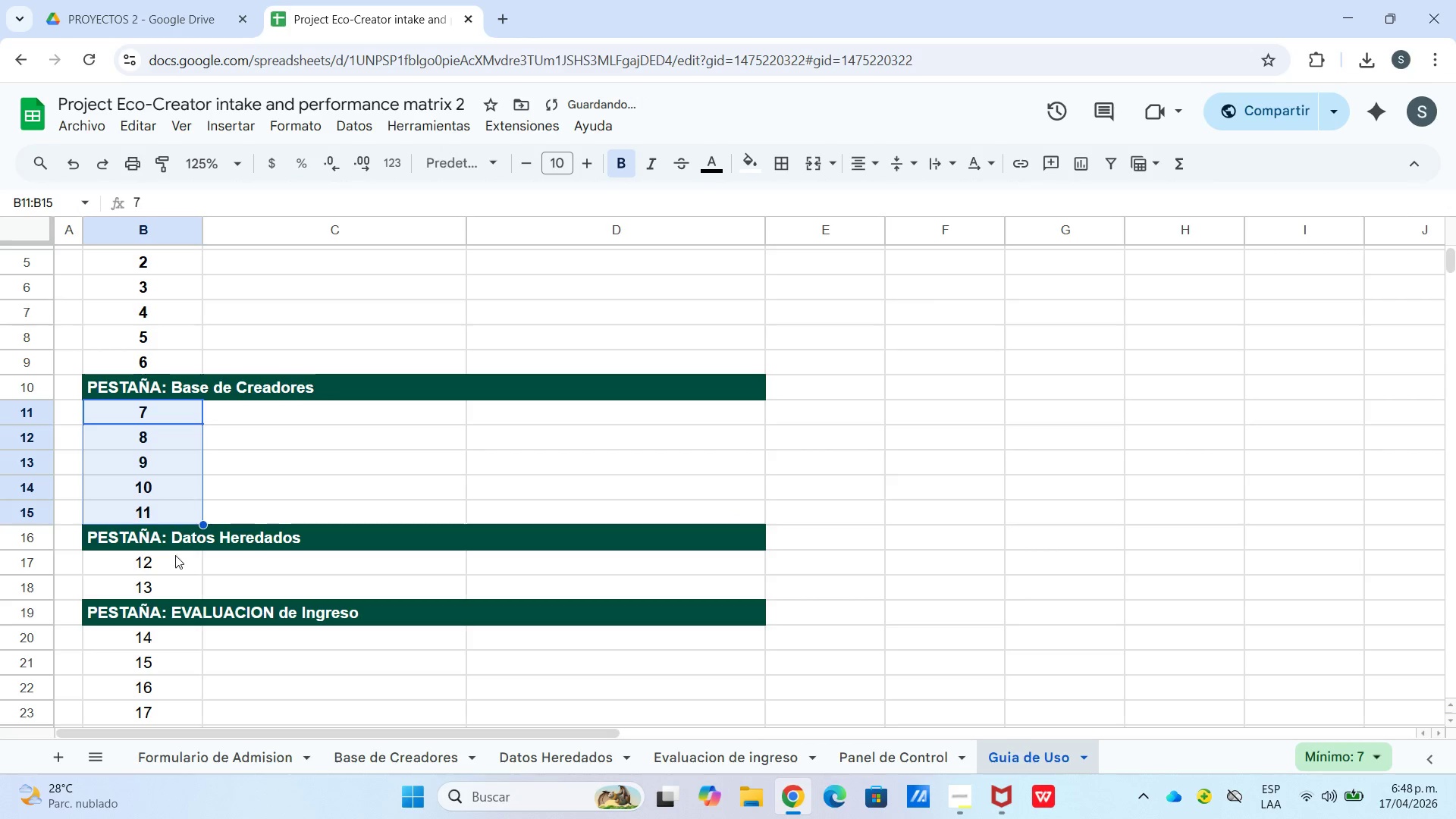 
left_click_drag(start_coordinate=[175, 557], to_coordinate=[175, 579])
 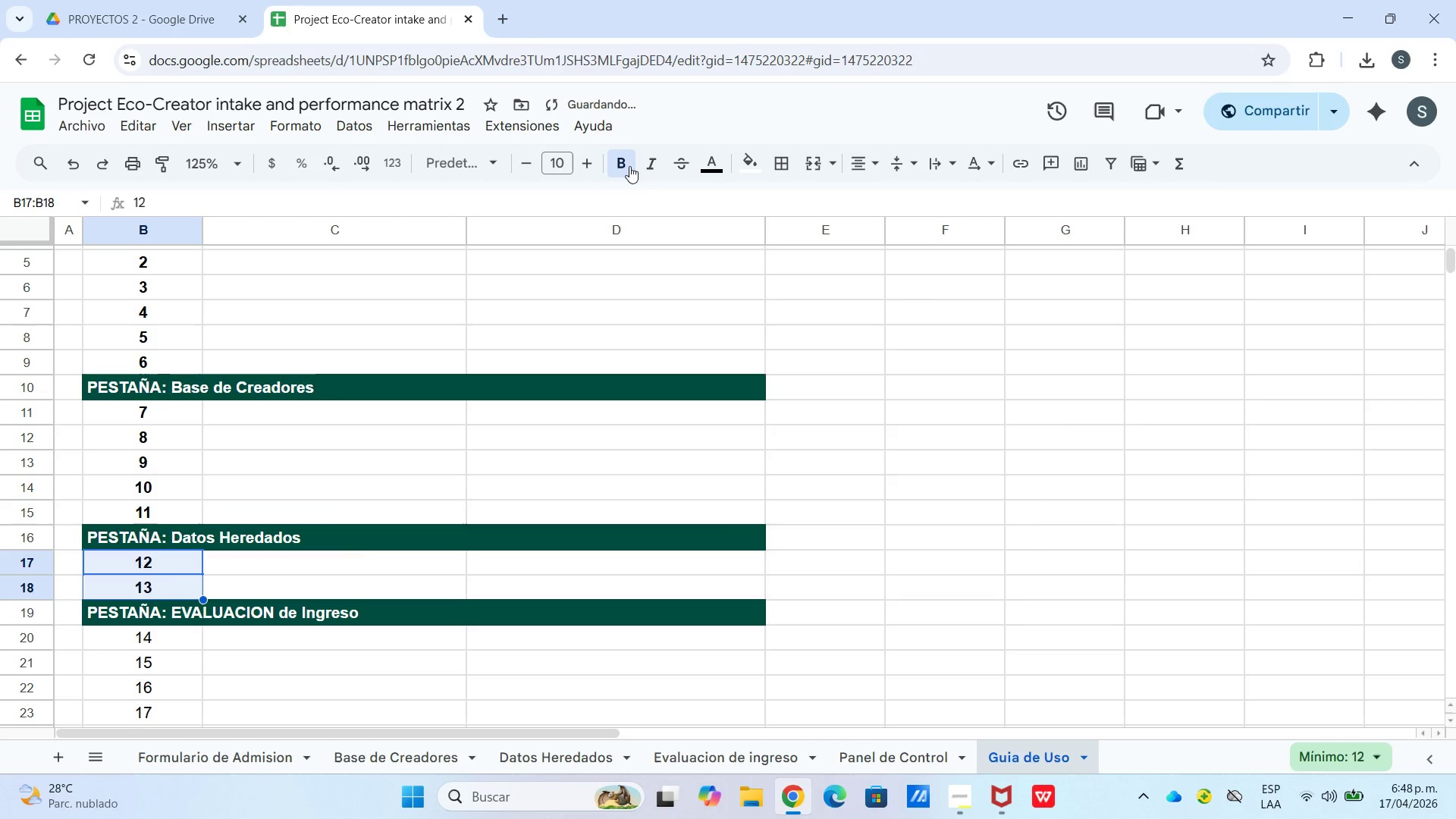 
scroll: coordinate [262, 595], scroll_direction: down, amount: 1.0
 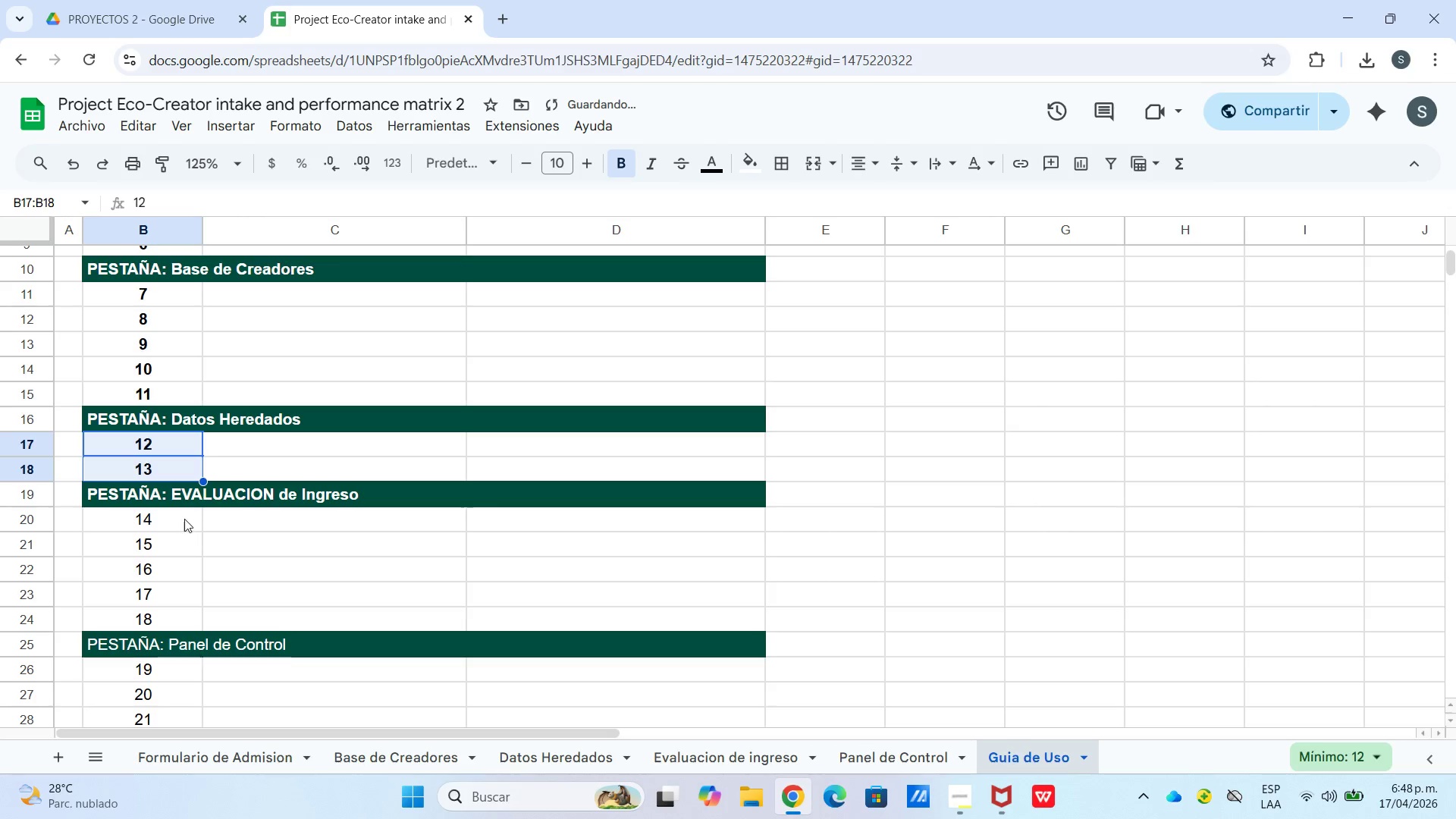 
left_click_drag(start_coordinate=[184, 517], to_coordinate=[187, 613])
 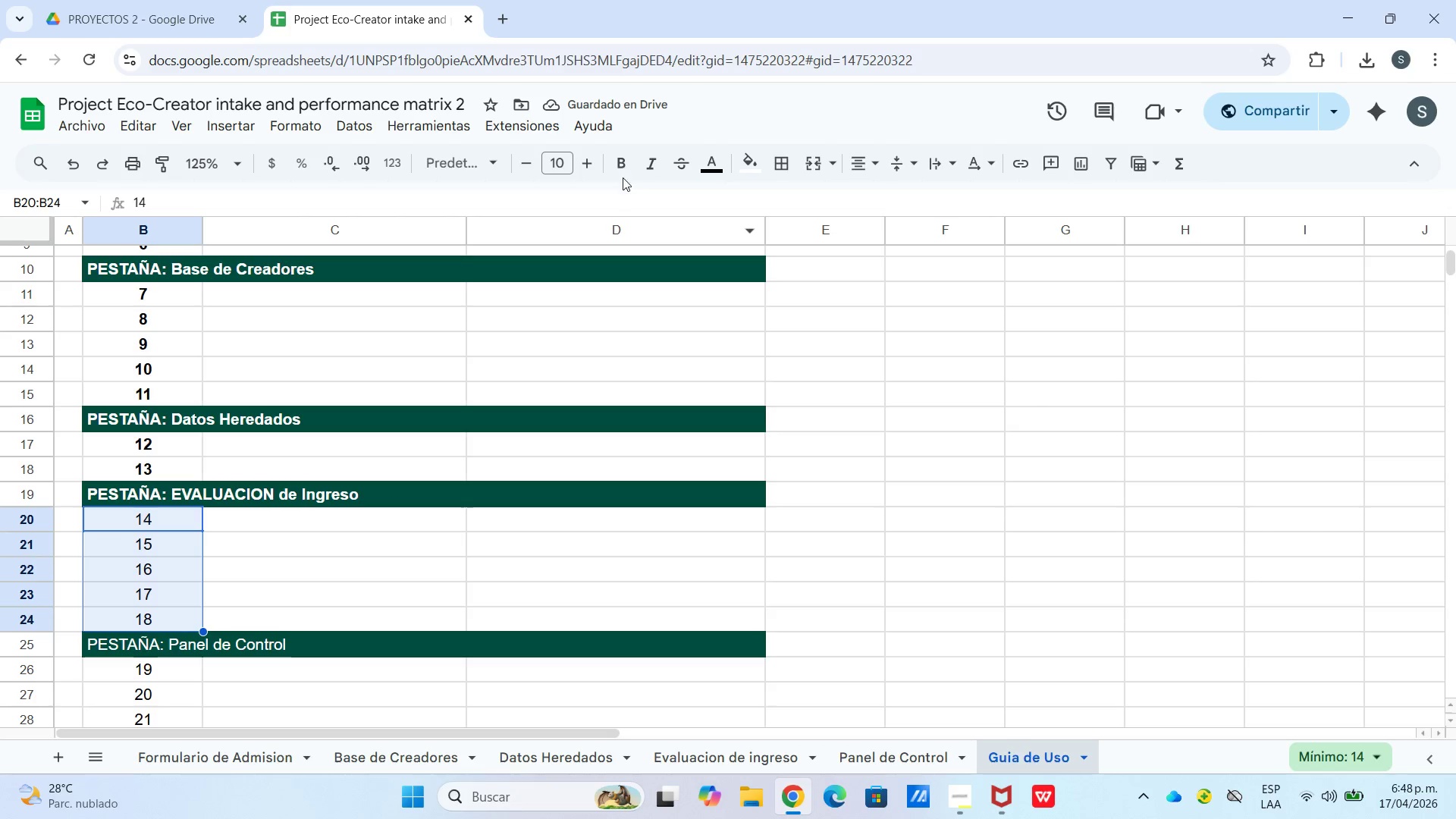 
left_click([623, 172])
 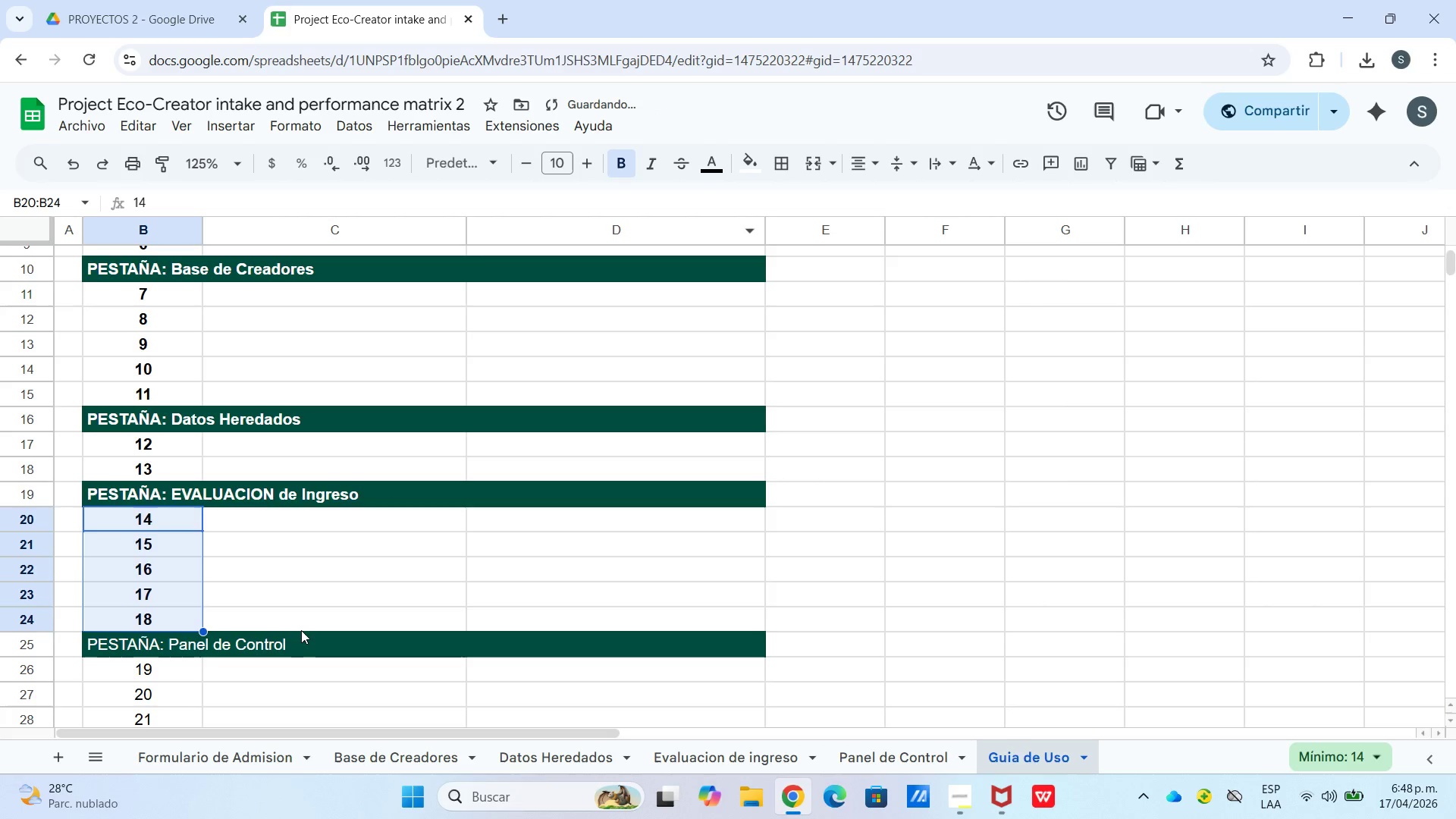 
scroll: coordinate [300, 633], scroll_direction: down, amount: 1.0
 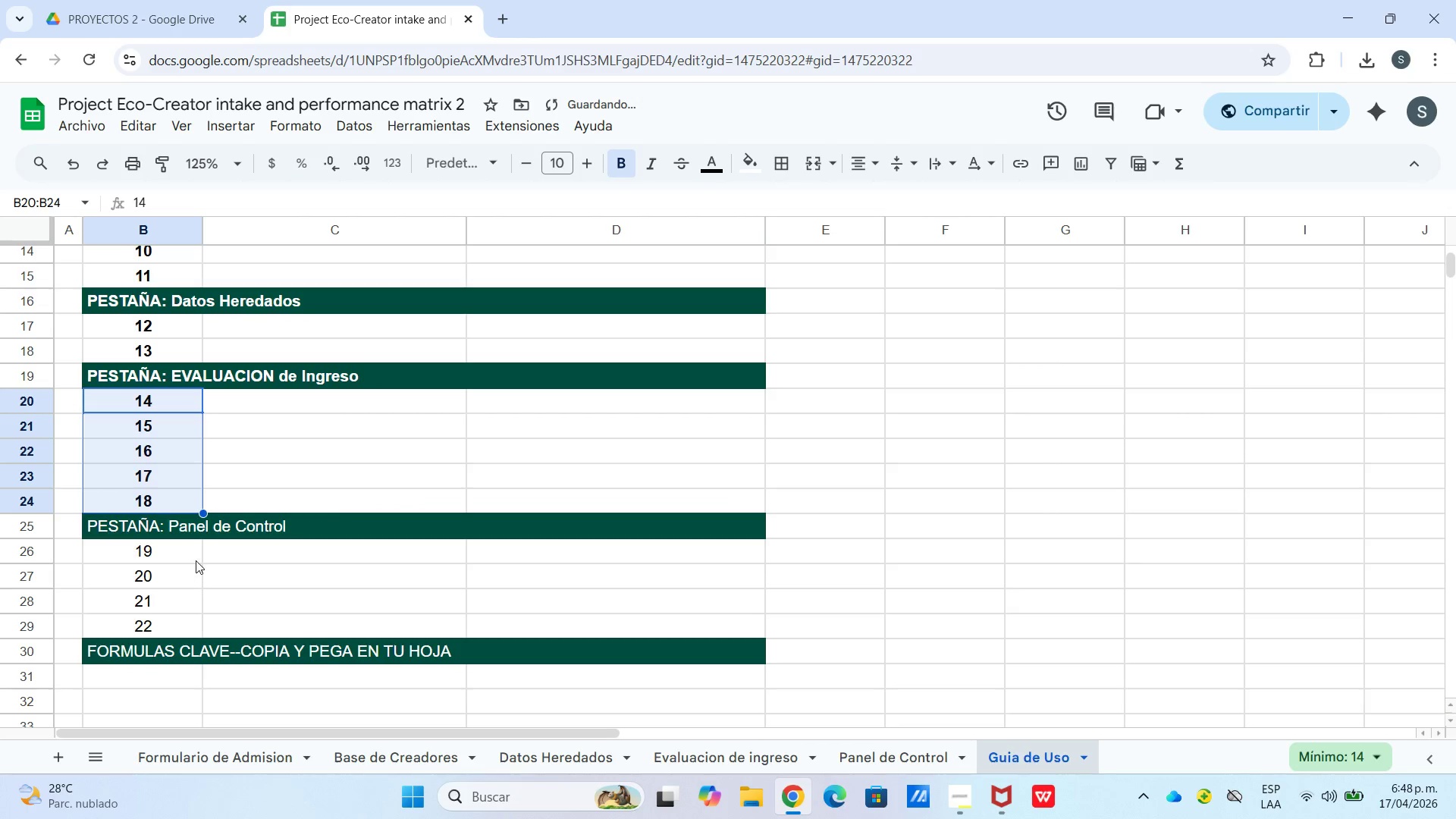 
left_click_drag(start_coordinate=[194, 554], to_coordinate=[190, 619])
 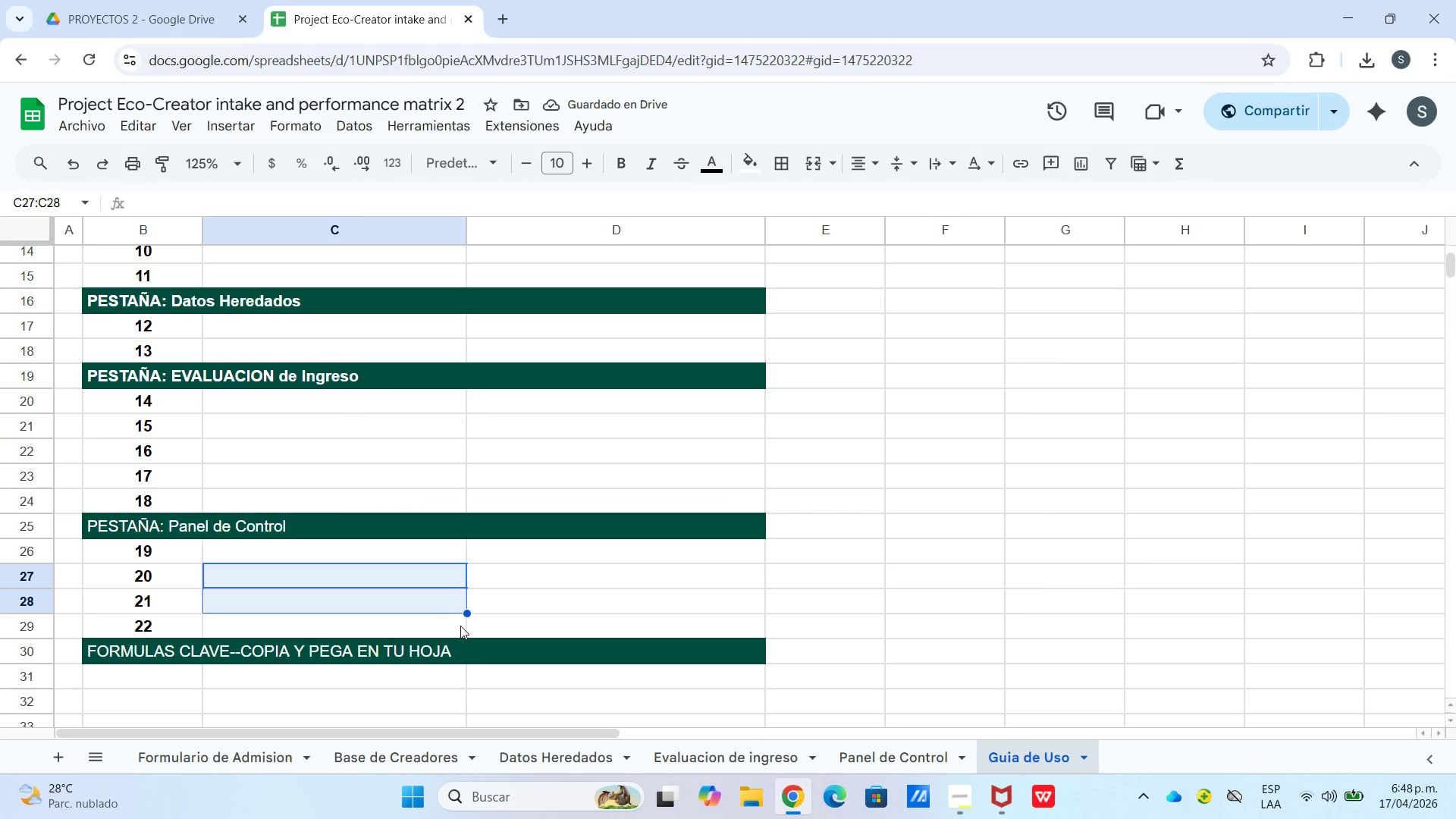 
wait(5.7)
 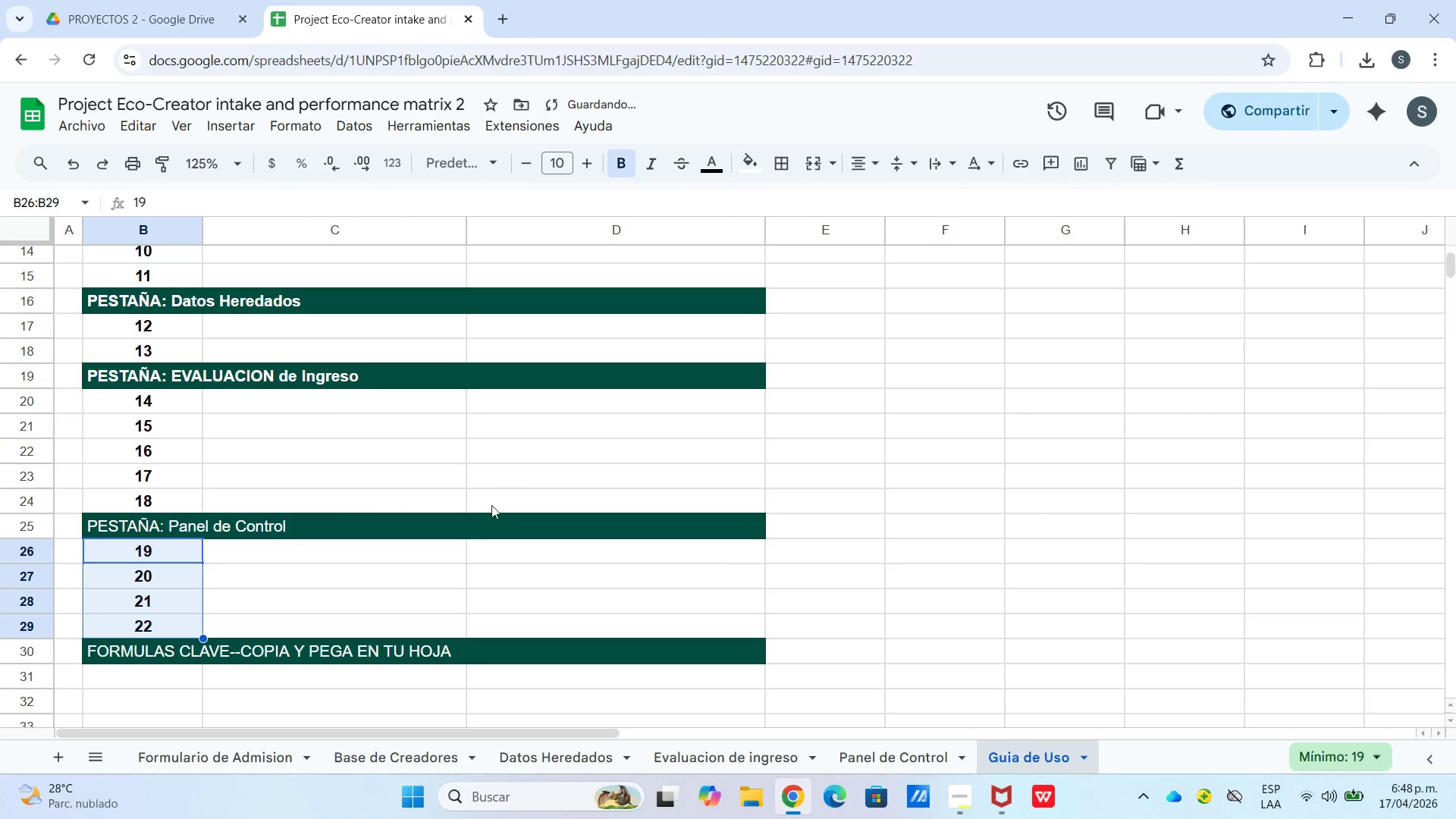 
scroll: coordinate [238, 642], scroll_direction: down, amount: 1.0
 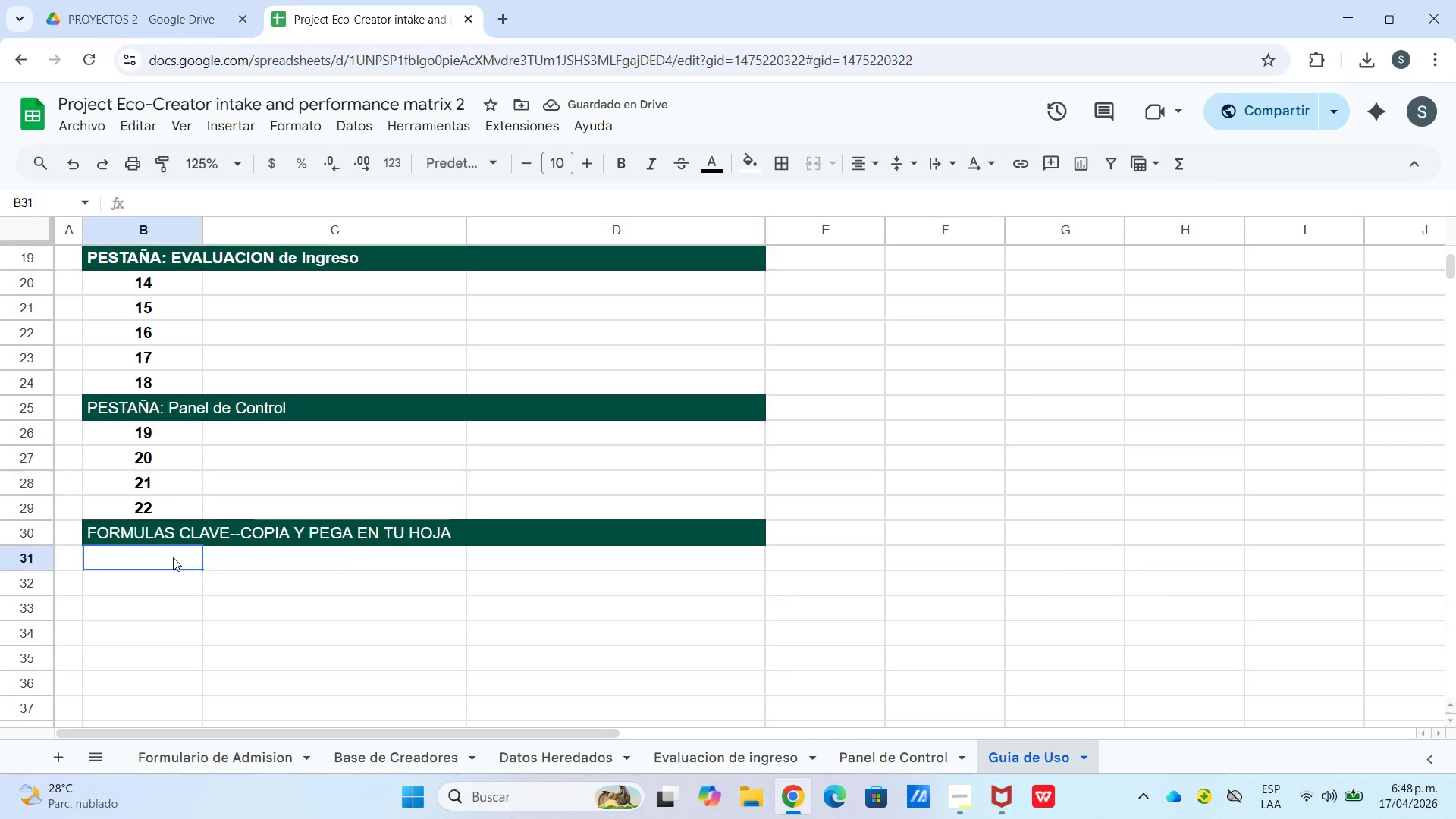 
double_click([173, 557])
 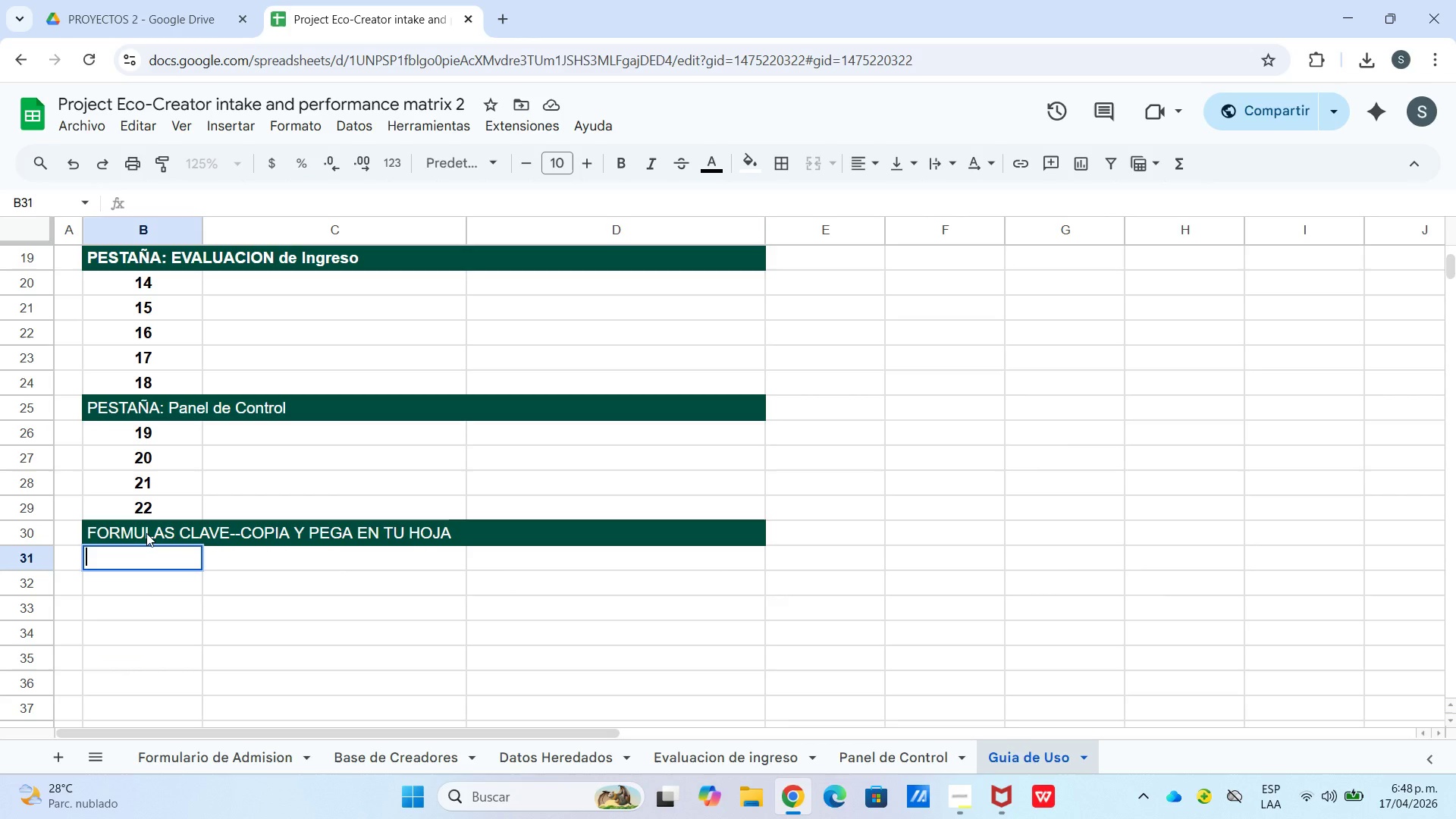 
key(CapsLock)
 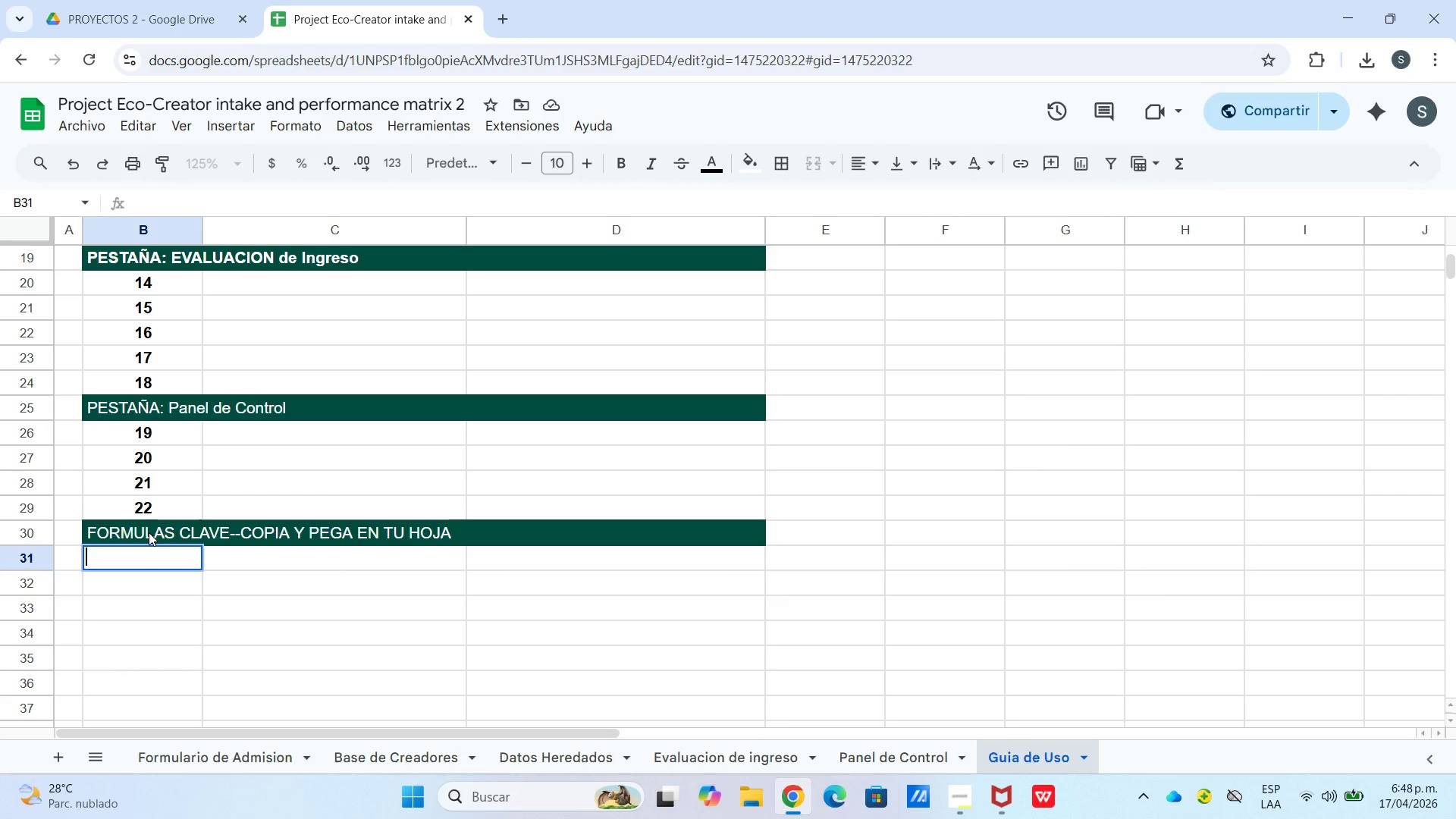 
key(CapsLock)
 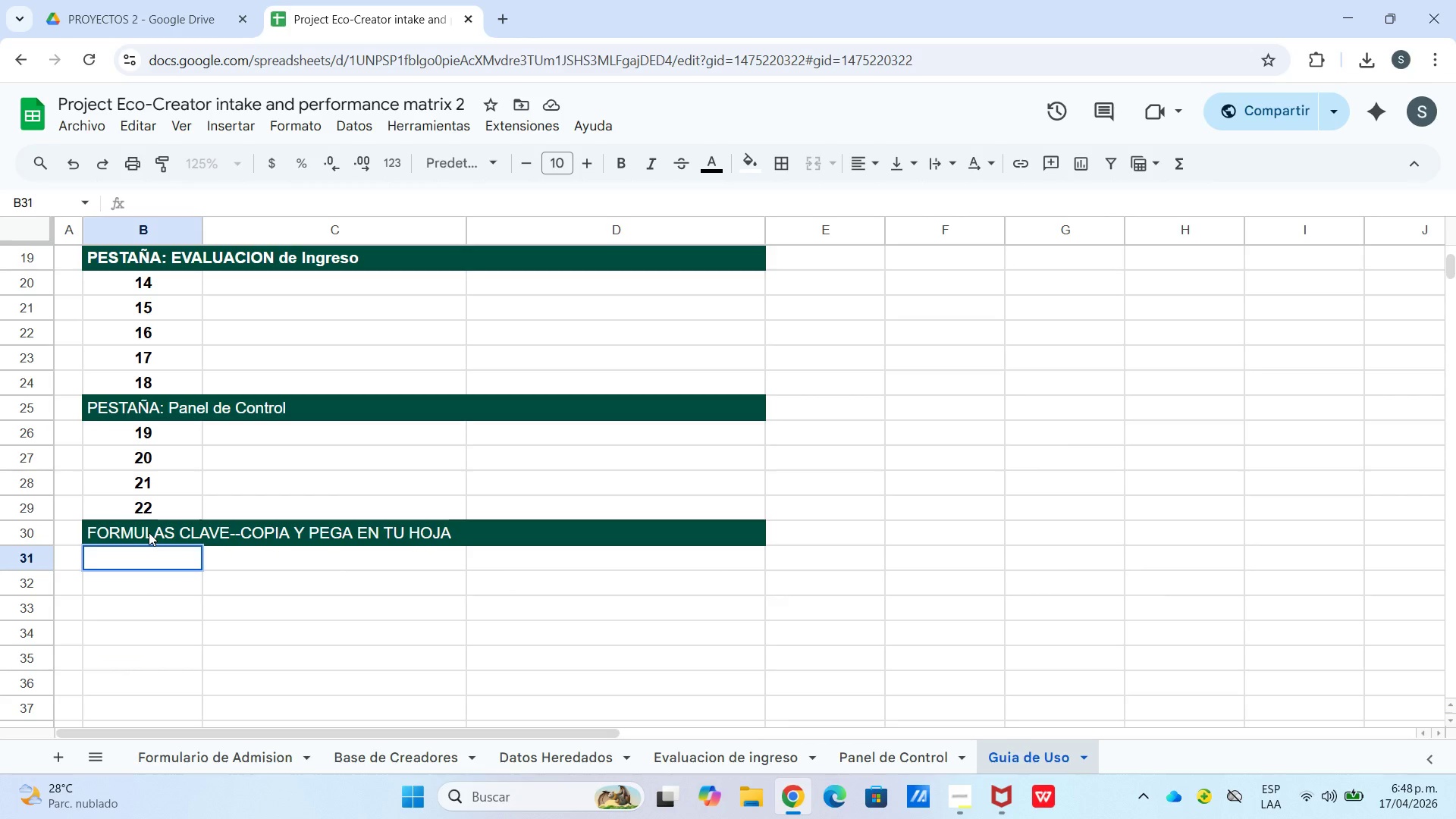 
key(G)
 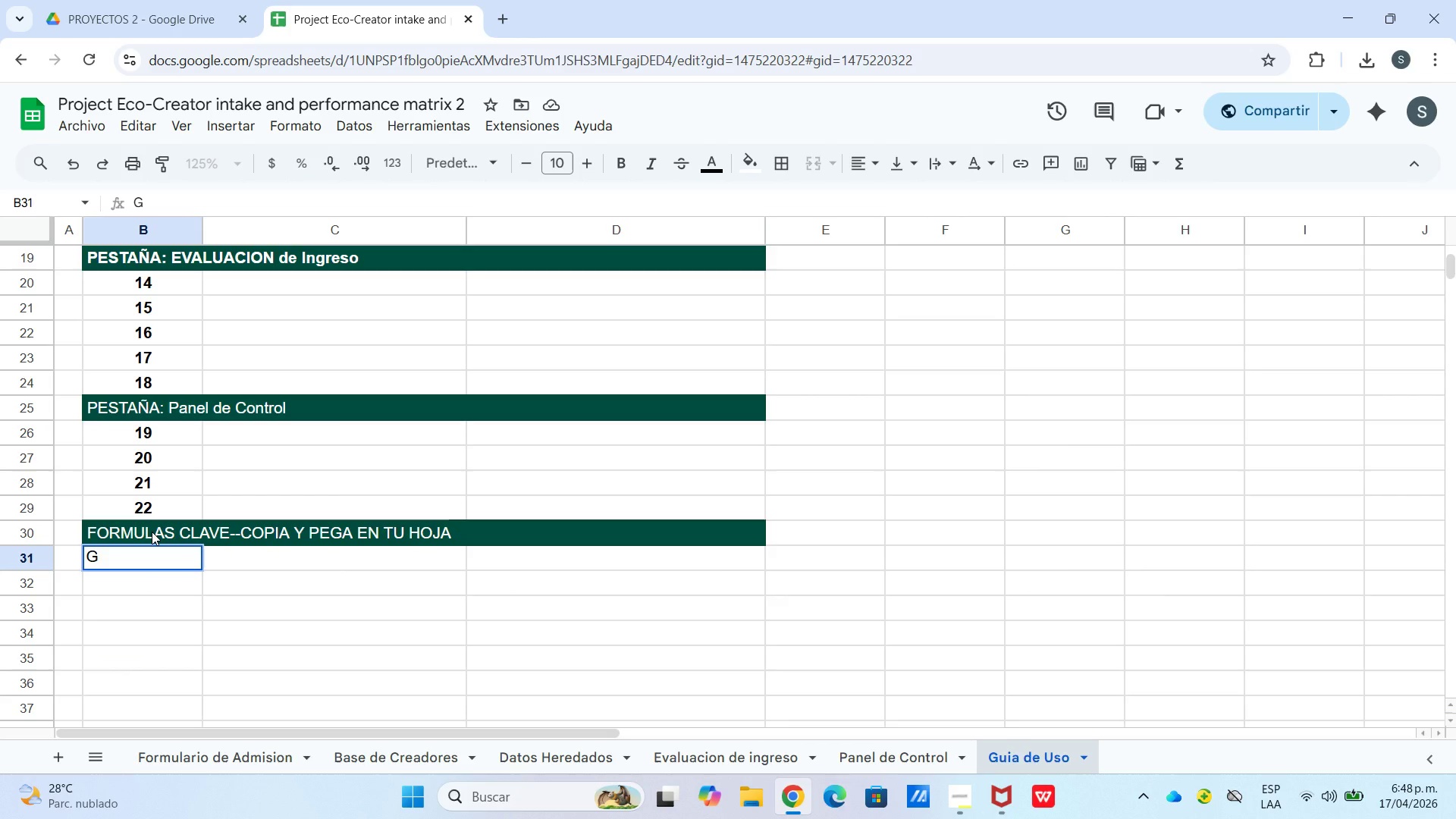 
key(Numpad1)
 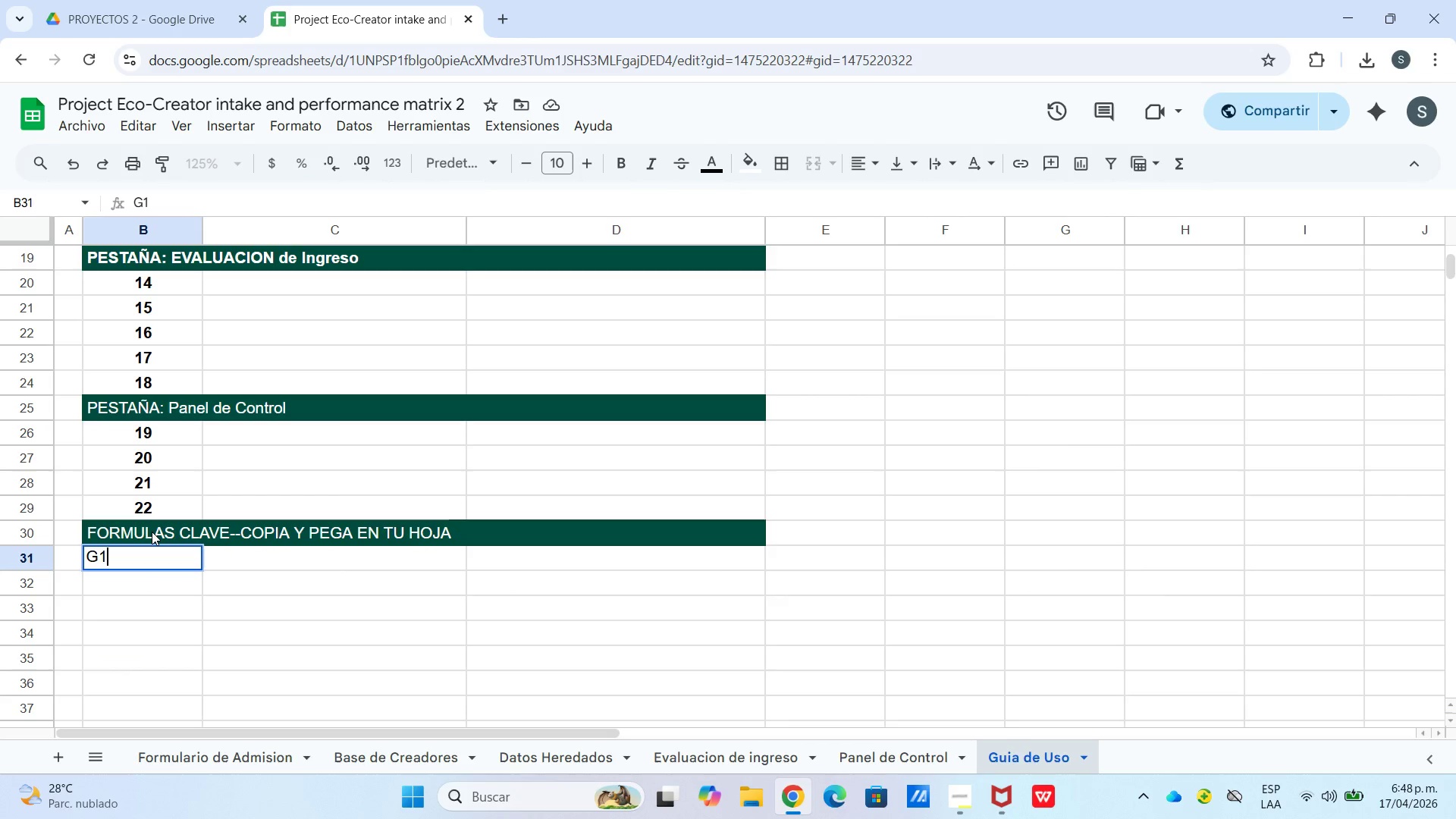 
key(Backspace)
 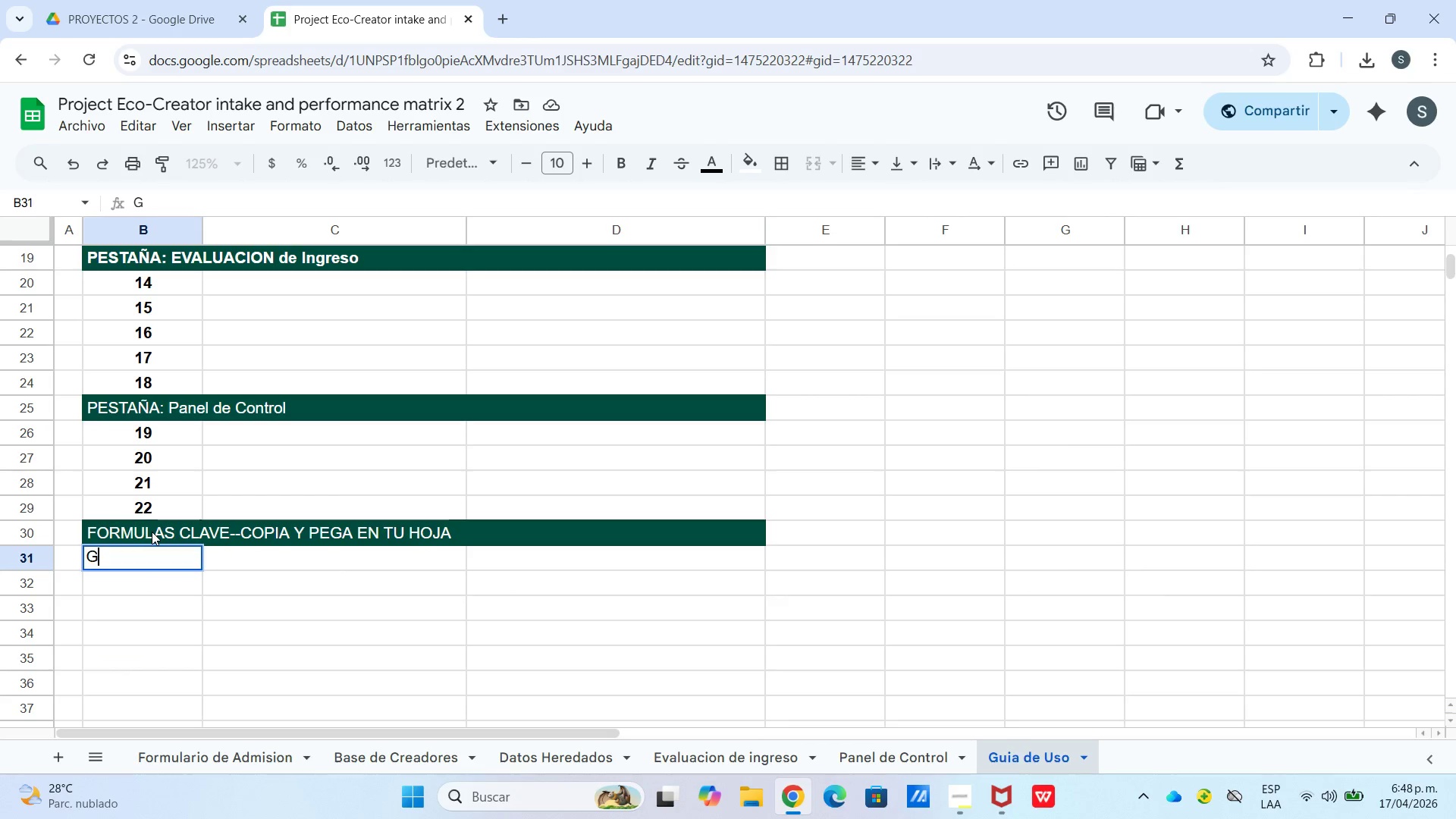 
key(Backspace)
 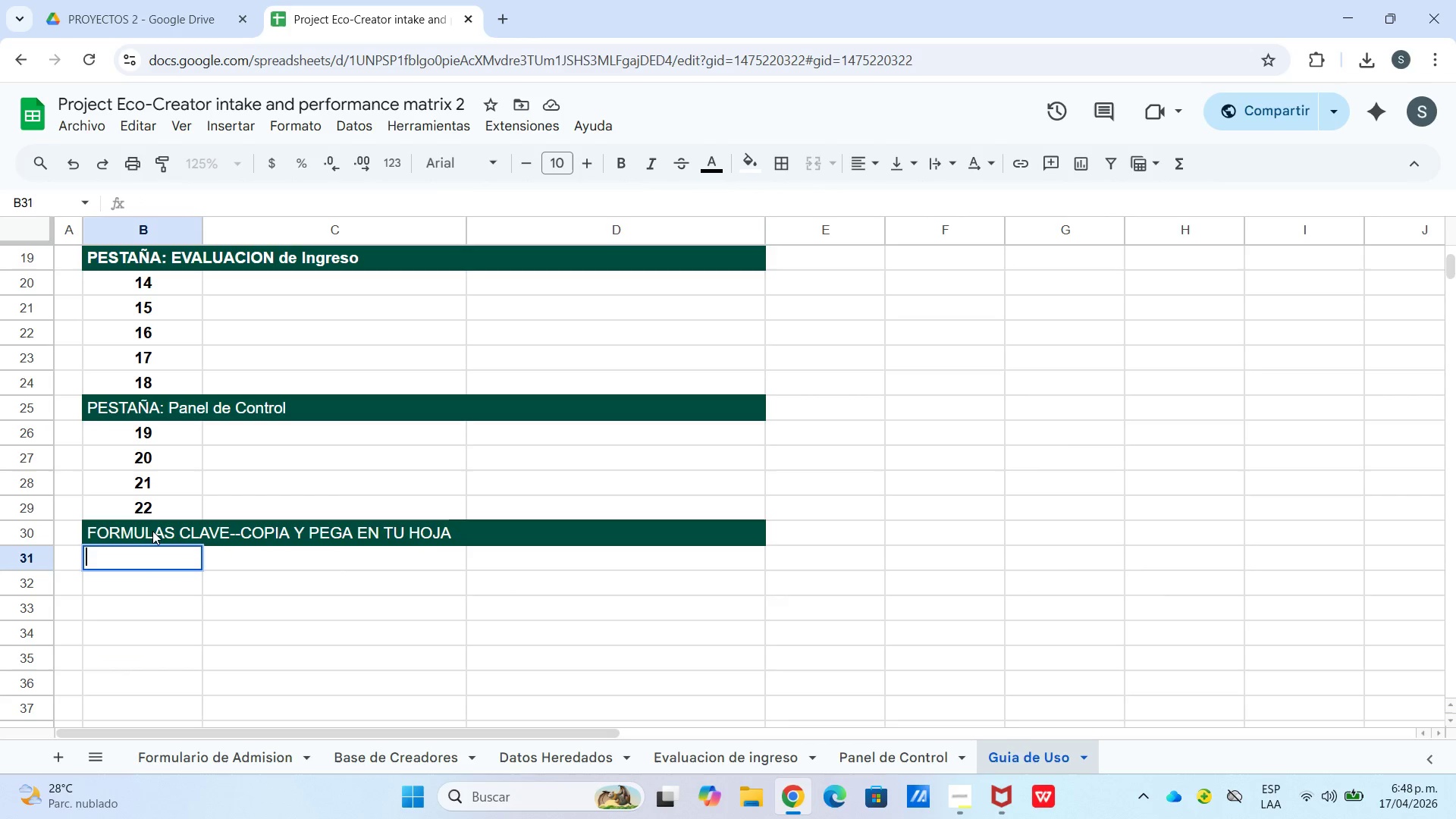 
key(F)
 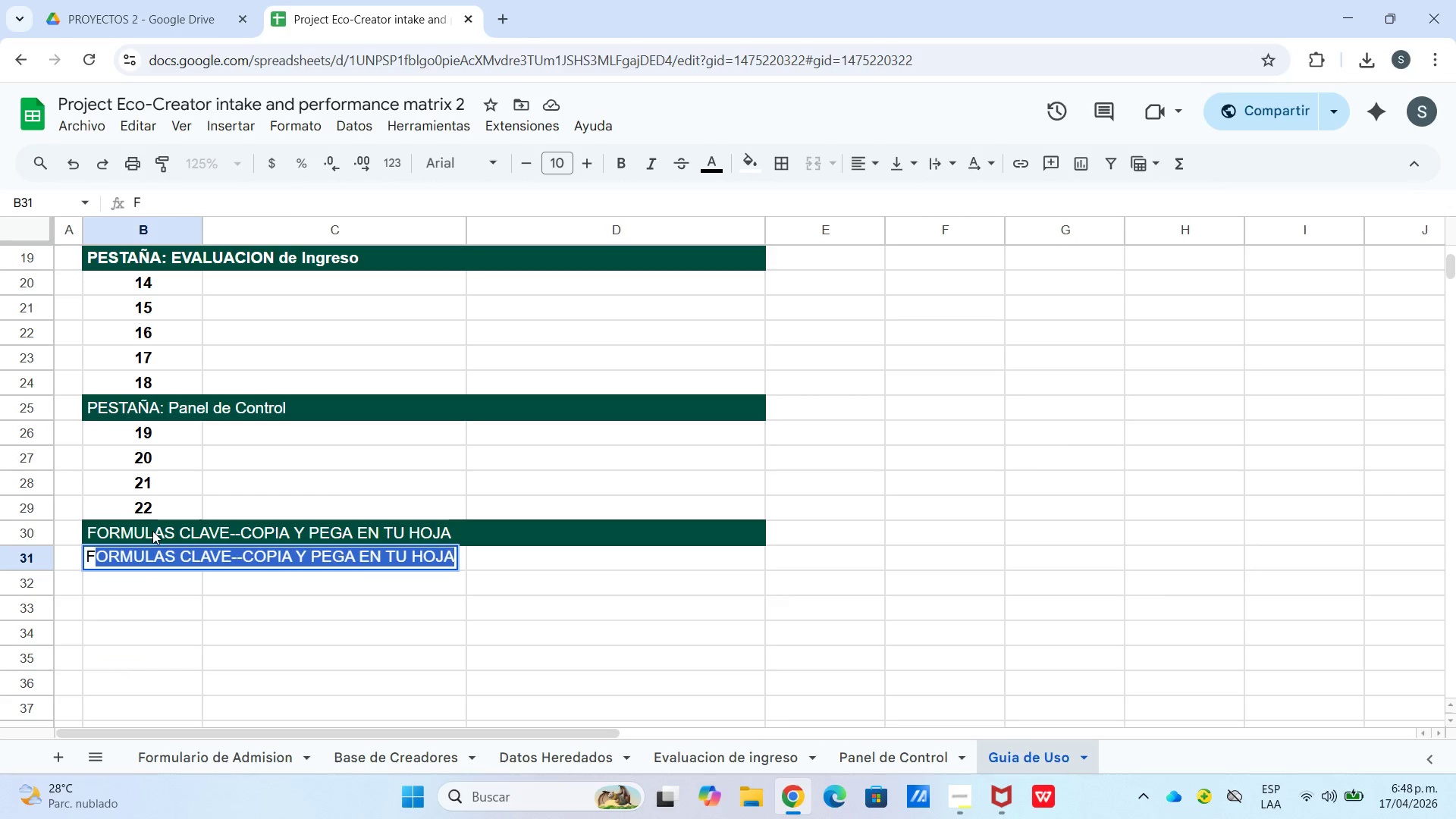 
key(Numpad1)
 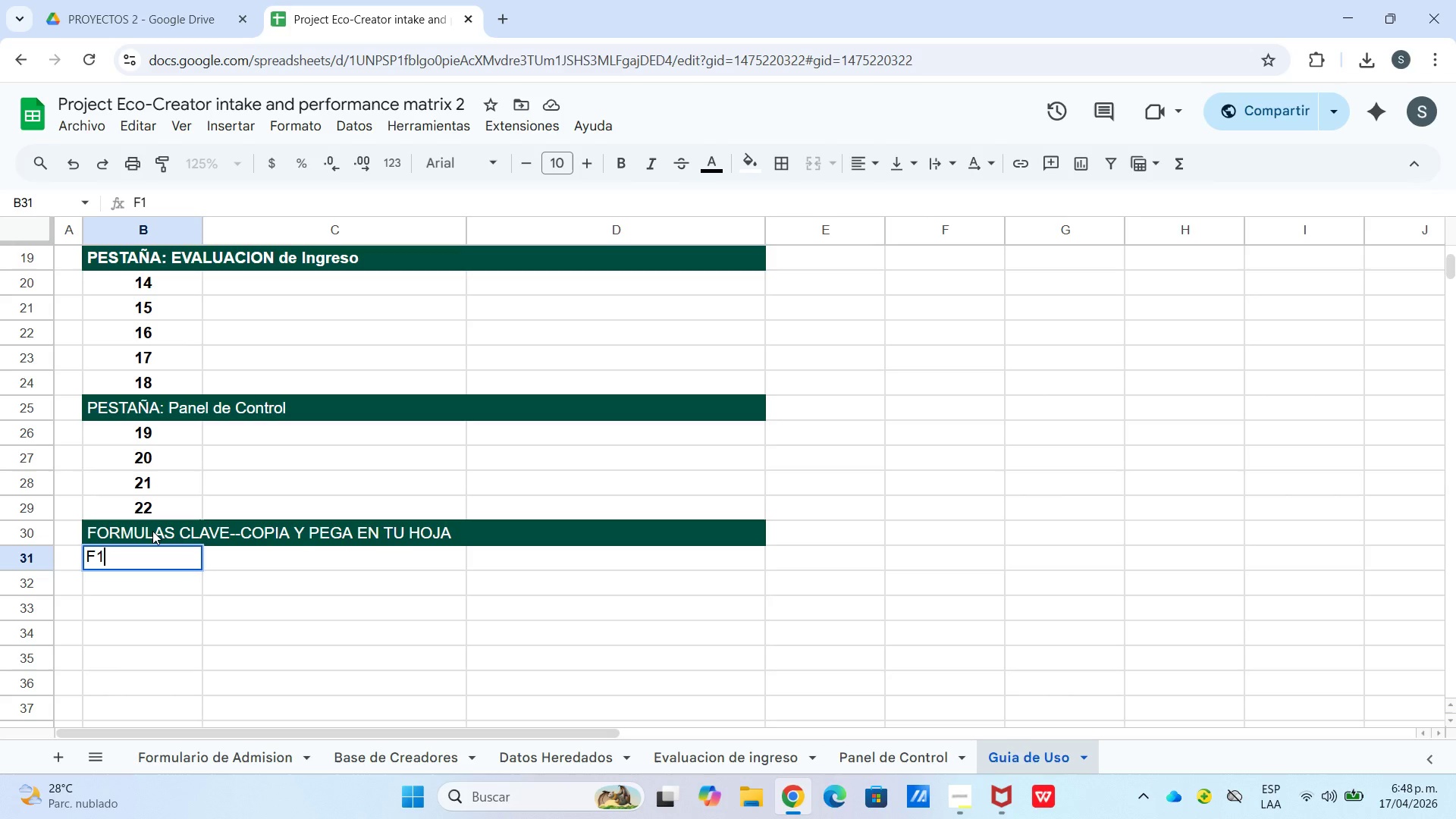 
key(Enter)
 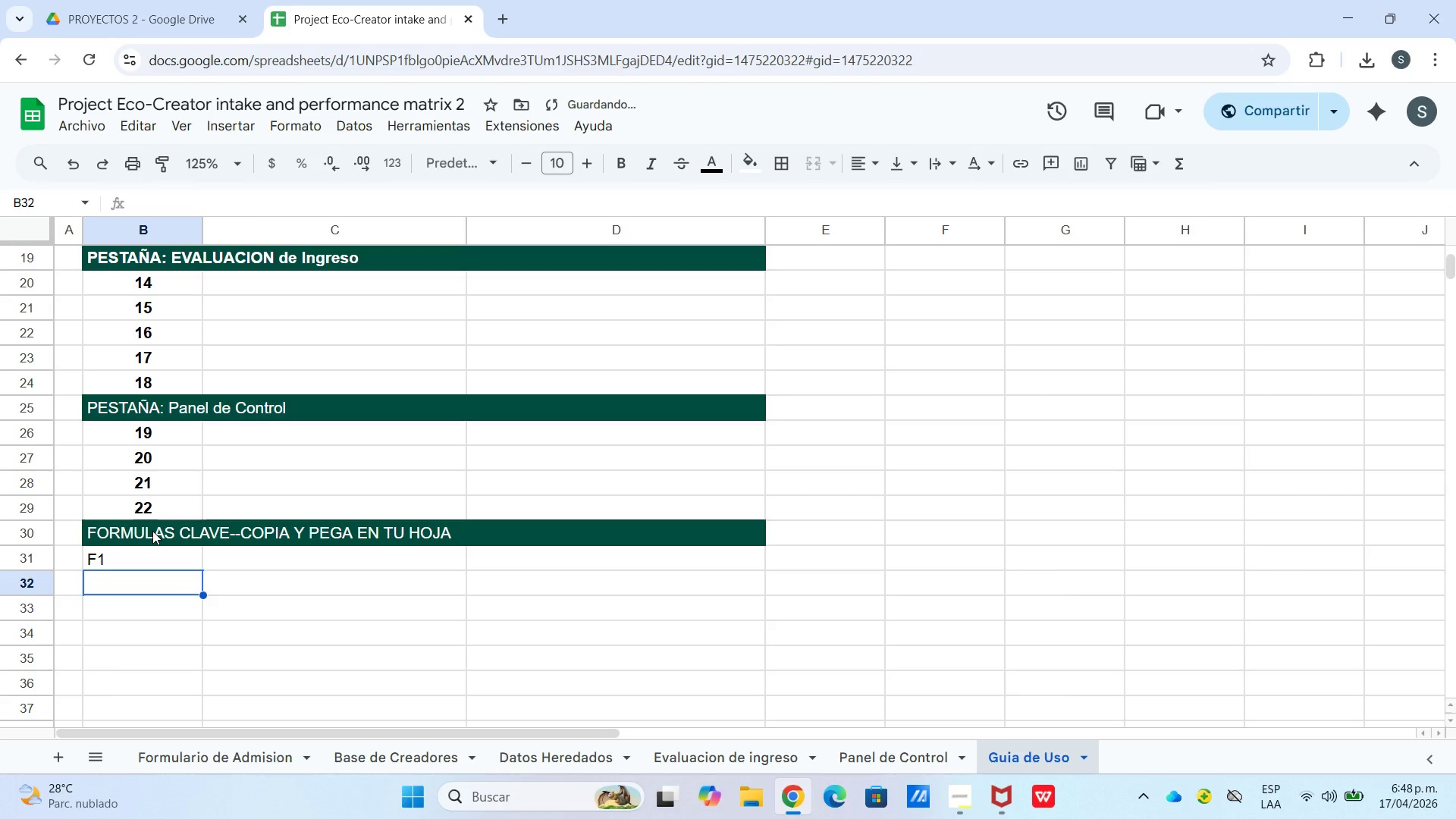 
key(F)
 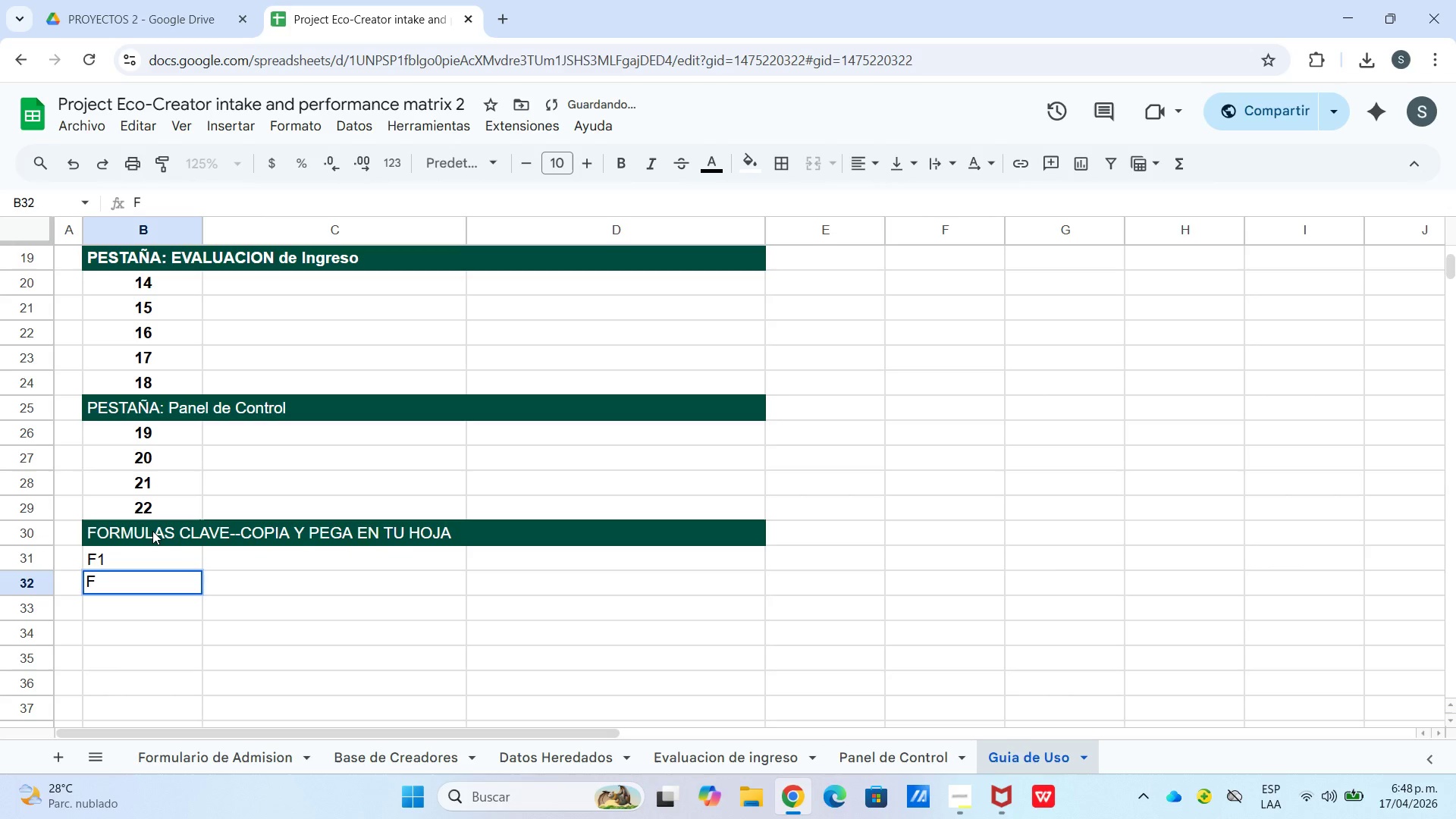 
key(Numpad2)
 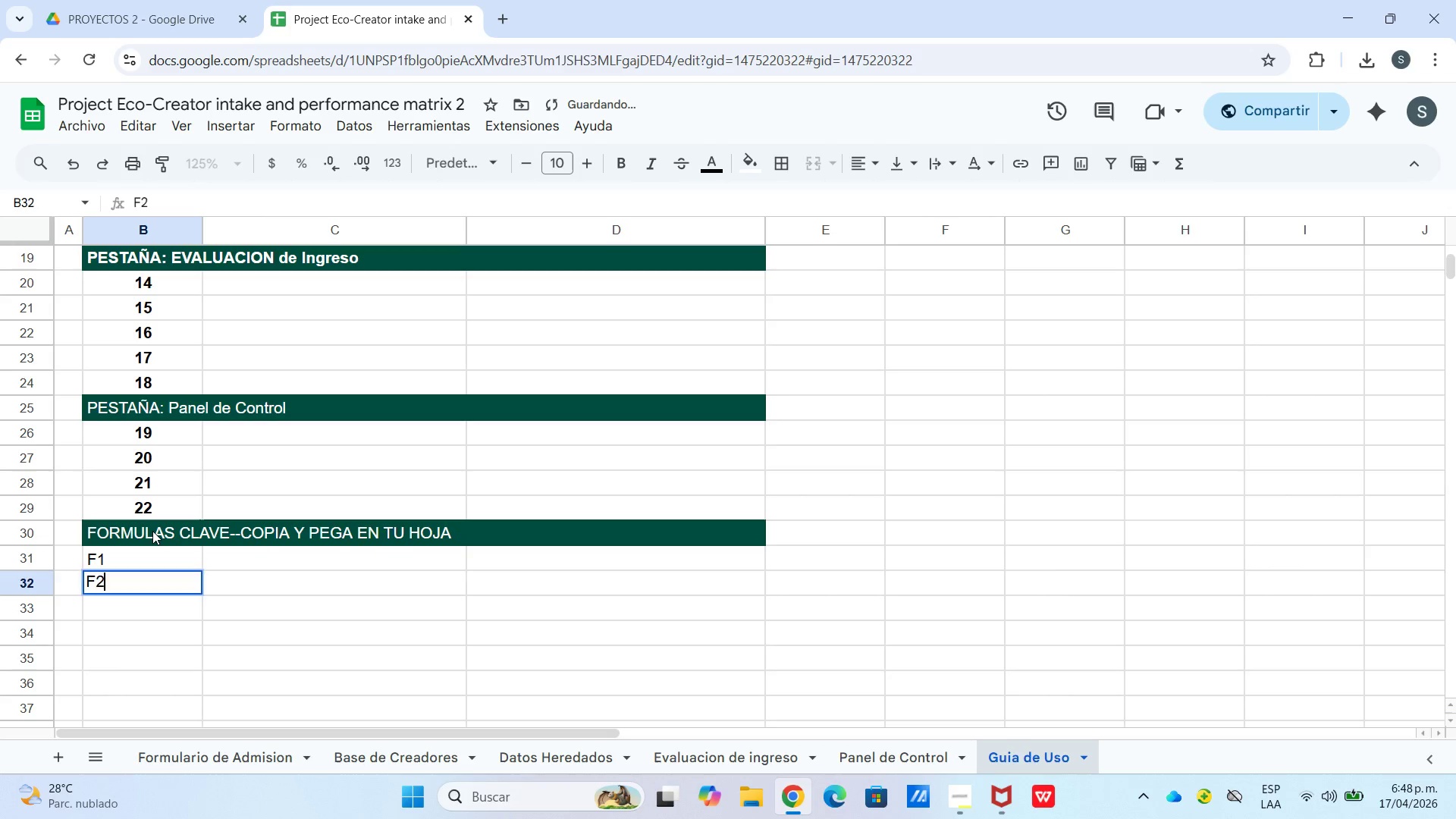 
key(Enter)
 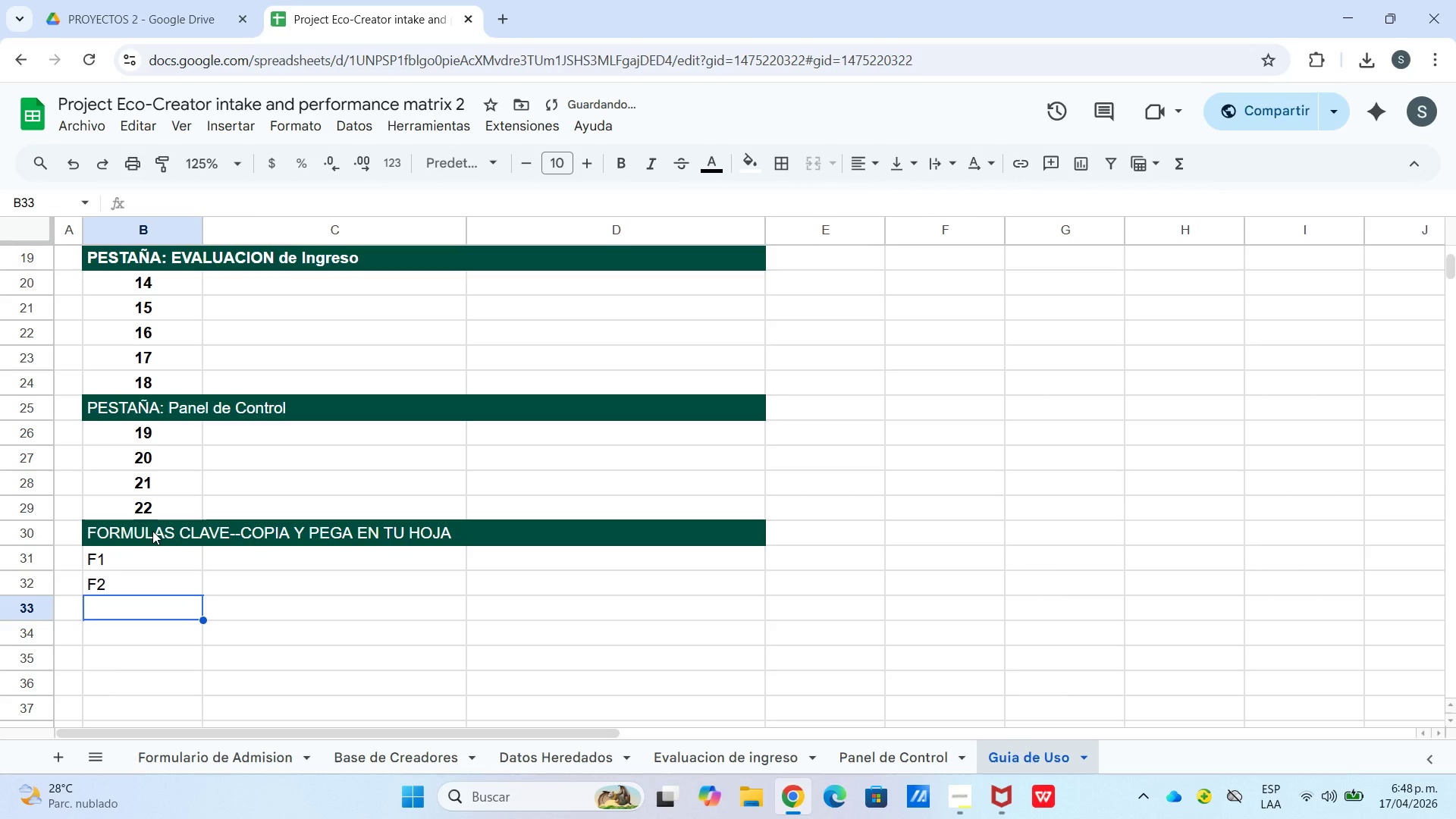 
key(F)
 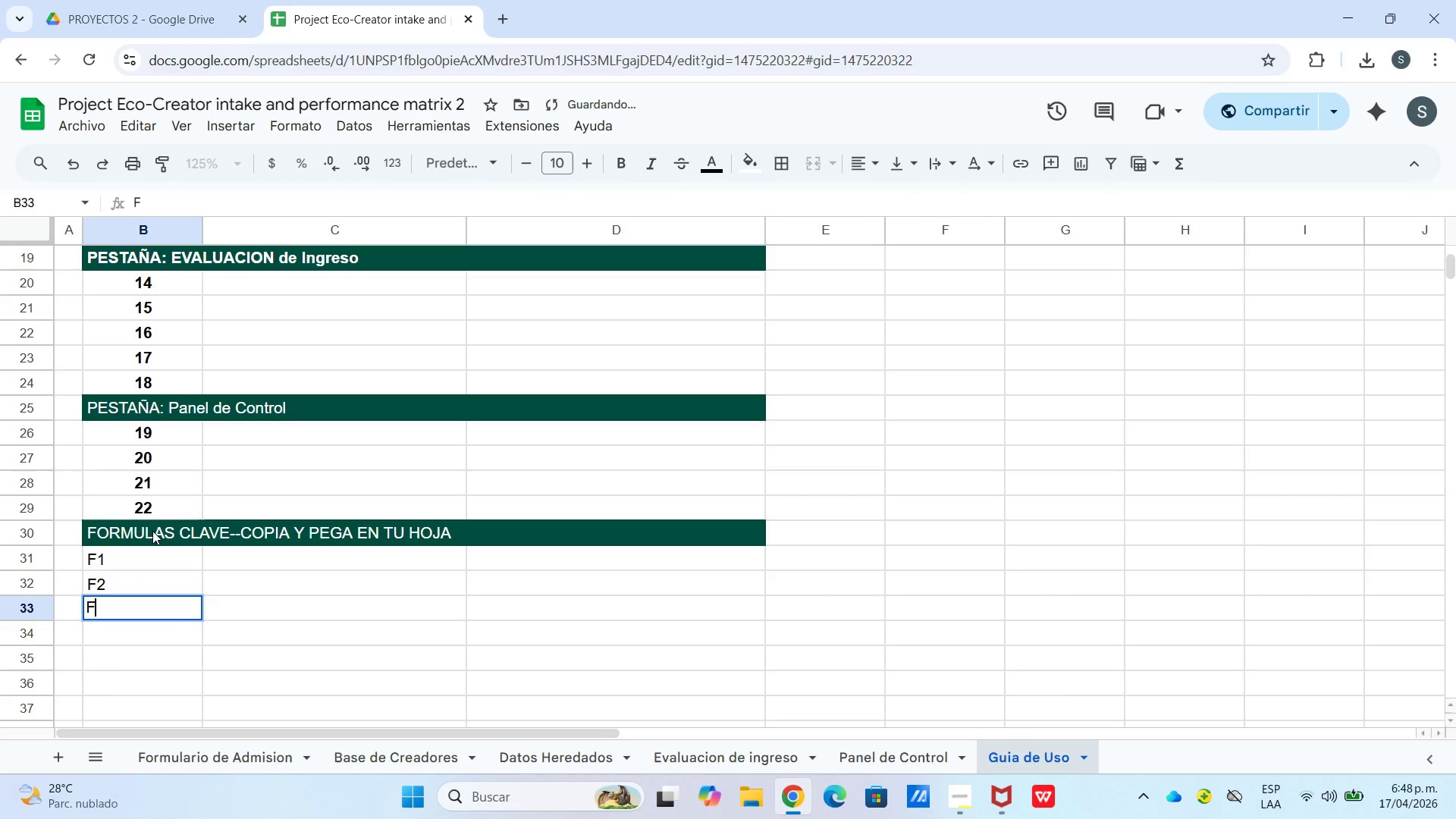 
key(Numpad3)
 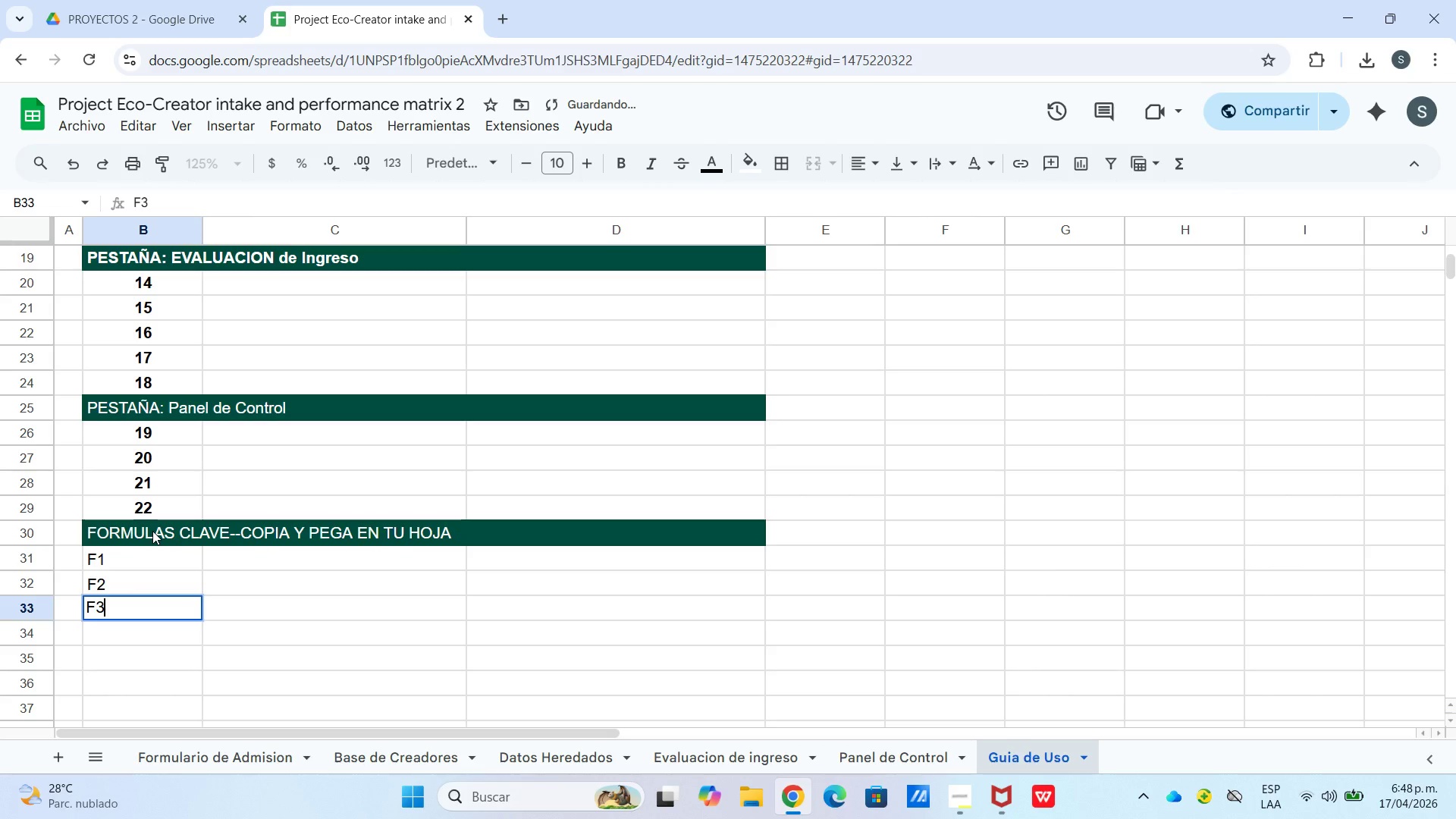 
key(Enter)
 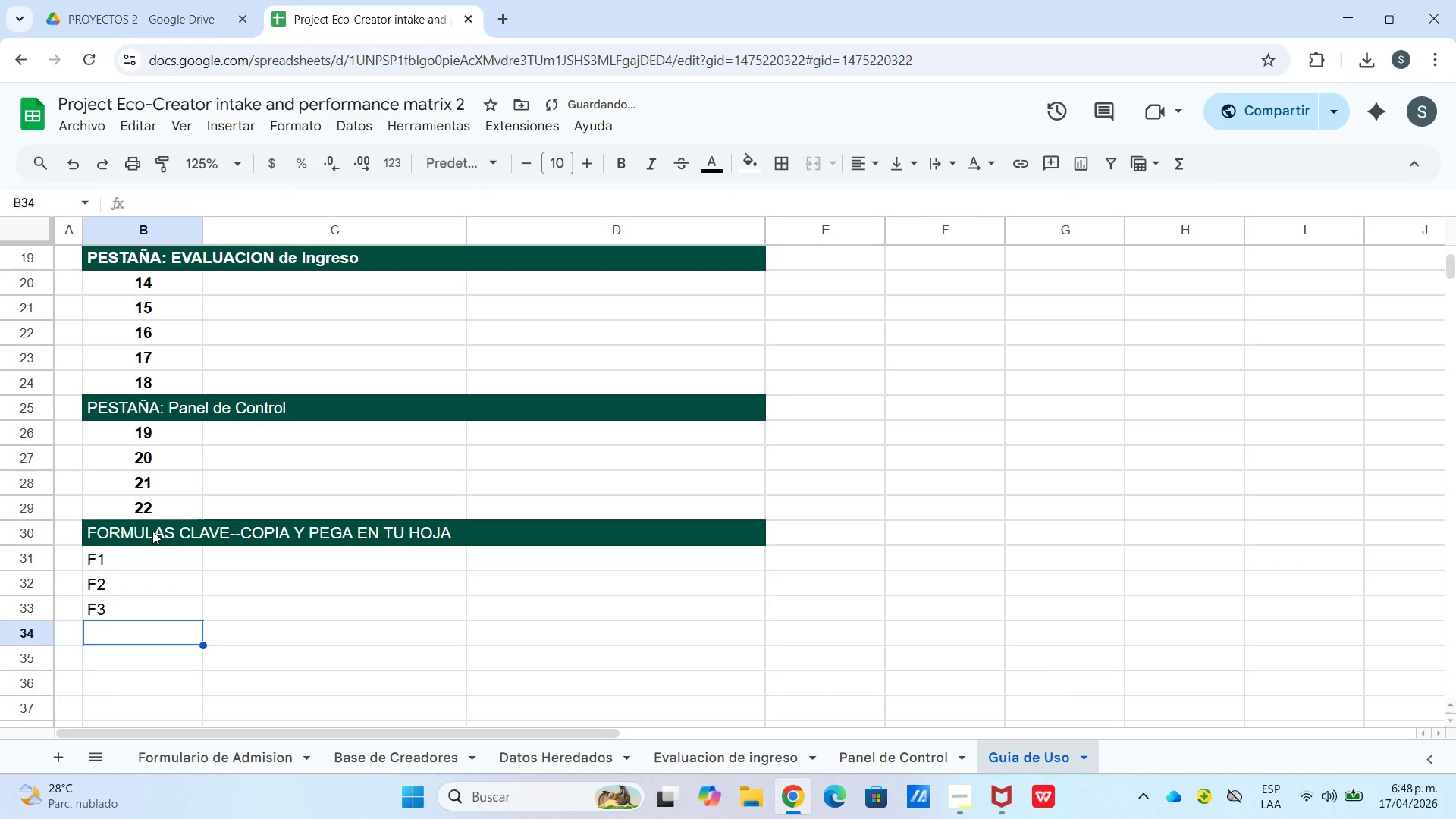 
key(F)
 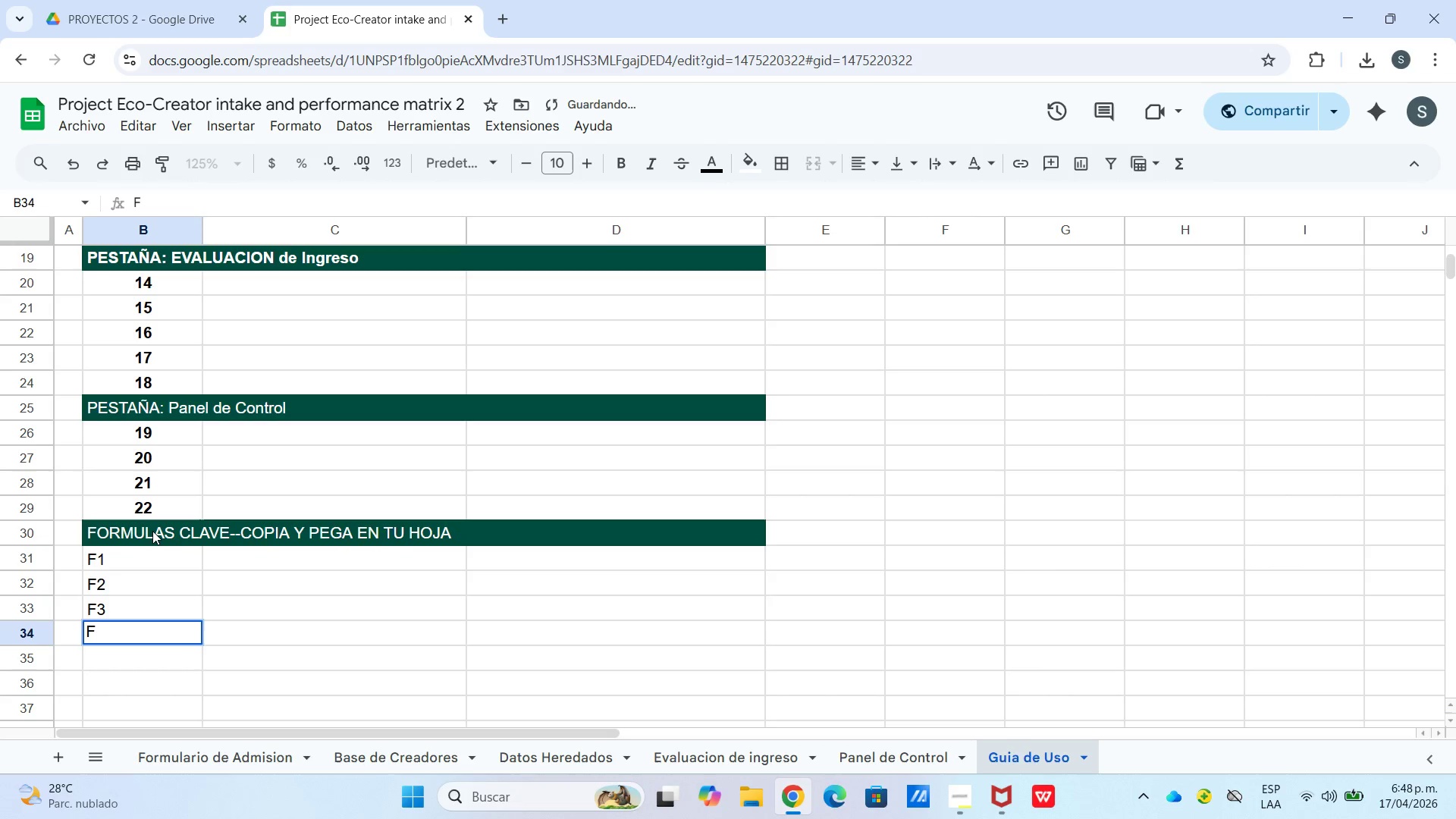 
key(Numpad4)
 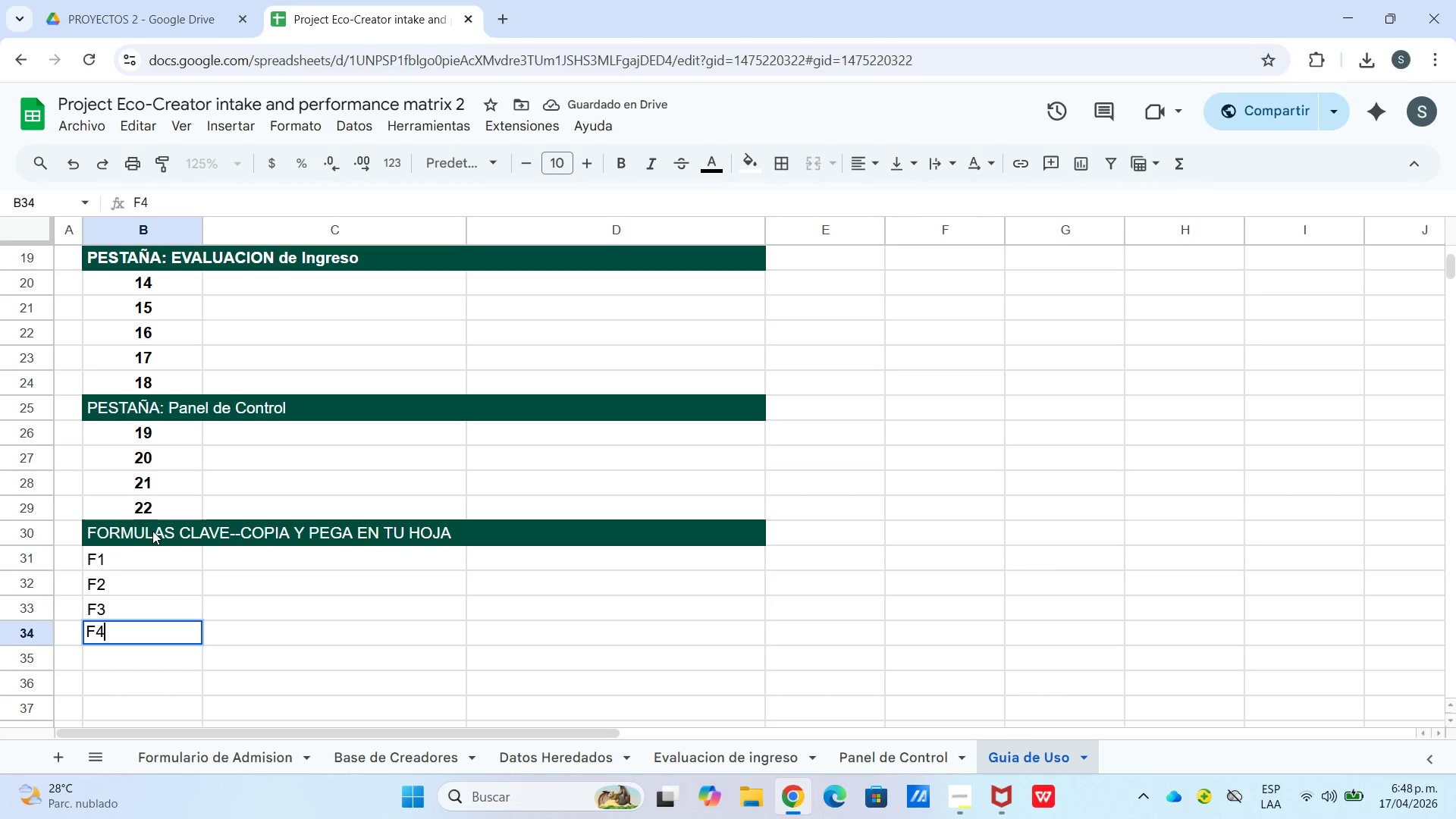 
key(Enter)
 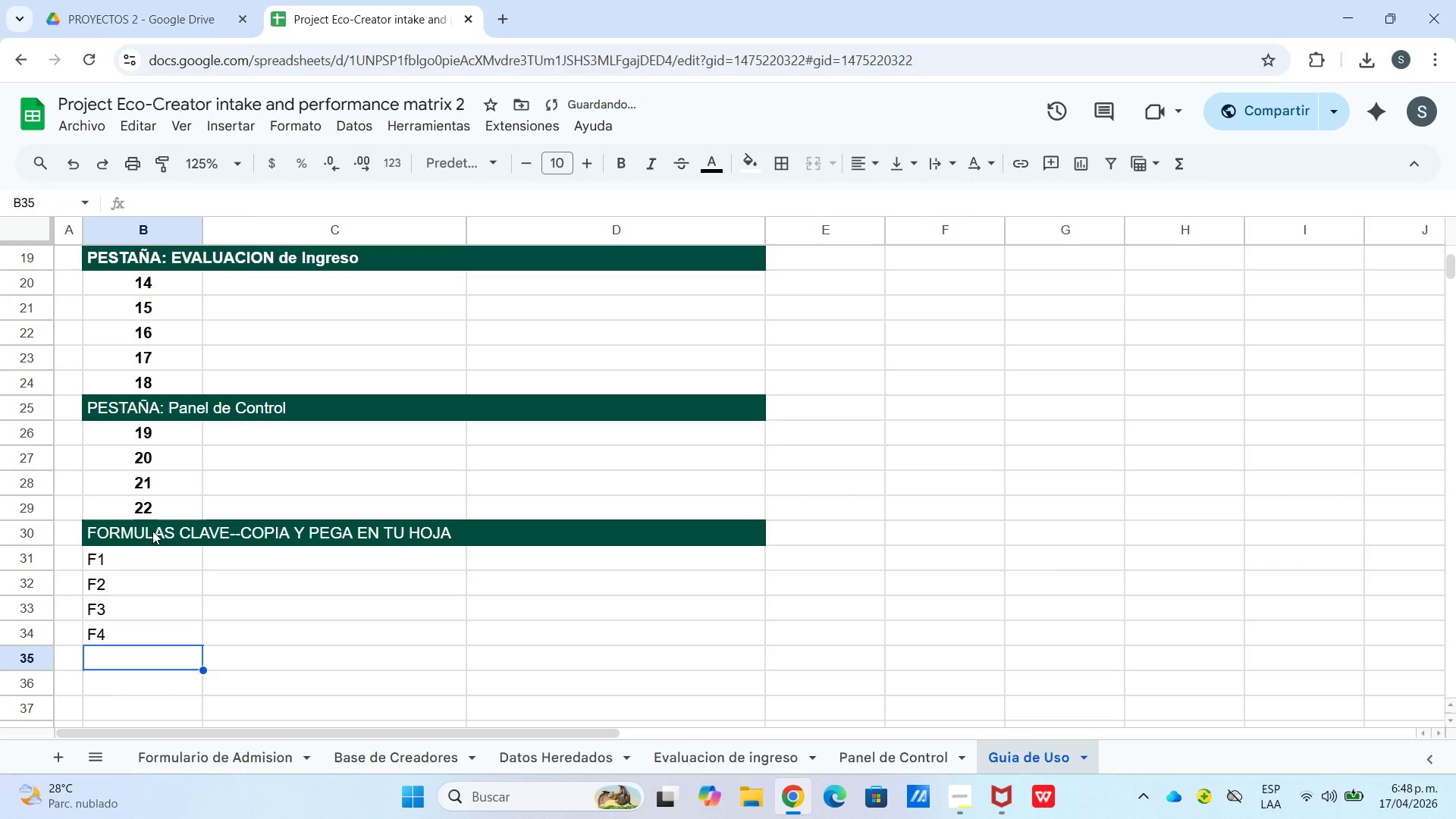 
key(F)
 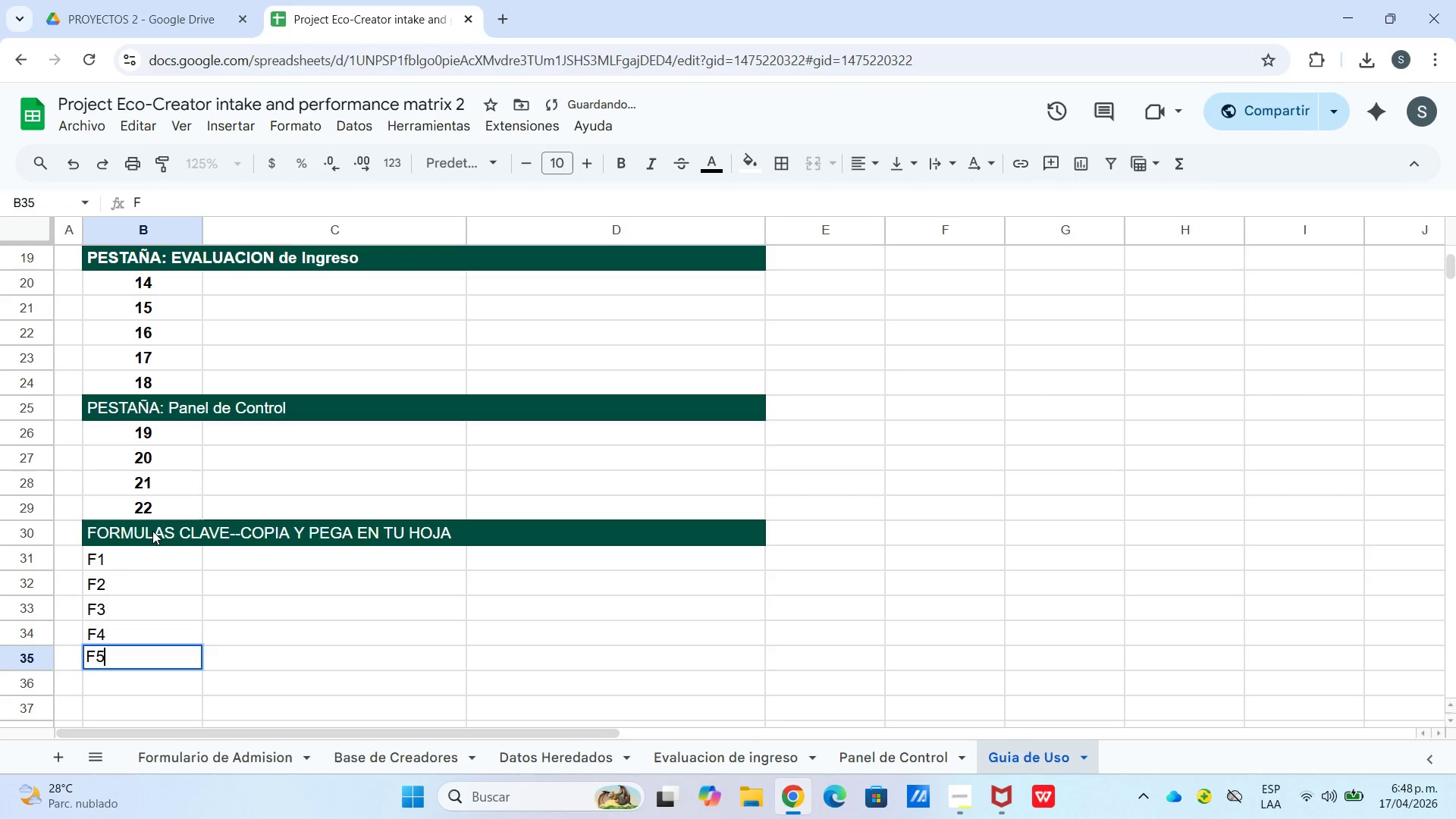 
key(Numpad5)
 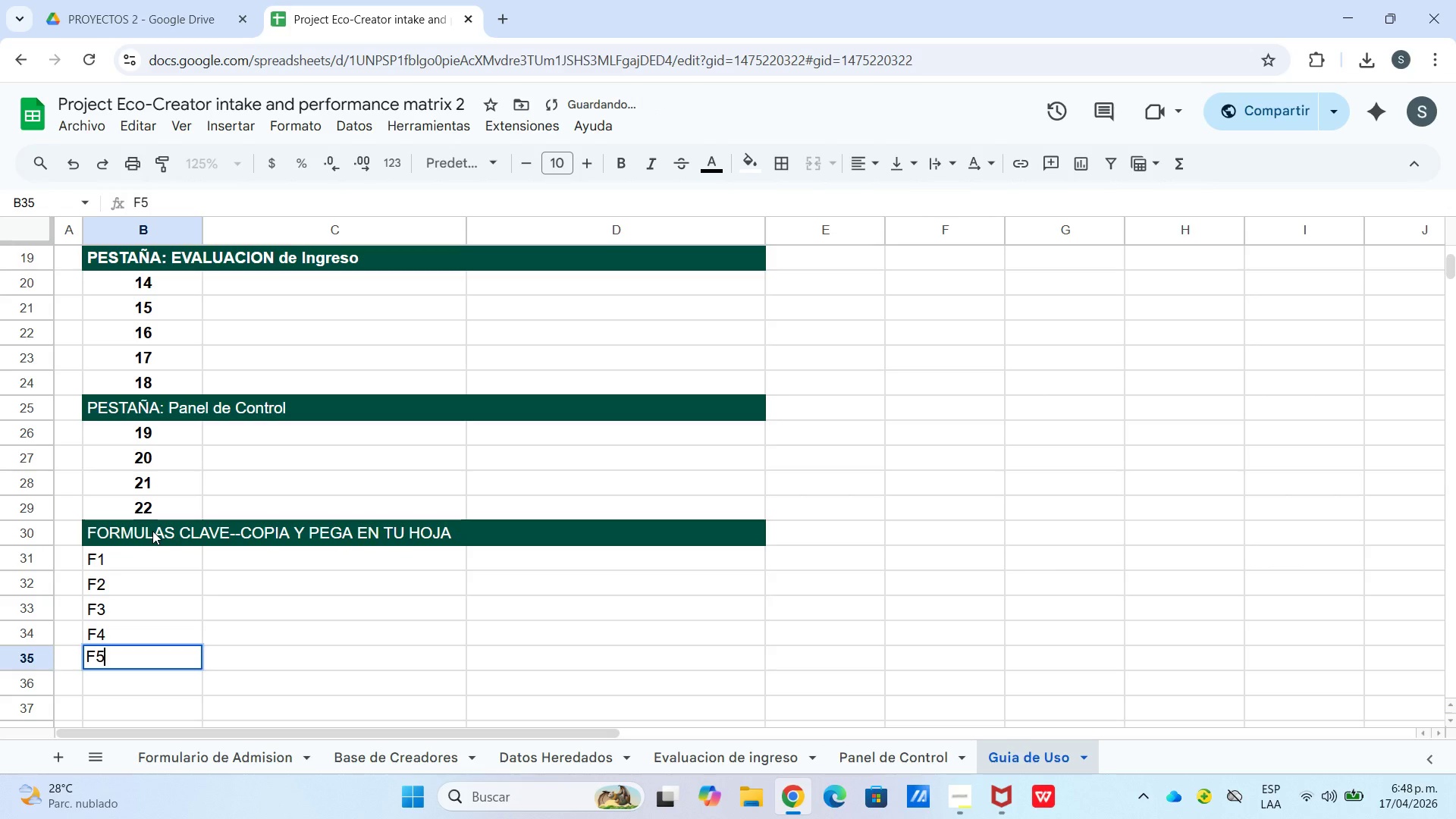 
key(Enter)
 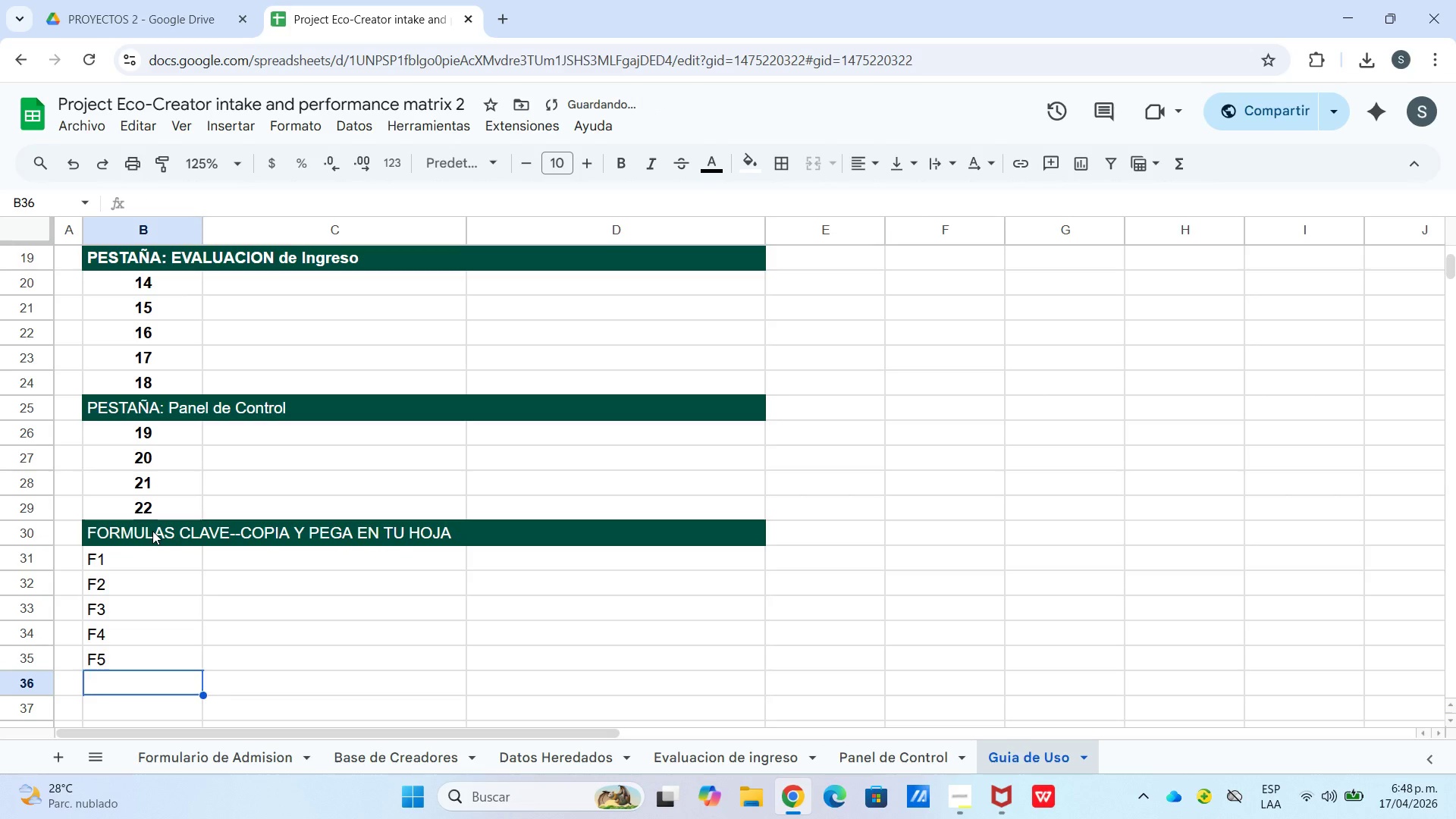 
key(F)
 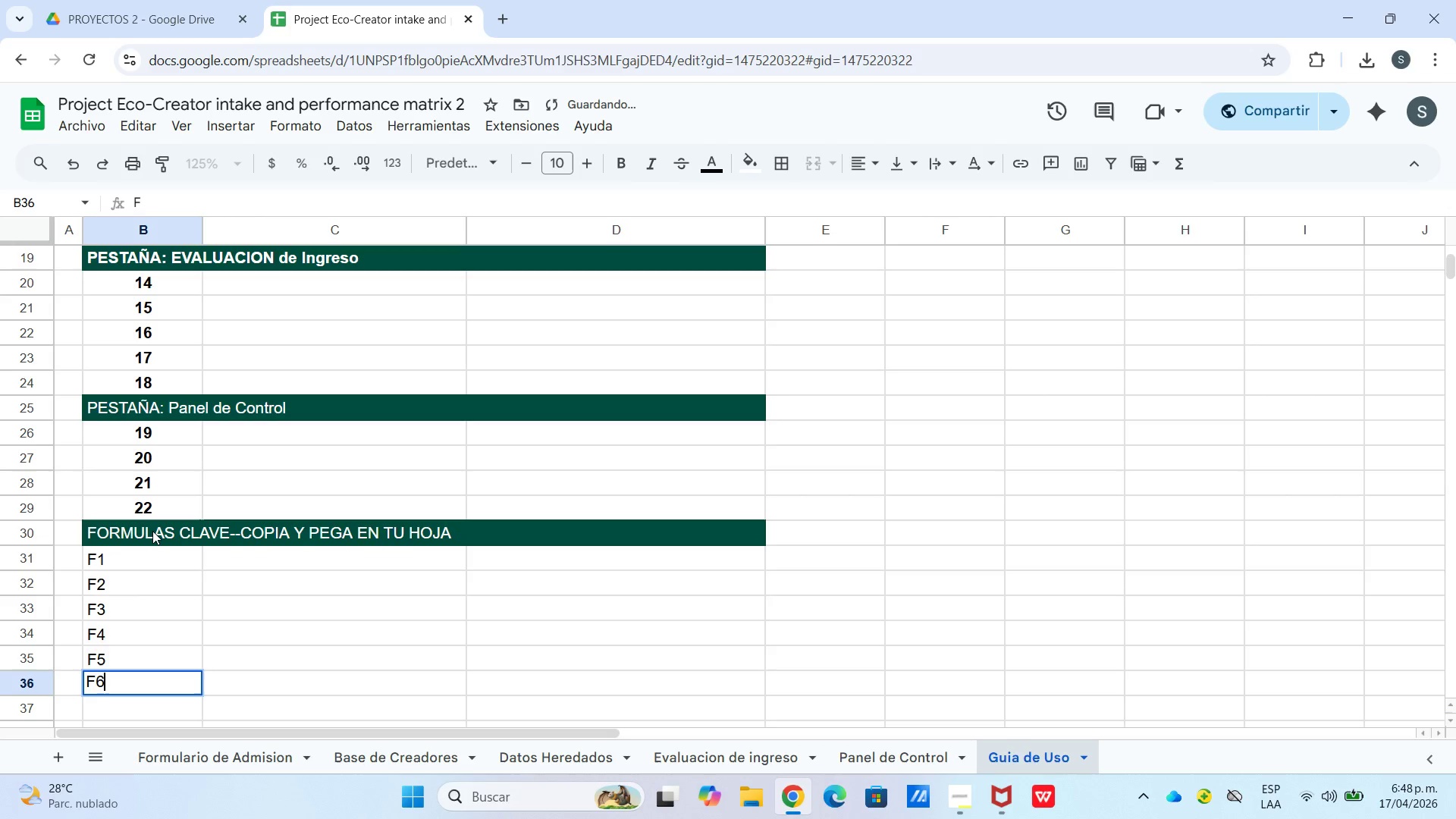 
key(Numpad6)
 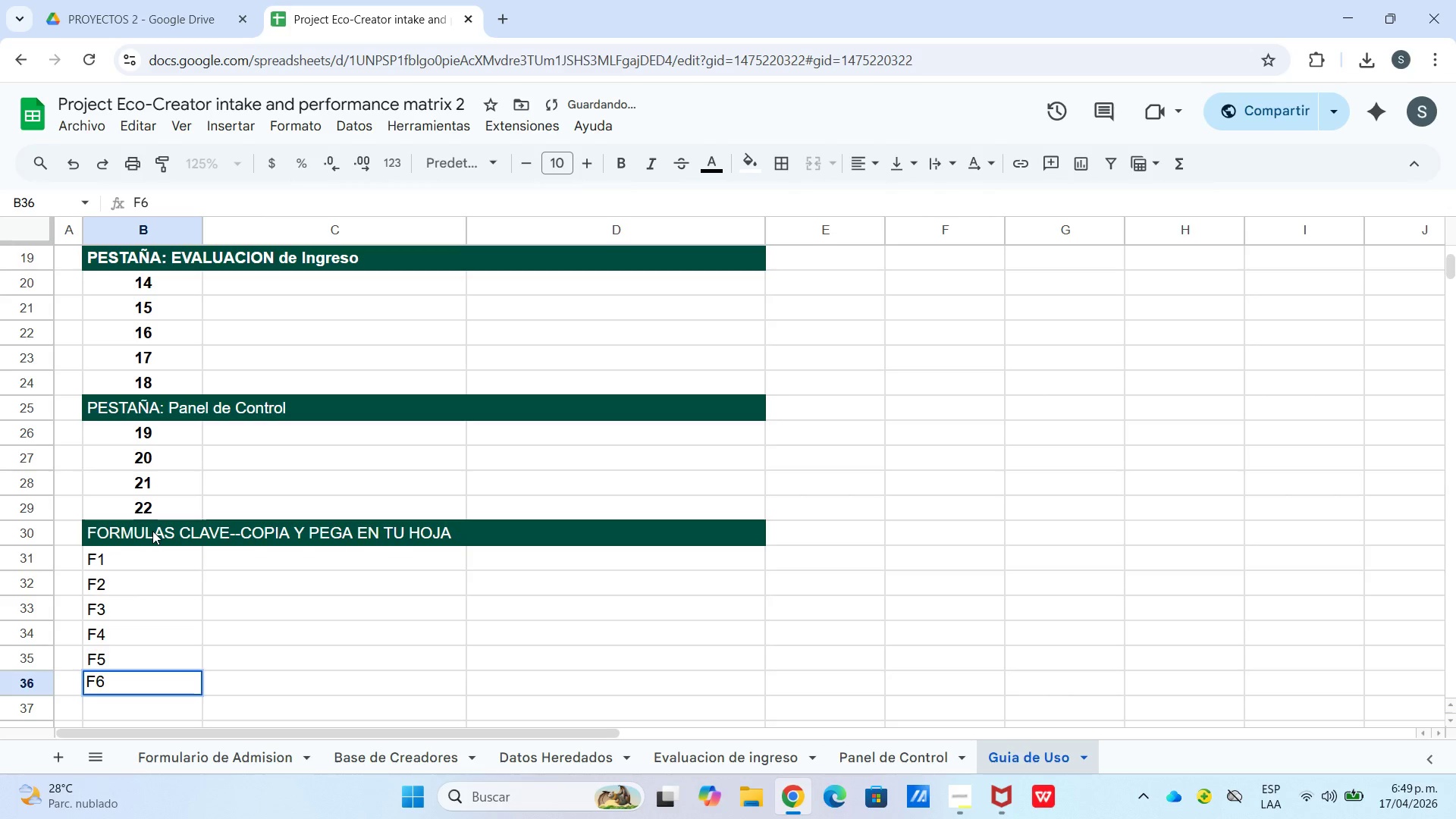 
key(Enter)
 